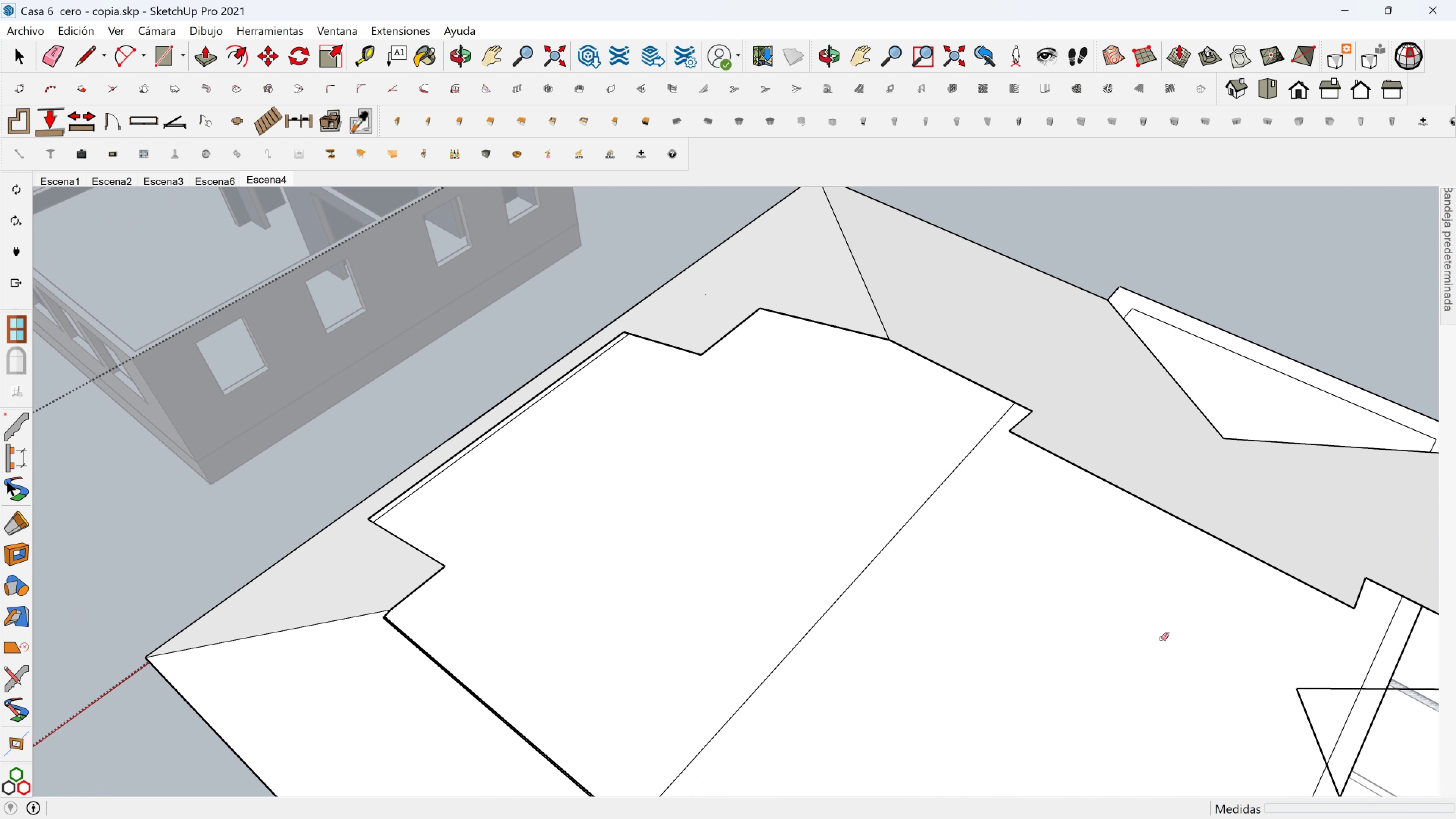 
scroll: coordinate [1163, 652], scroll_direction: down, amount: 3.0
 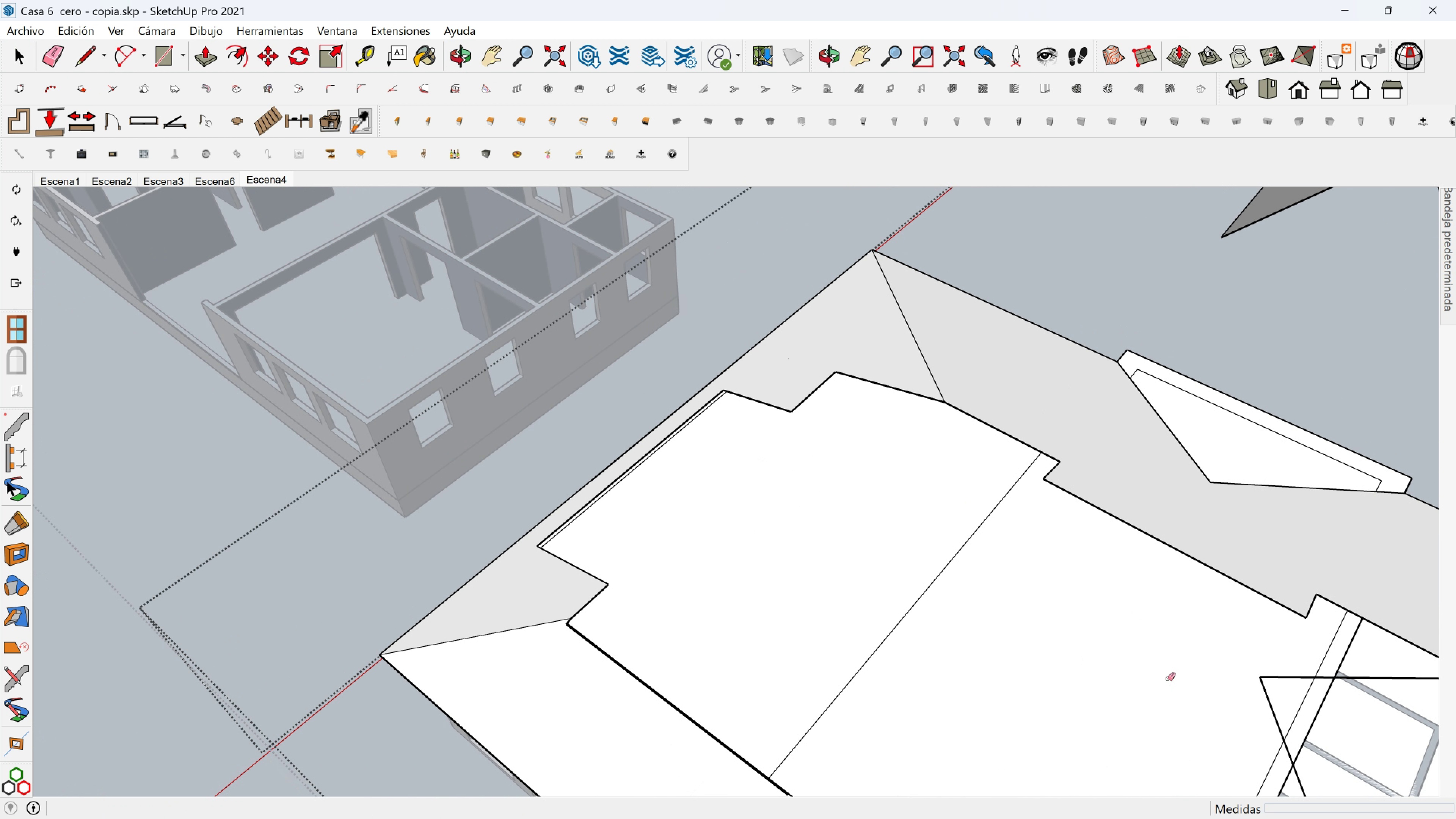 
hold_key(key=ShiftLeft, duration=0.56)
 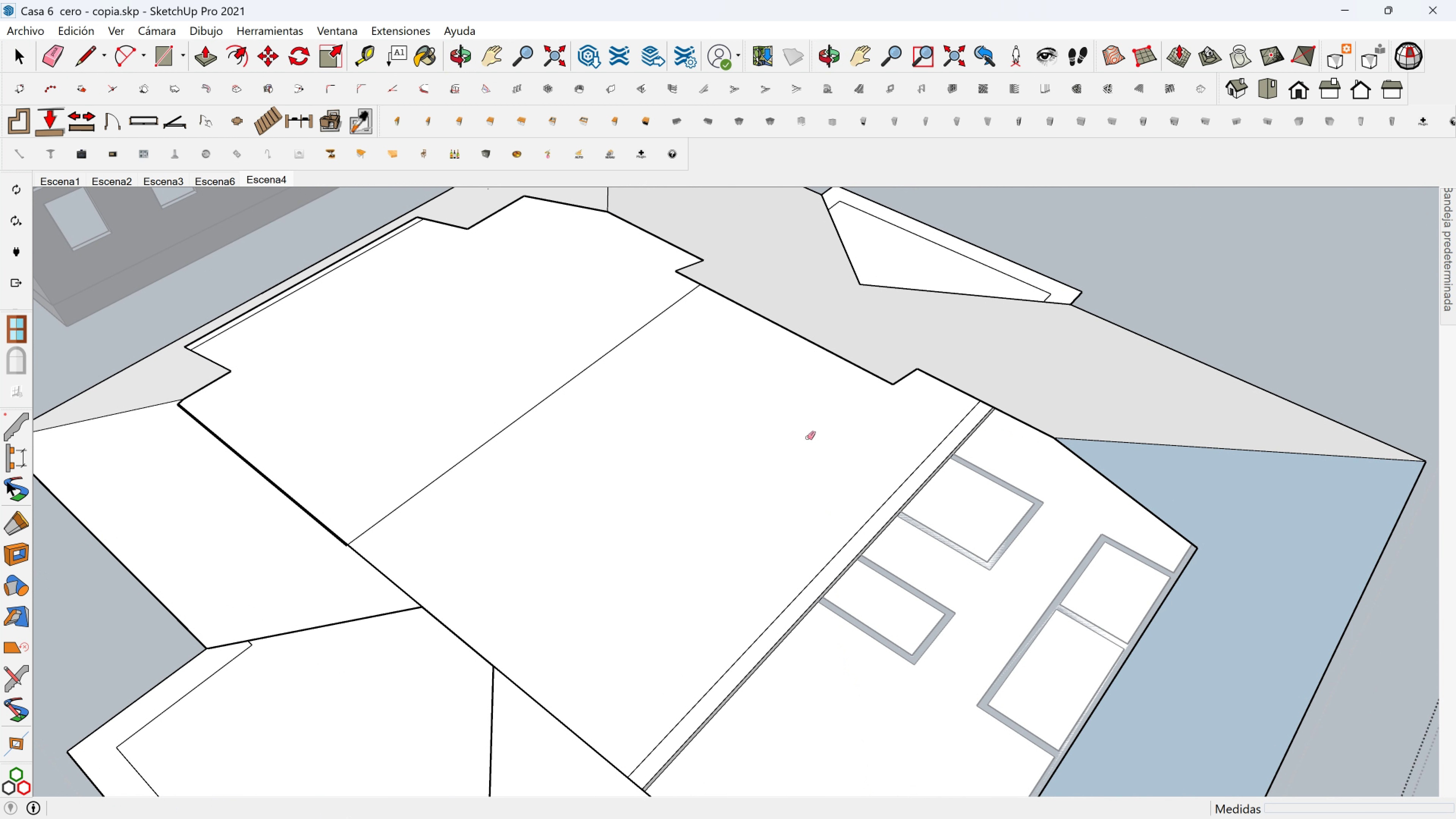 
scroll: coordinate [823, 472], scroll_direction: down, amount: 2.0
 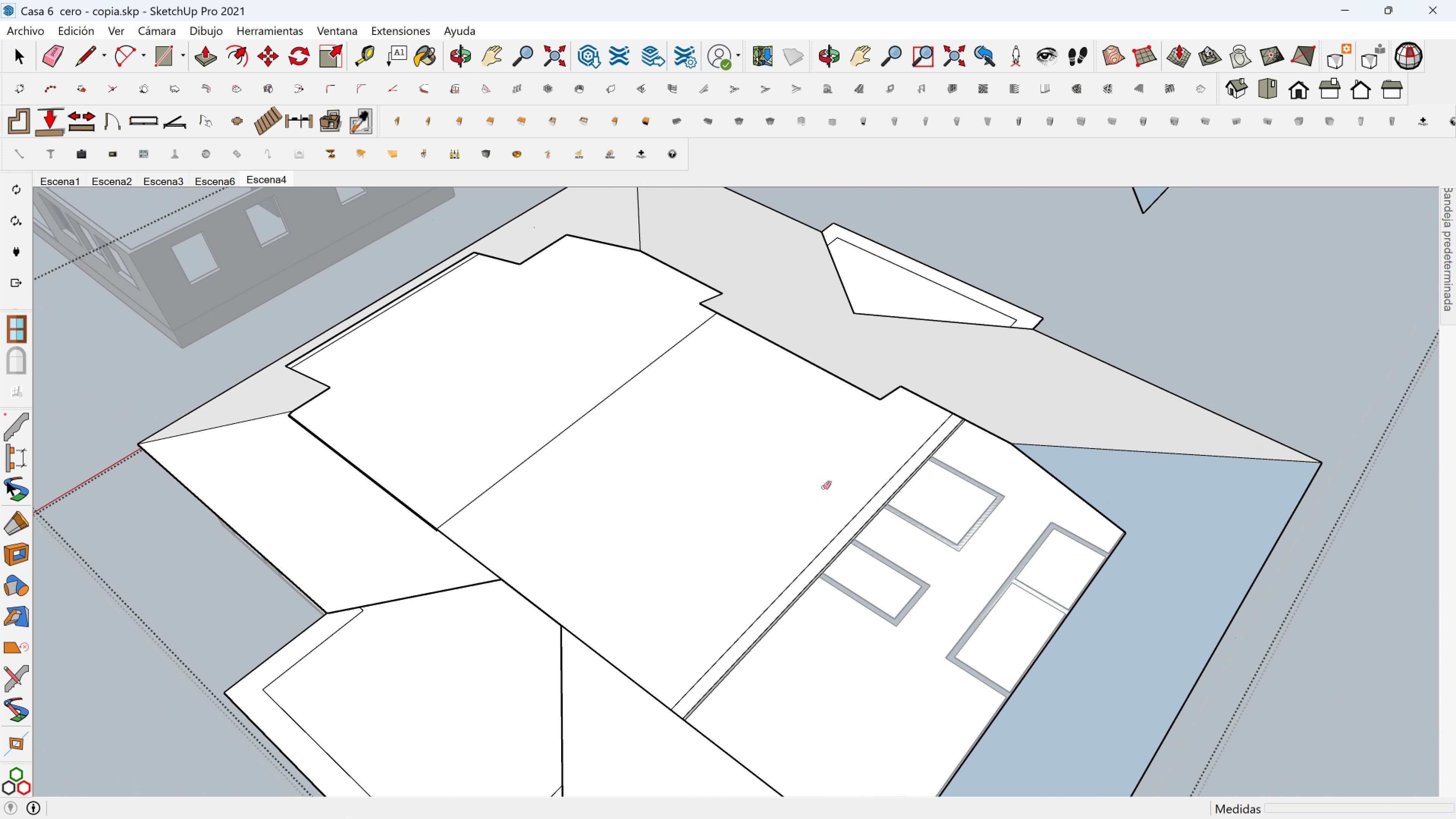 
hold_key(key=ShiftLeft, duration=0.34)
 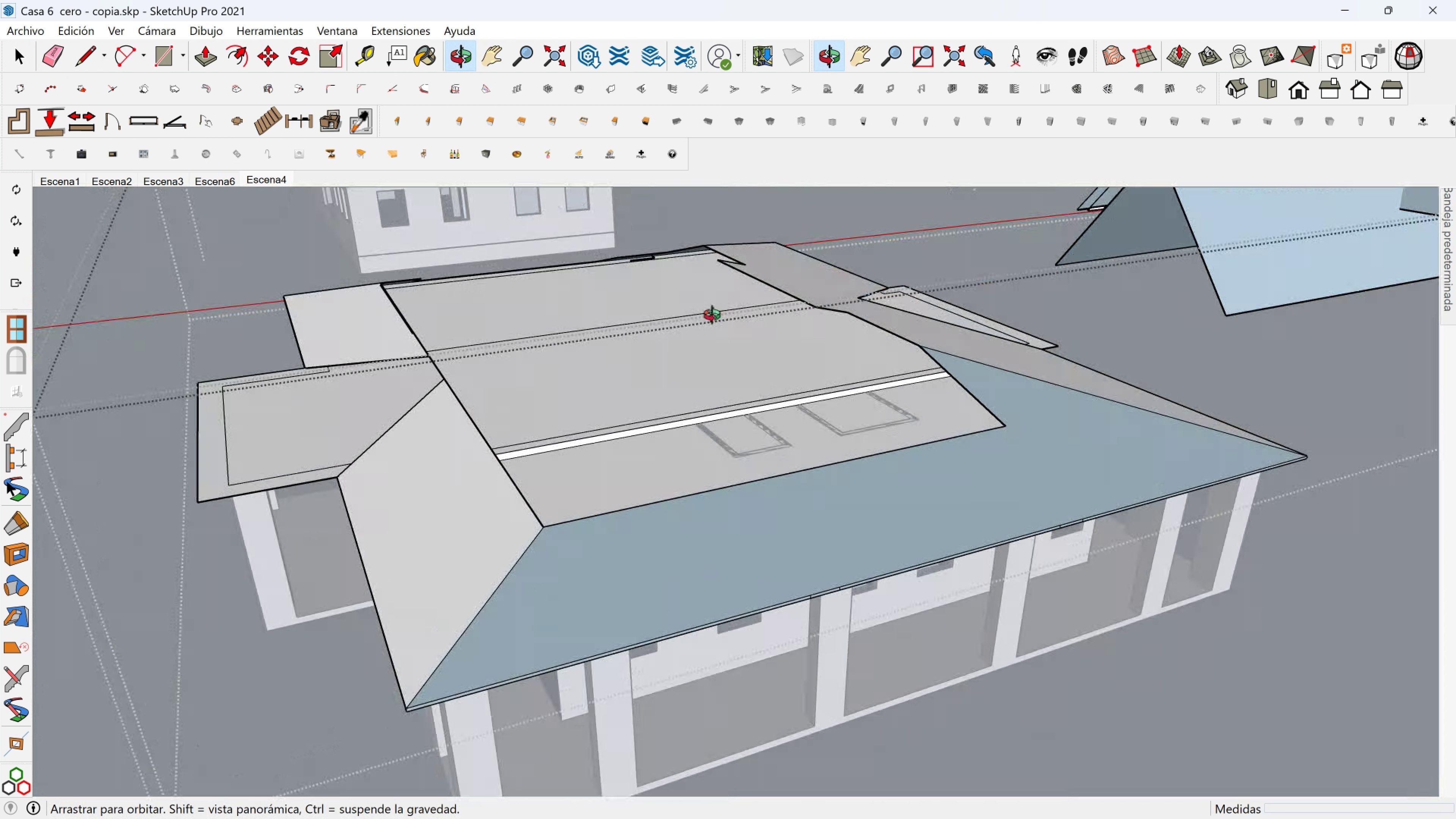 
scroll: coordinate [577, 351], scroll_direction: down, amount: 1.0
 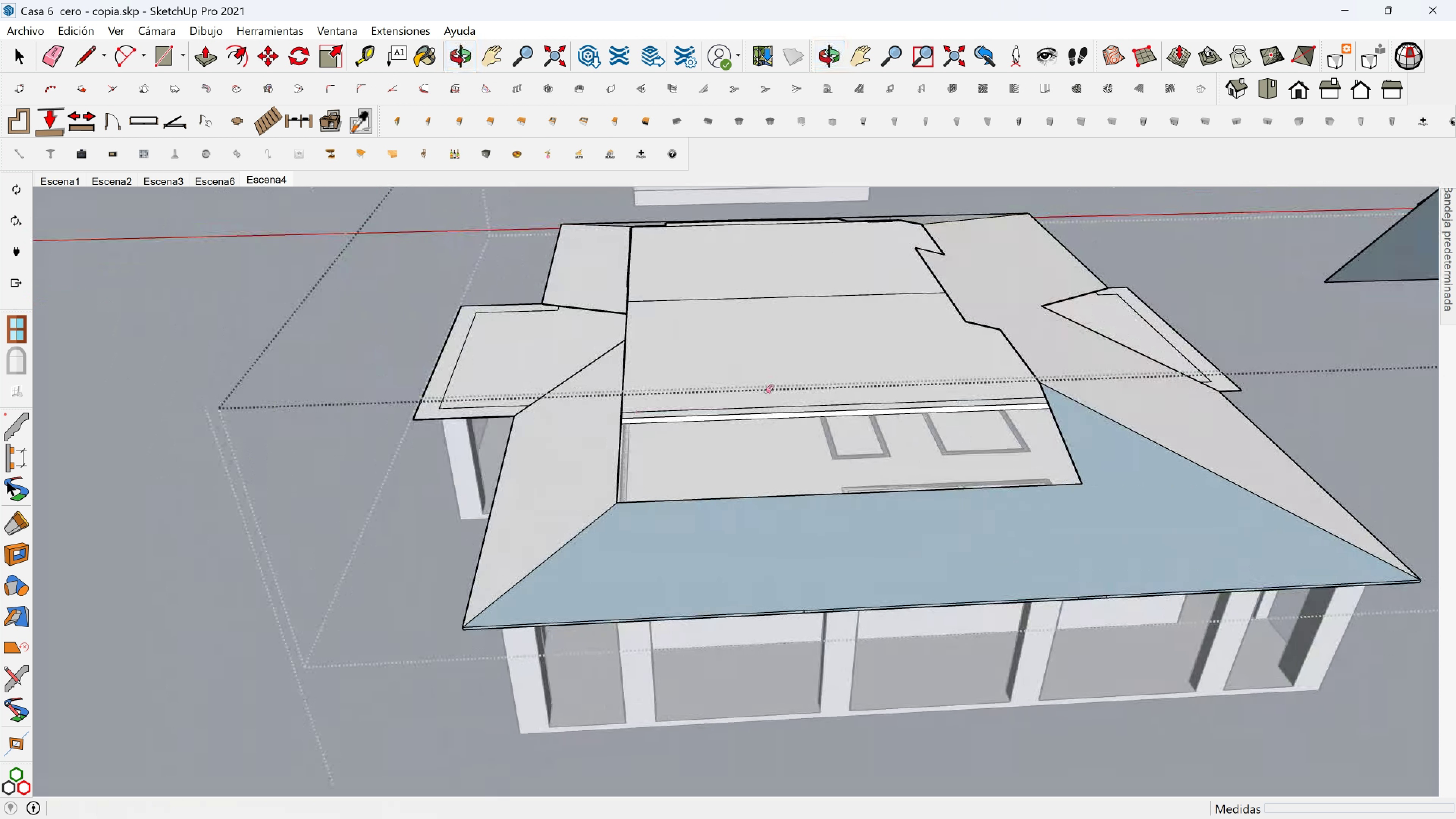 
hold_key(key=ShiftLeft, duration=0.35)
 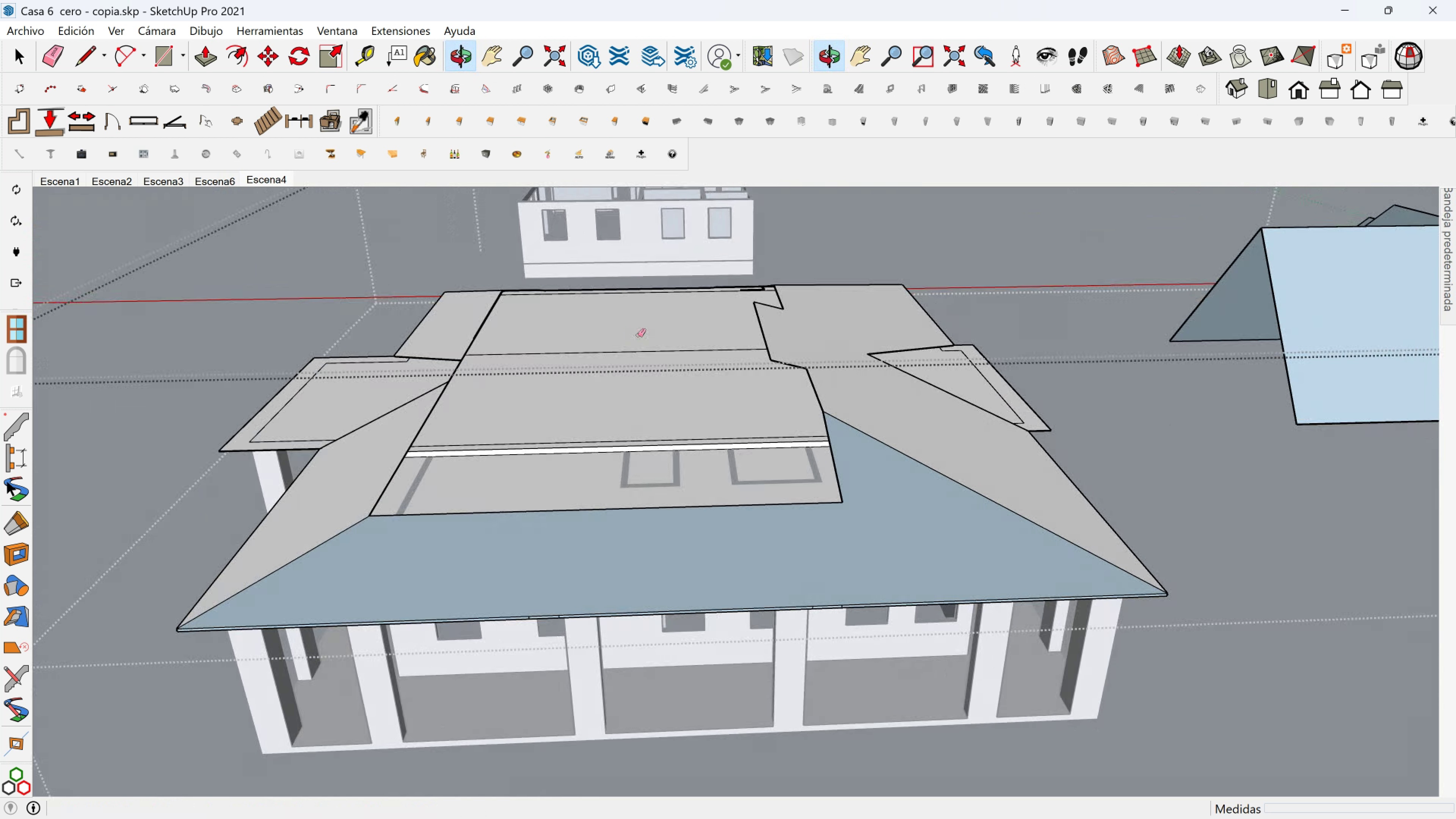 
scroll: coordinate [681, 422], scroll_direction: down, amount: 3.0
 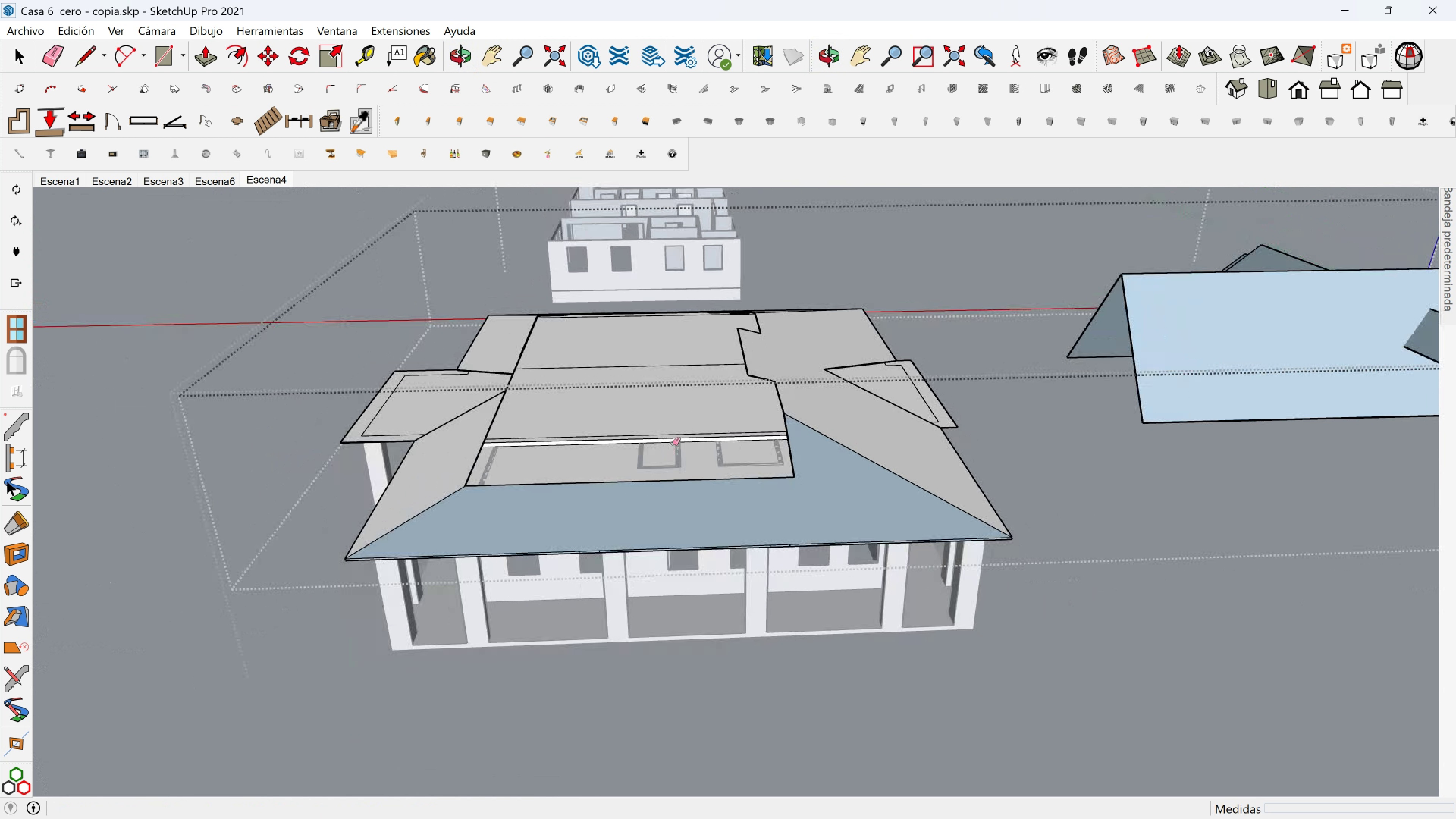 
hold_key(key=ShiftLeft, duration=0.36)
 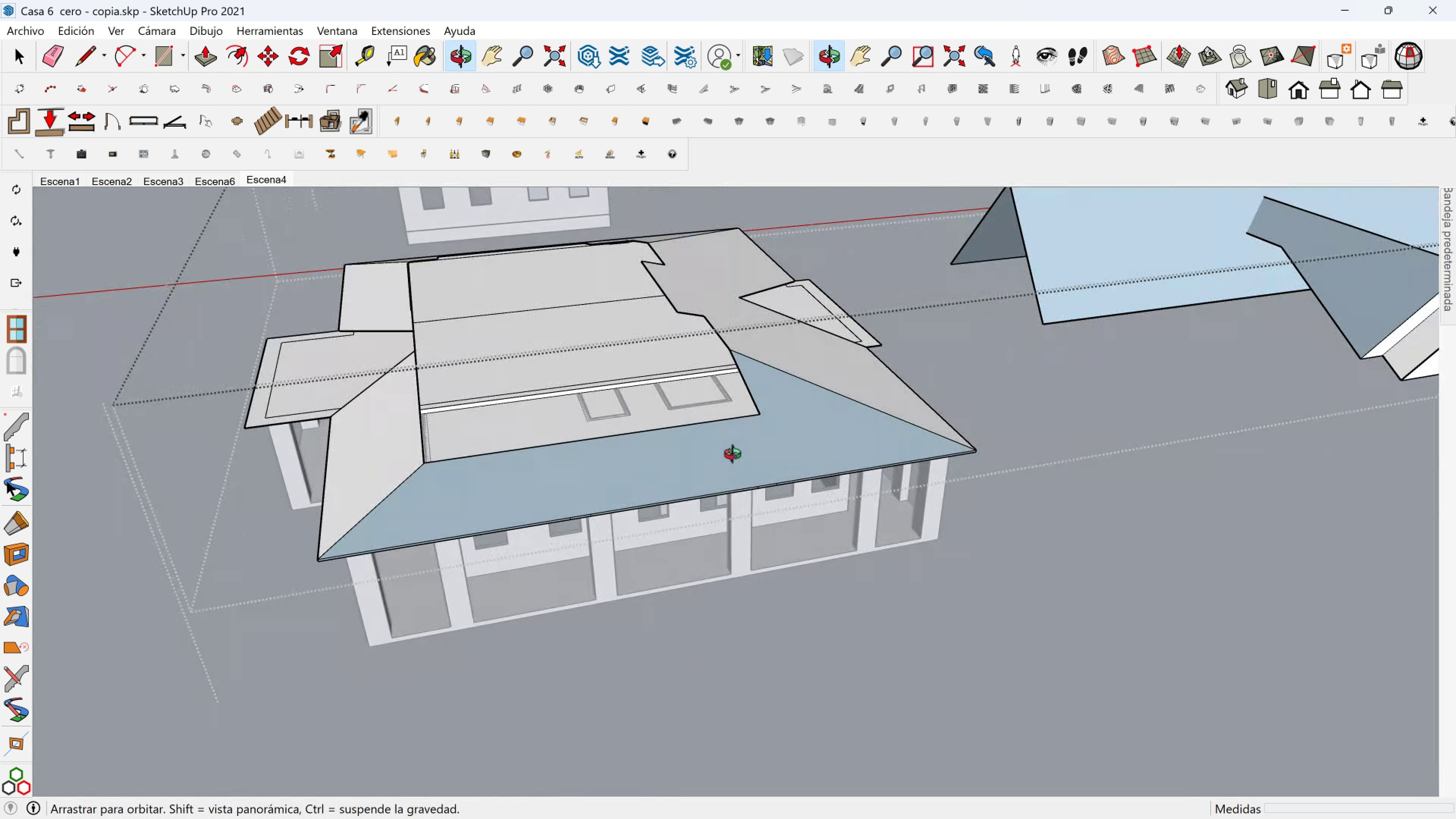 
hold_key(key=ShiftLeft, duration=0.46)
 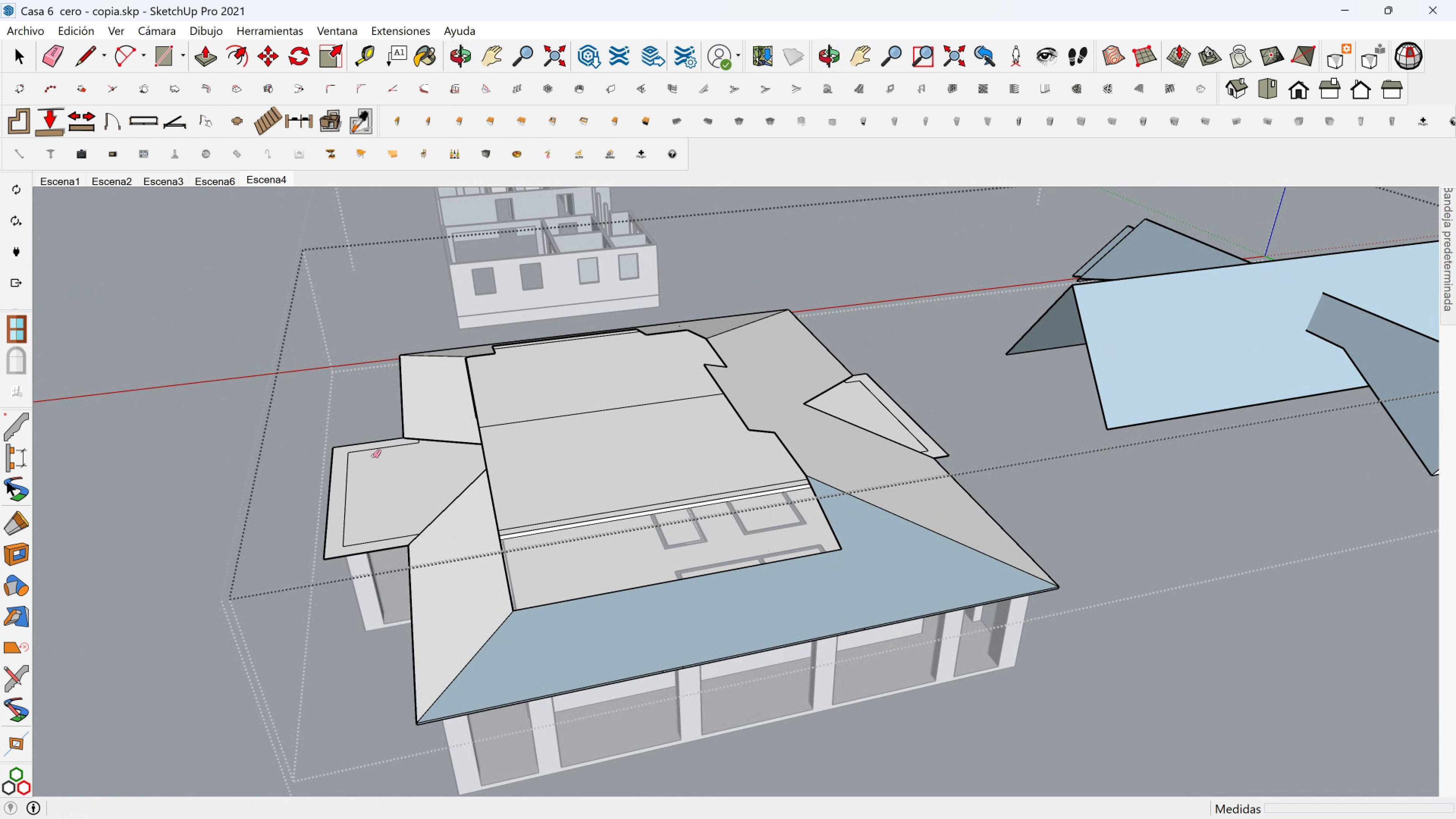 
scroll: coordinate [573, 491], scroll_direction: up, amount: 4.0
 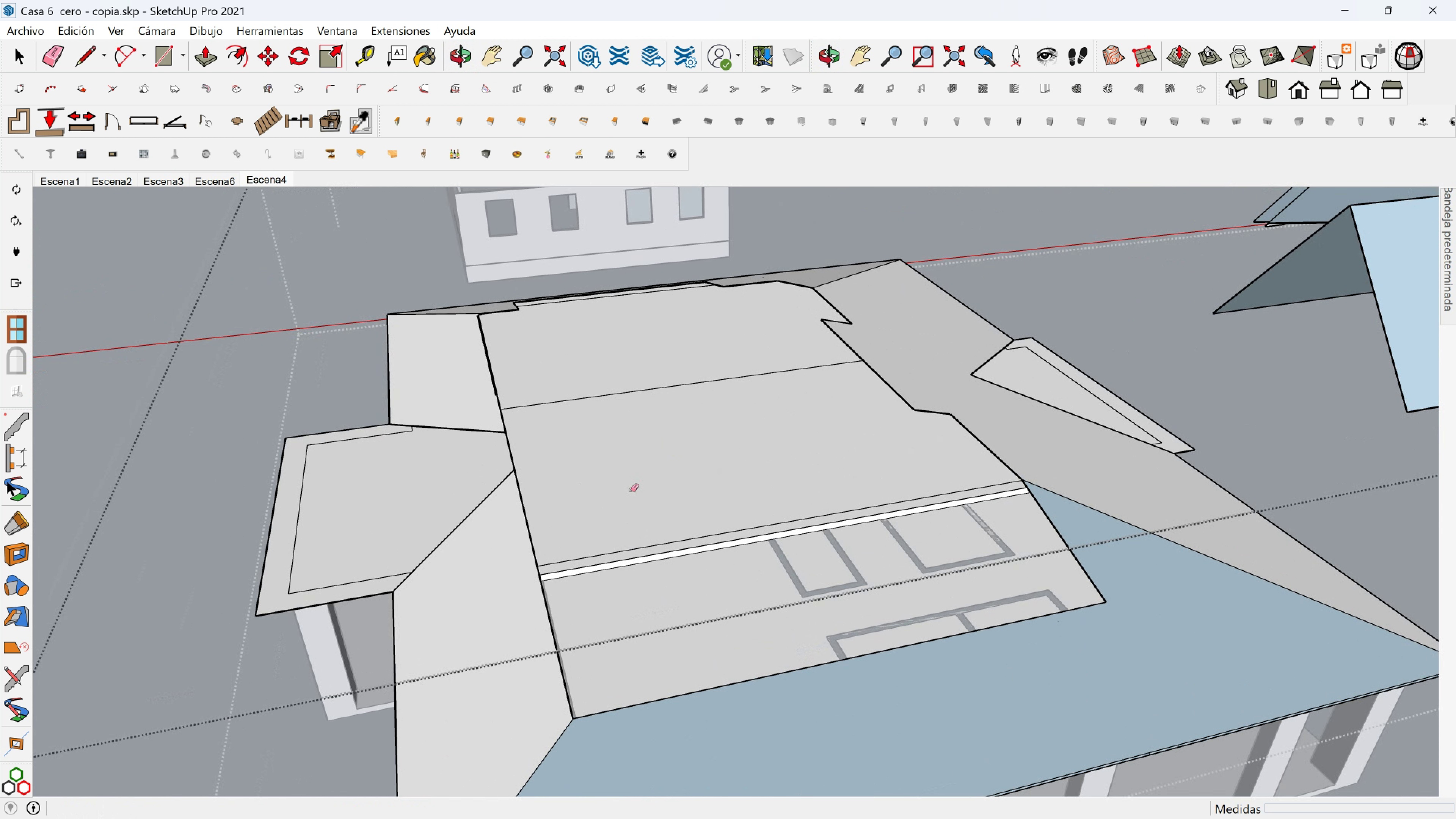 
hold_key(key=ShiftLeft, duration=0.34)
 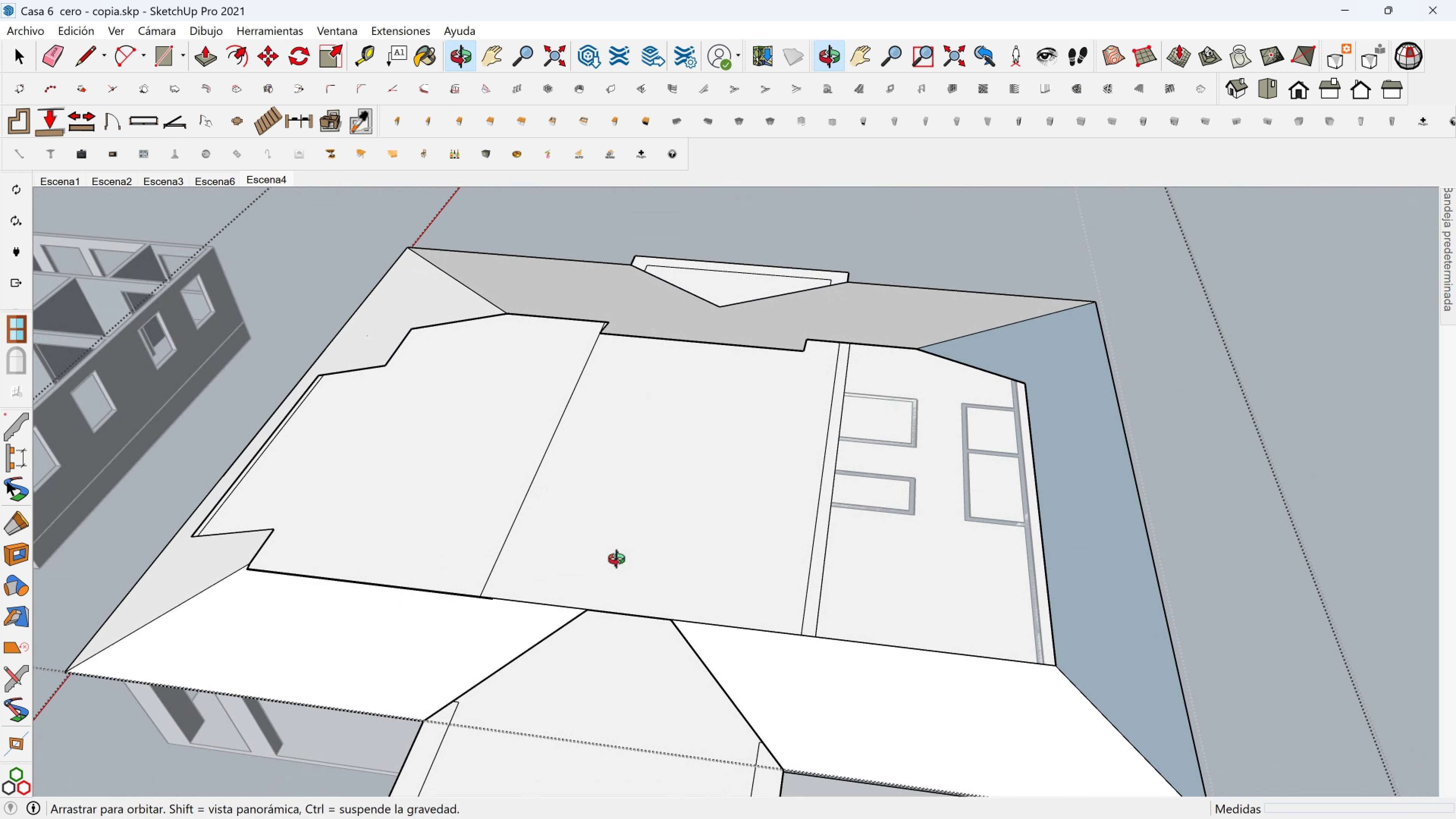 
hold_key(key=ShiftLeft, duration=0.56)
 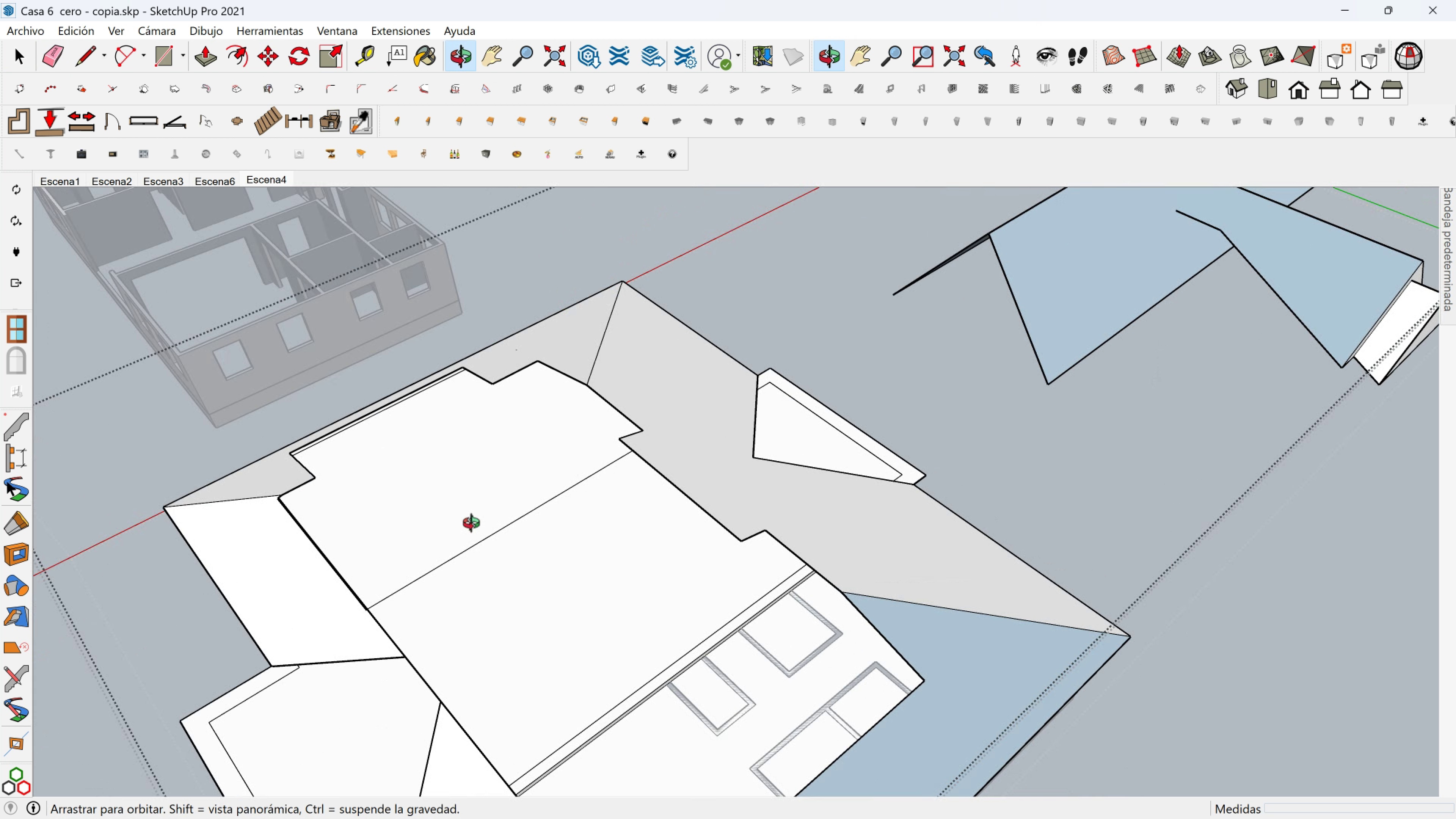 
scroll: coordinate [913, 573], scroll_direction: up, amount: 7.0
 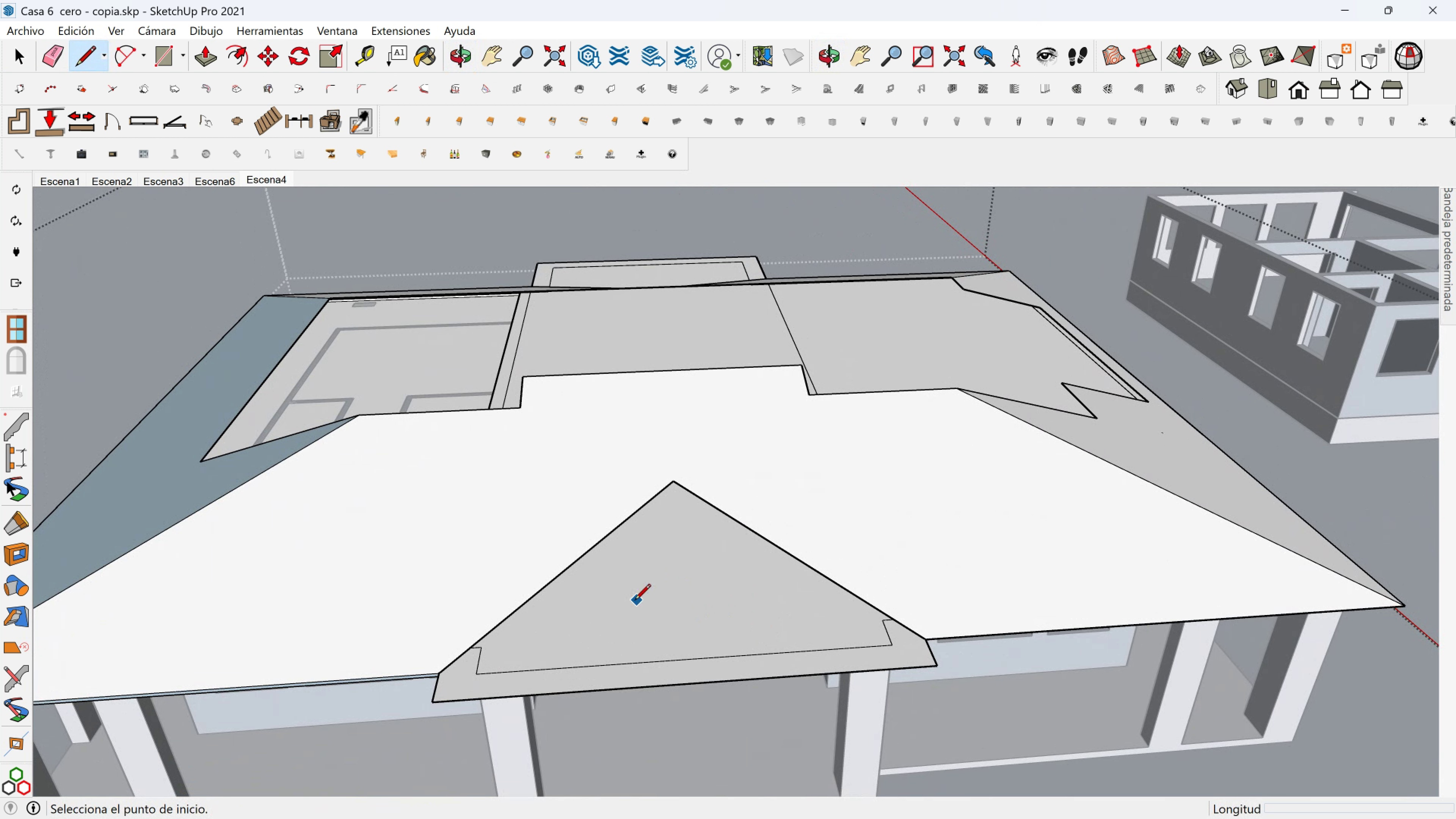 
hold_key(key=ShiftLeft, duration=0.53)
 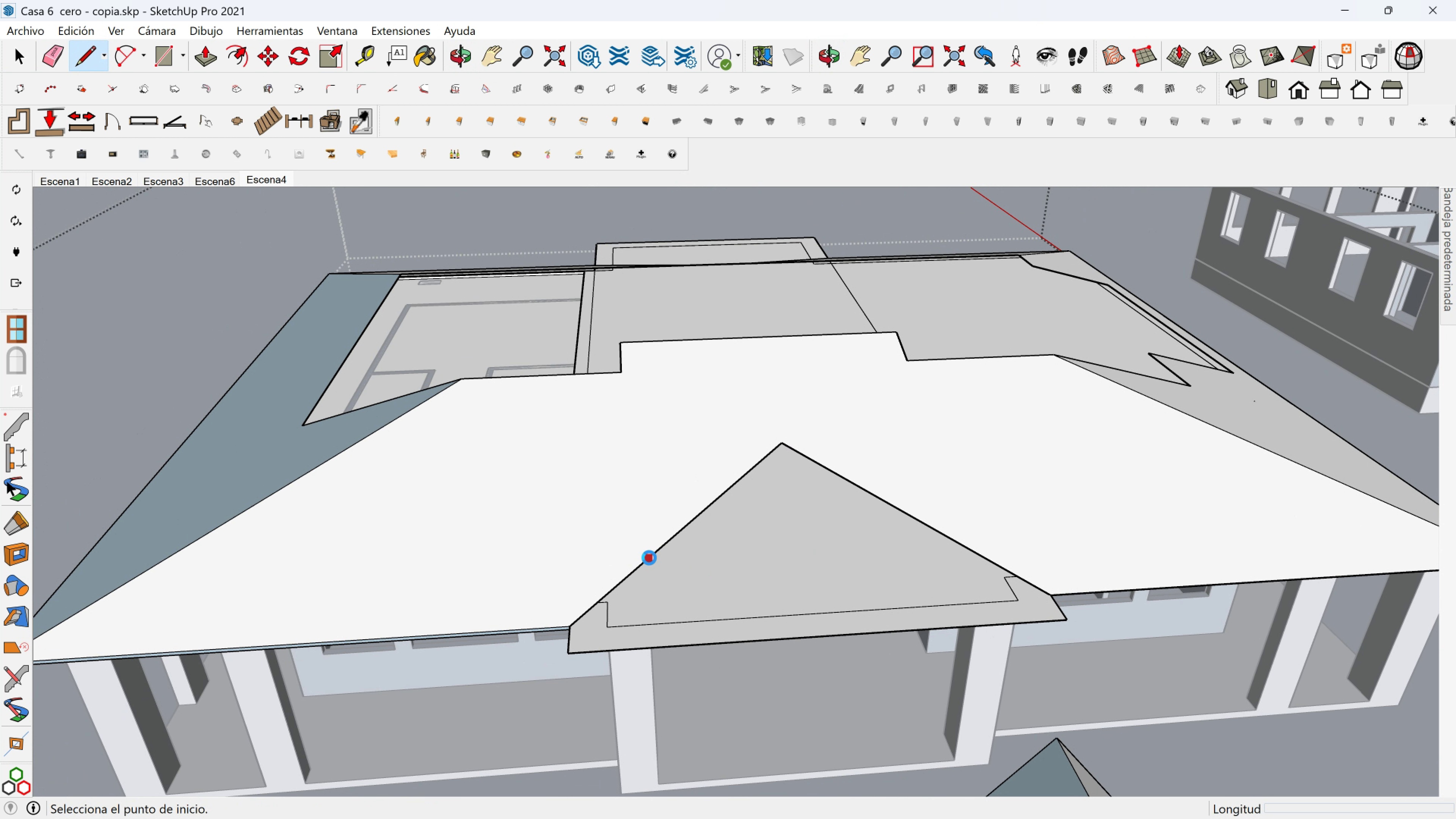 
scroll: coordinate [641, 516], scroll_direction: down, amount: 2.0
 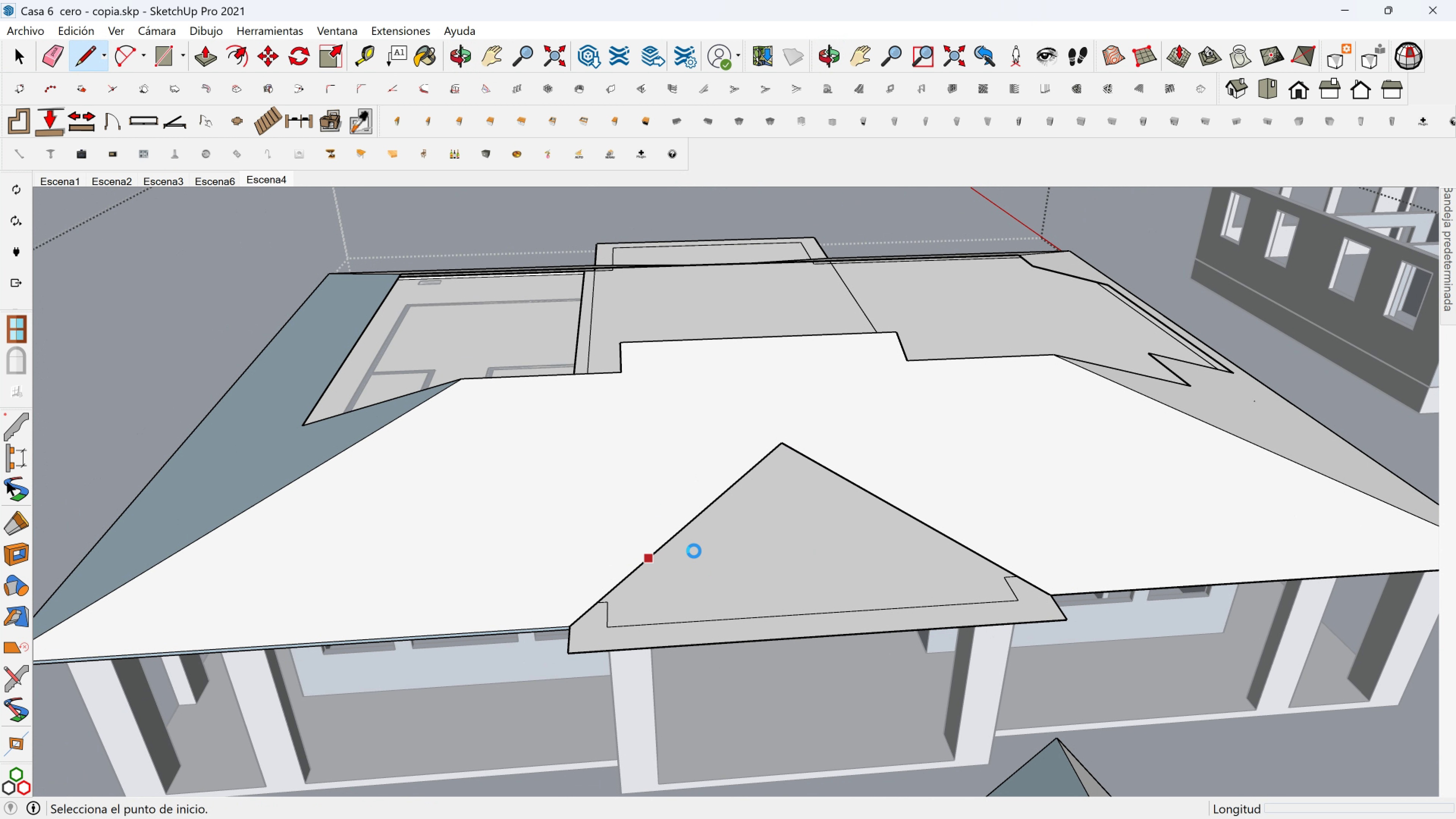 
key(Shift+ShiftLeft)
 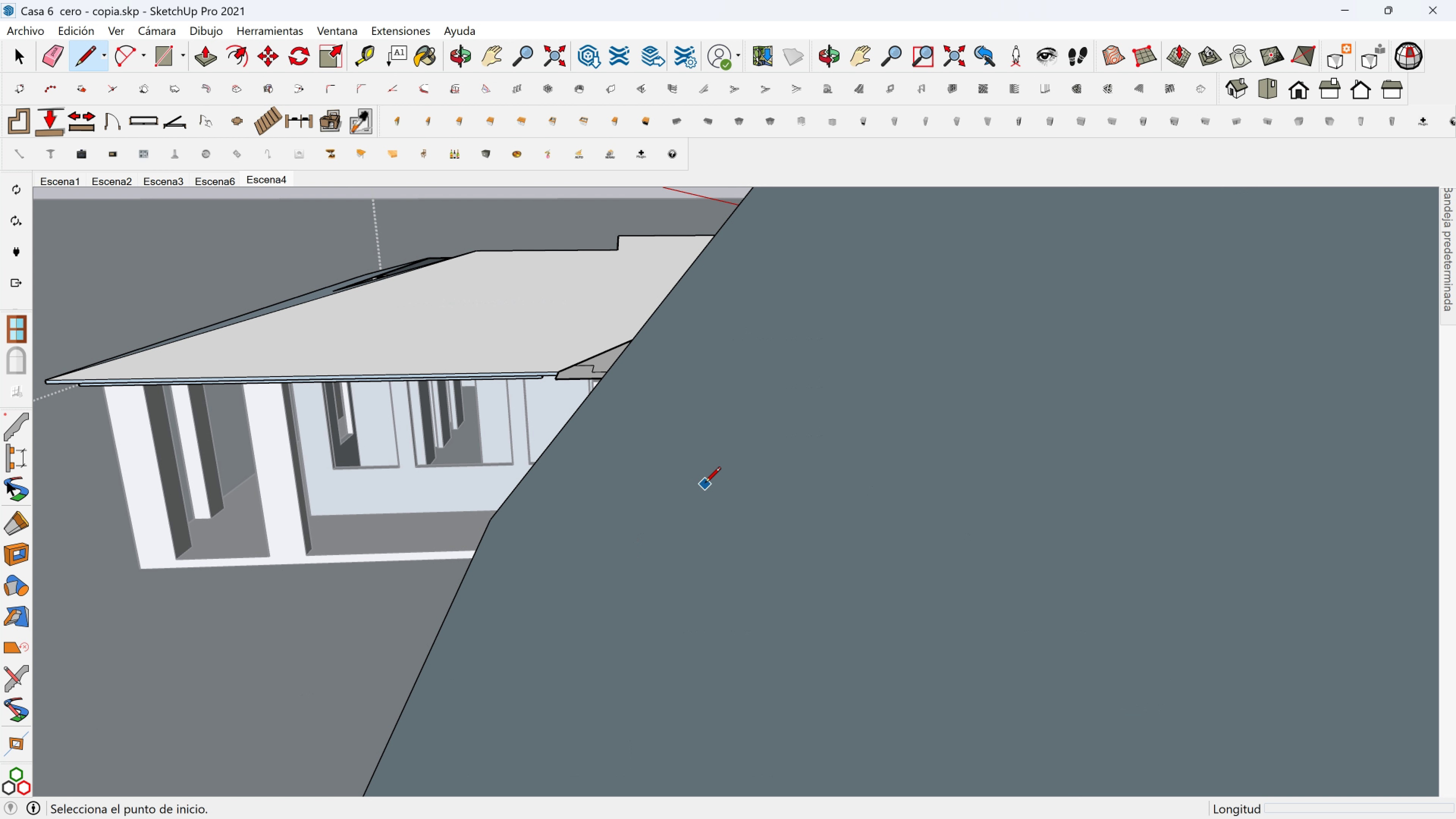 
hold_key(key=ShiftLeft, duration=0.61)
scroll: coordinate [454, 305], scroll_direction: down, amount: 6.0
 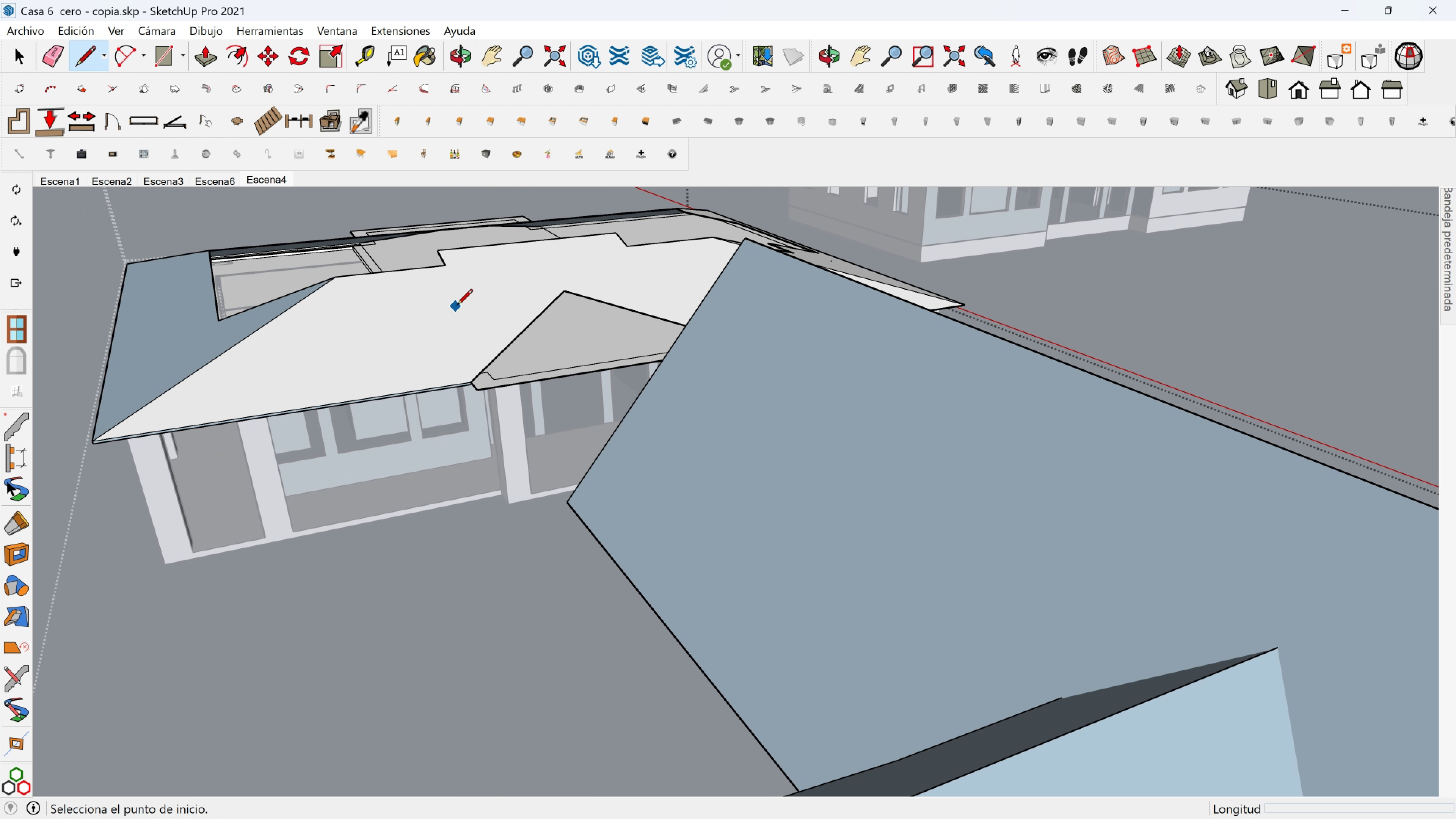 
hold_key(key=ShiftLeft, duration=0.4)
 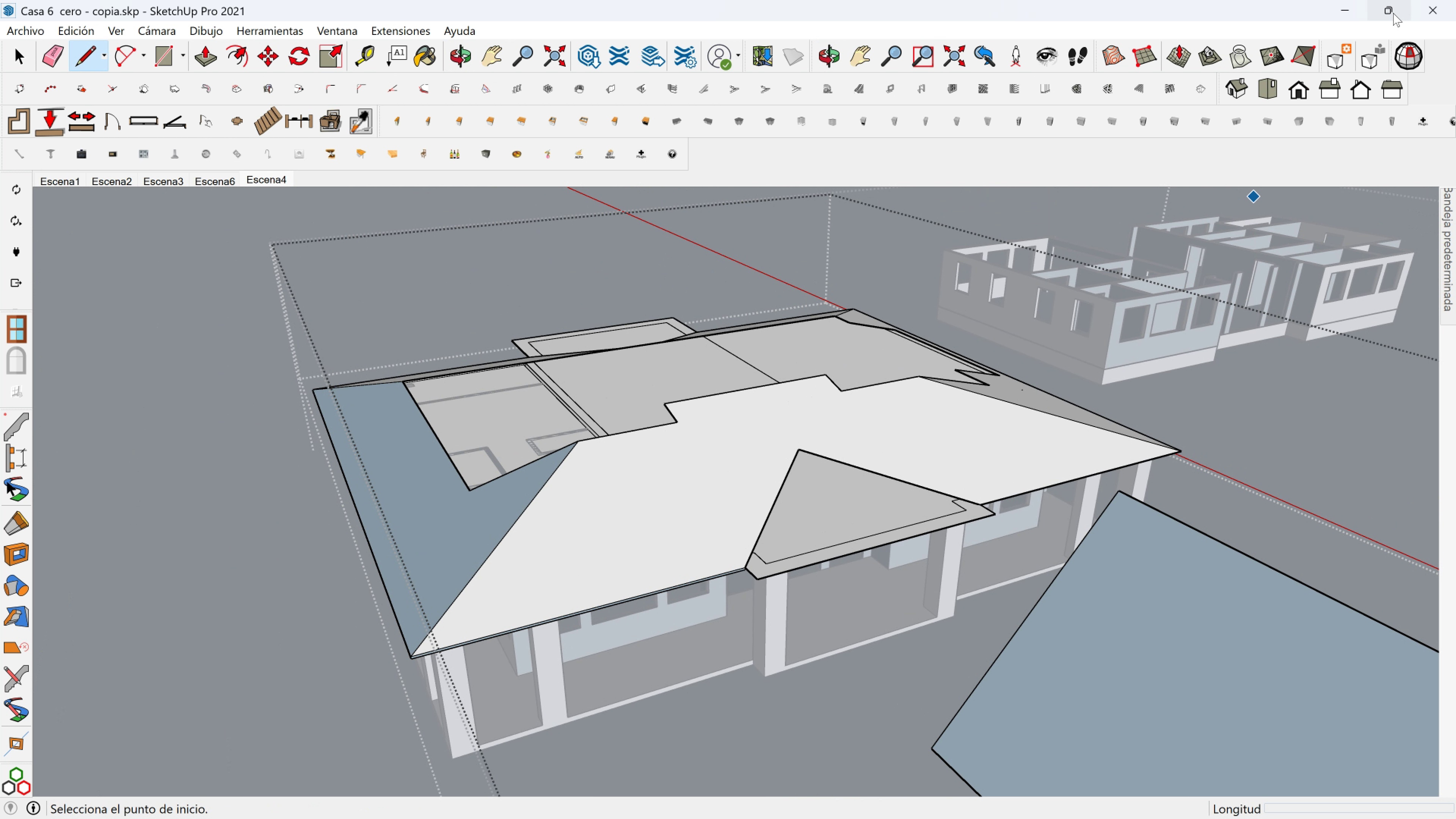 
left_click([1393, 14])
 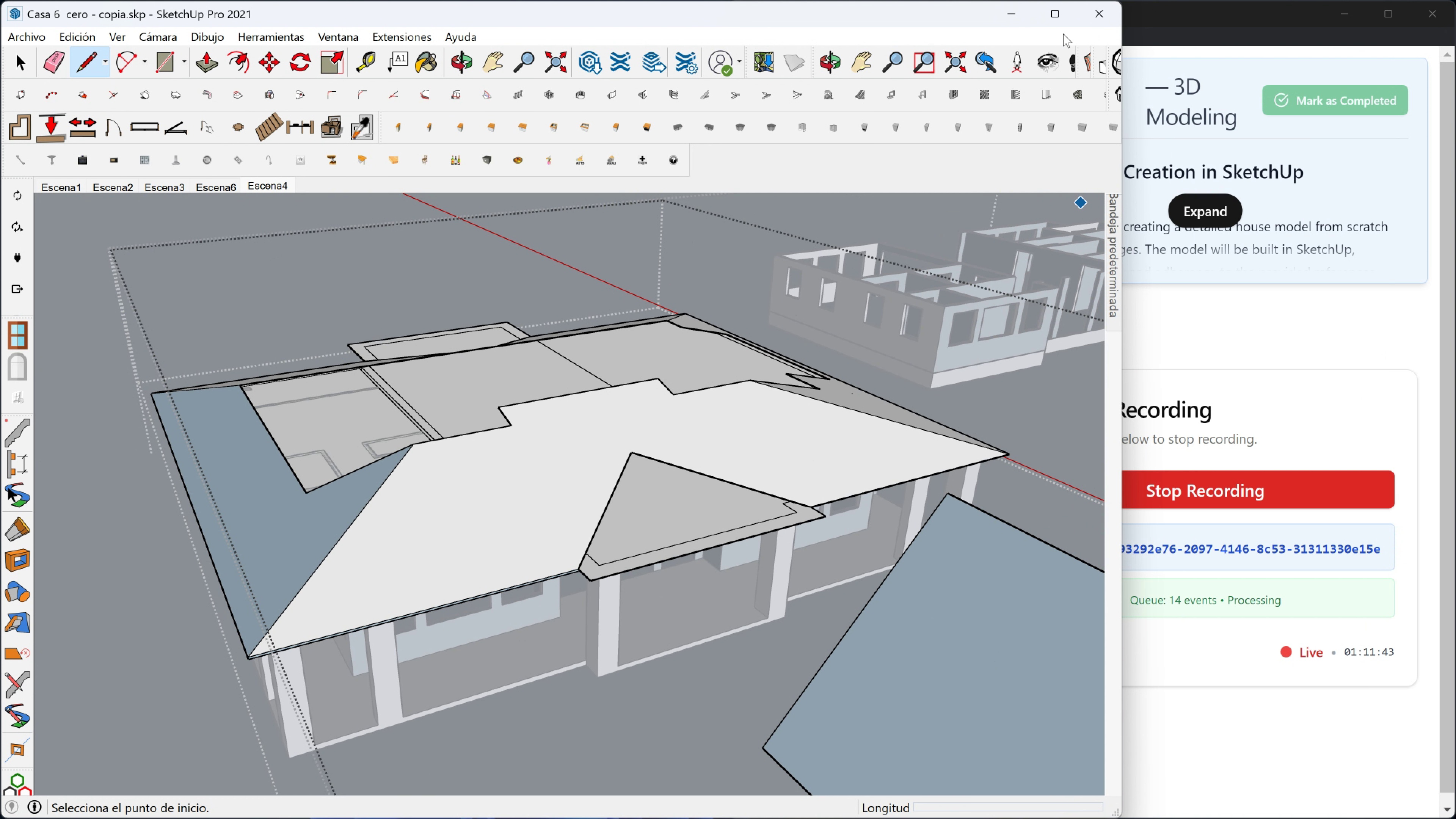 
left_click([1058, 19])
 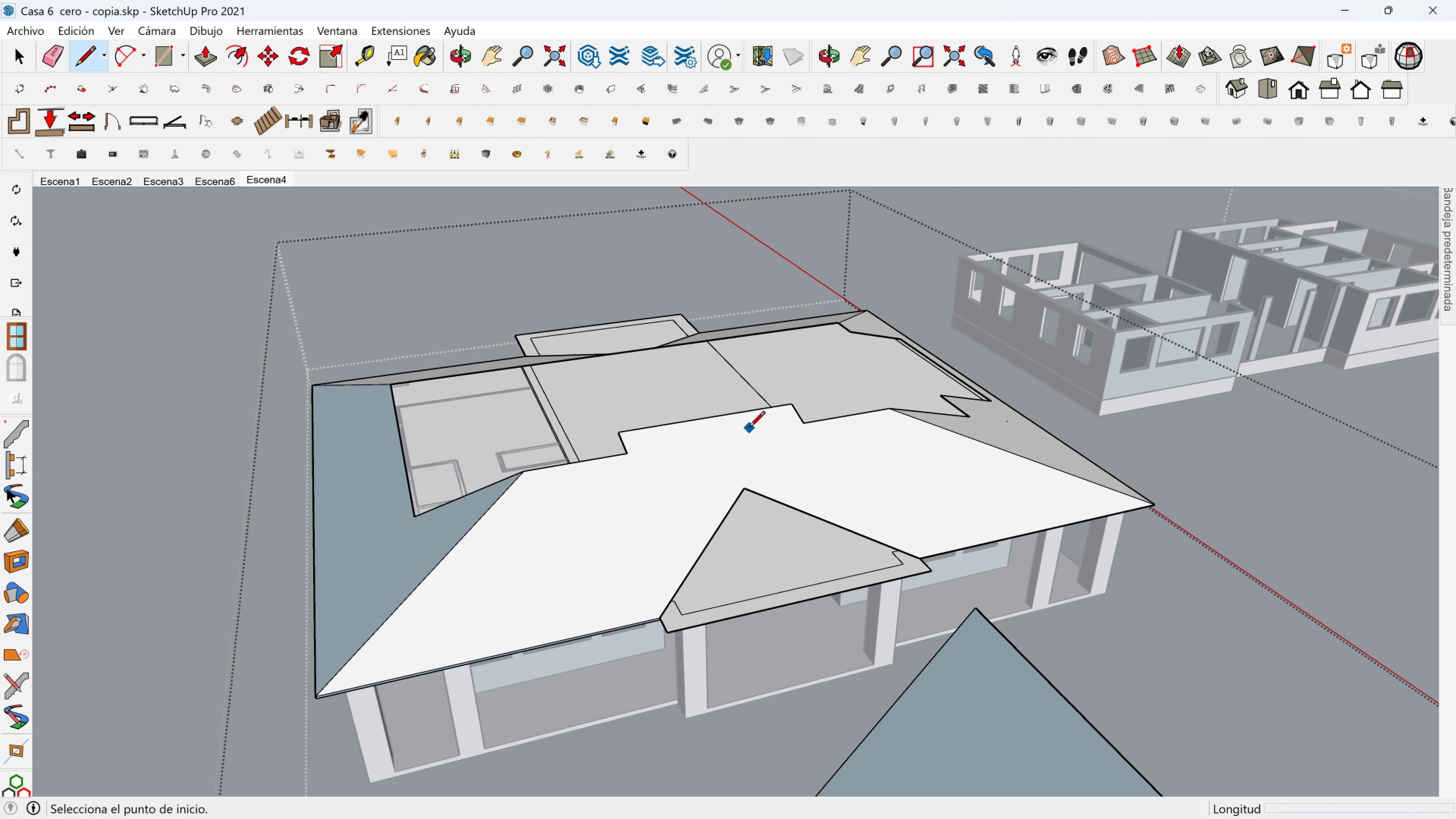 
scroll: coordinate [794, 462], scroll_direction: down, amount: 2.0
 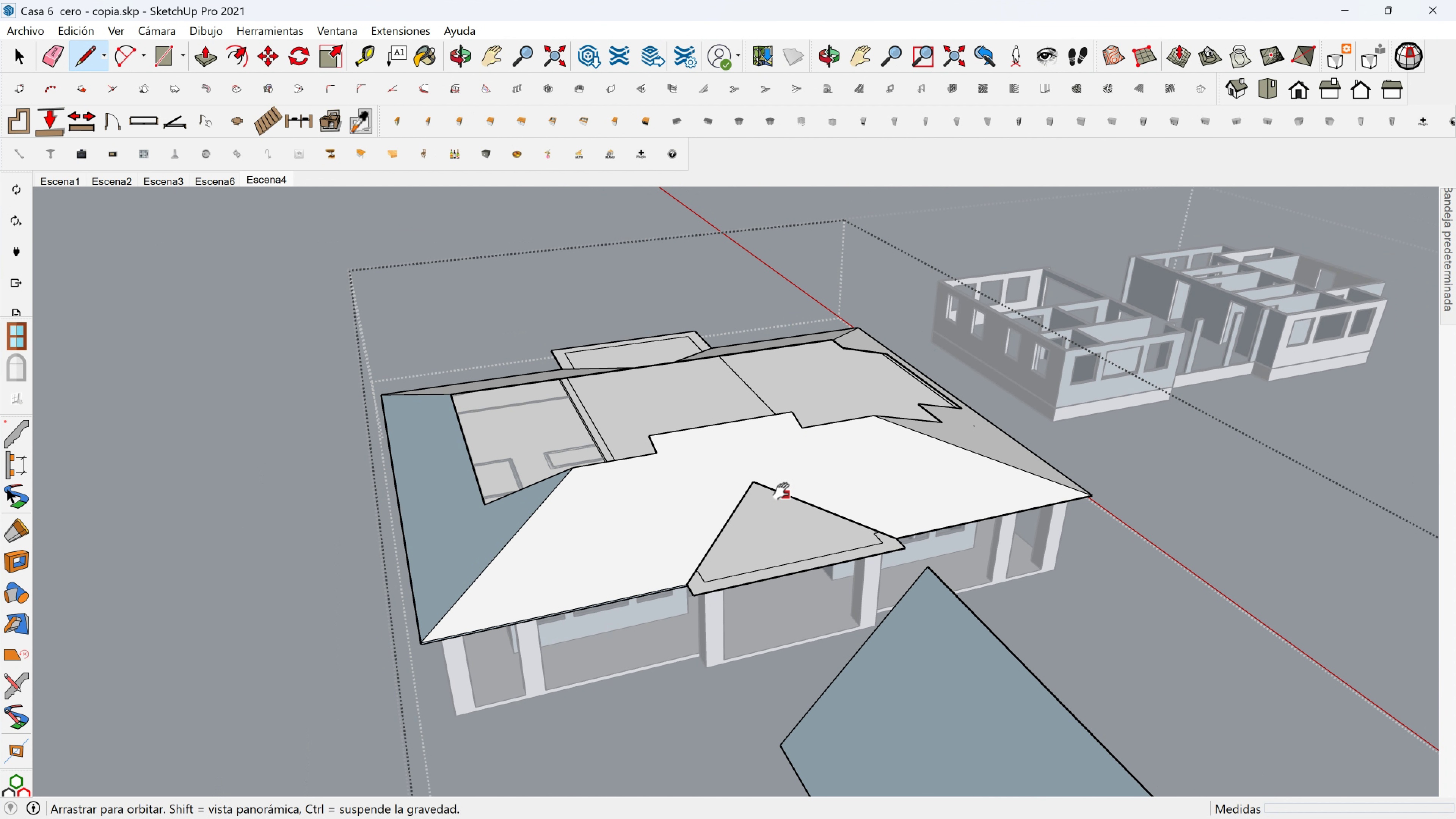 
hold_key(key=ShiftLeft, duration=0.56)
 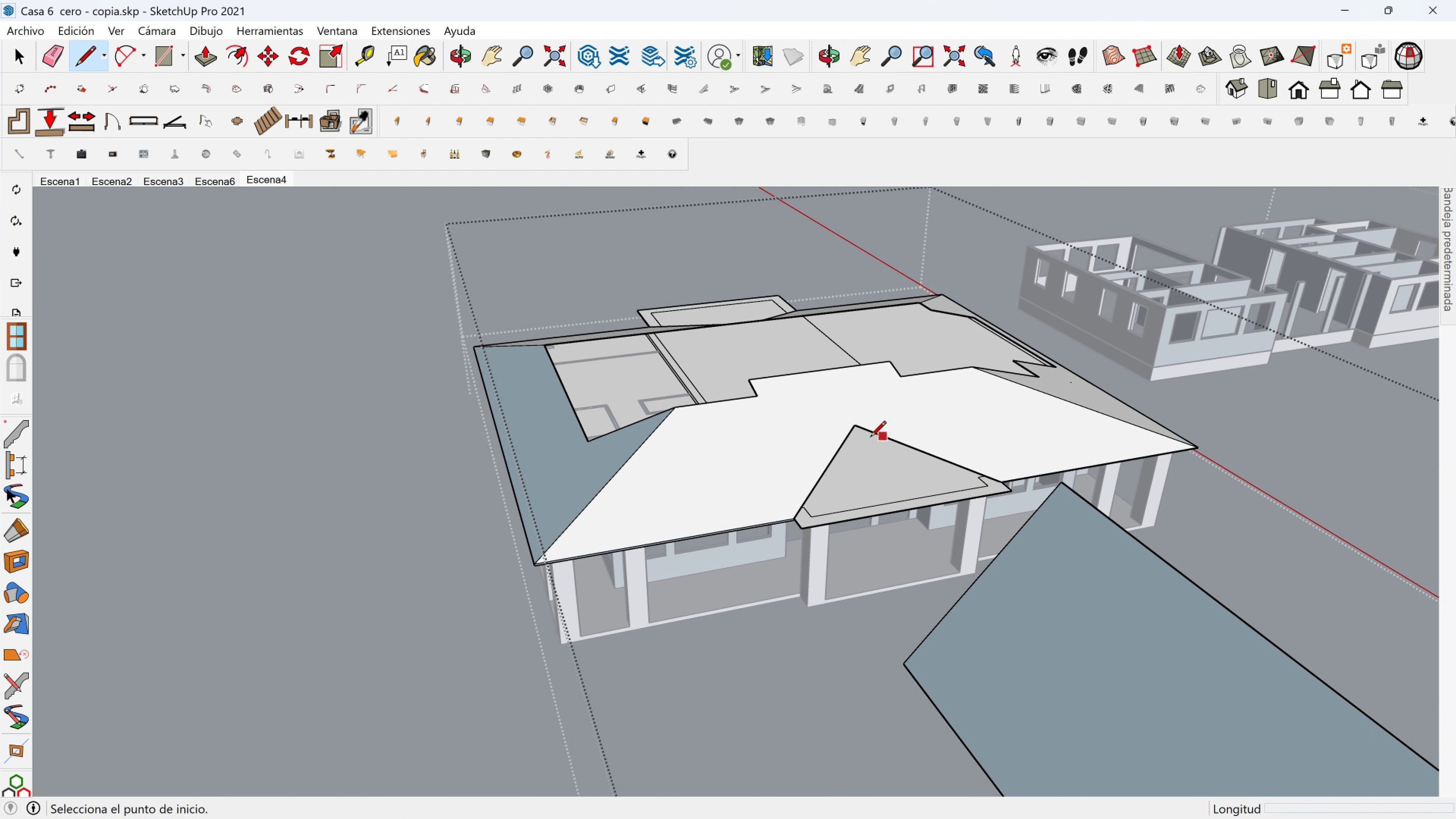 
scroll: coordinate [803, 459], scroll_direction: up, amount: 3.0
 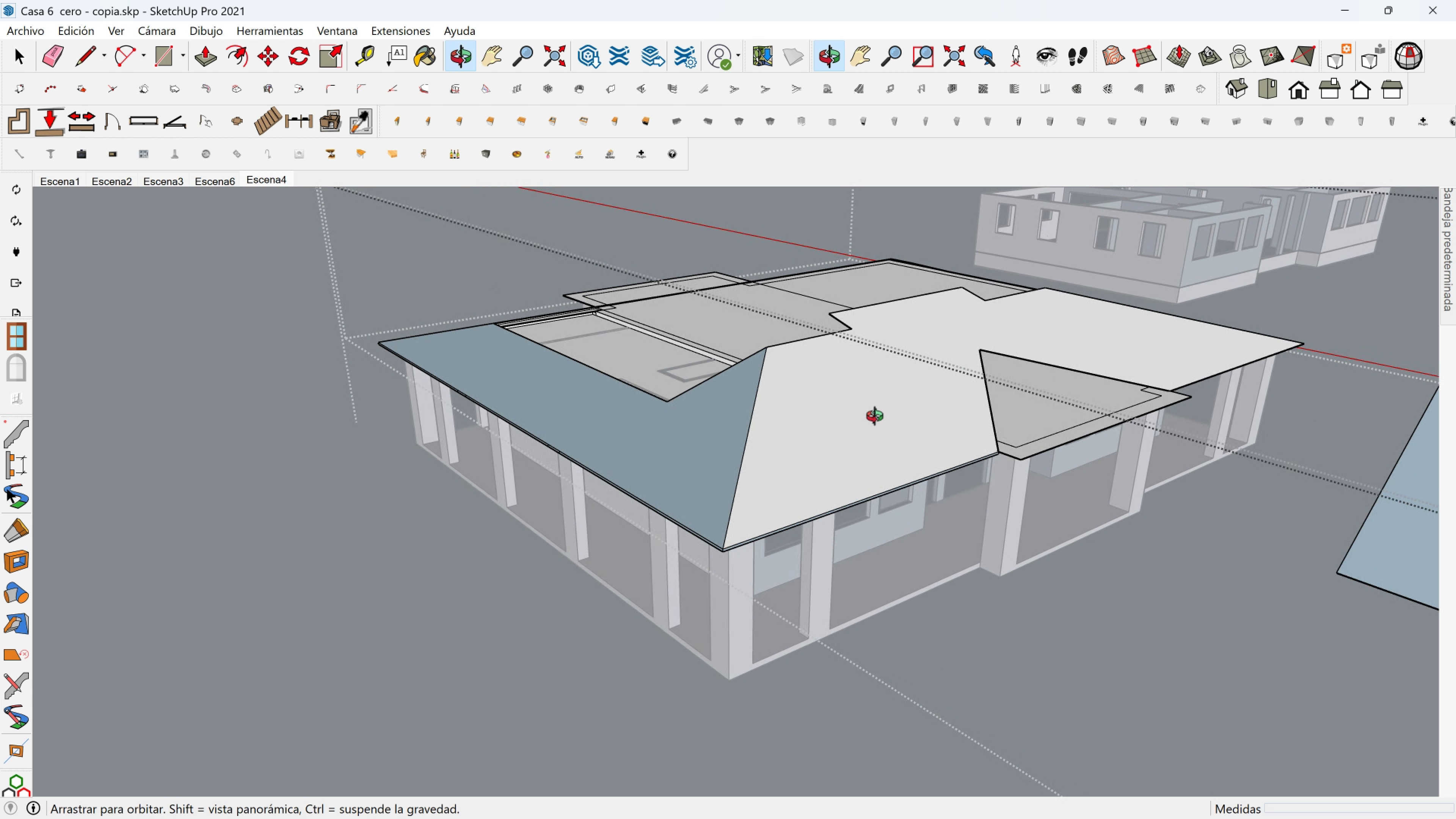 
key(Shift+ShiftLeft)
 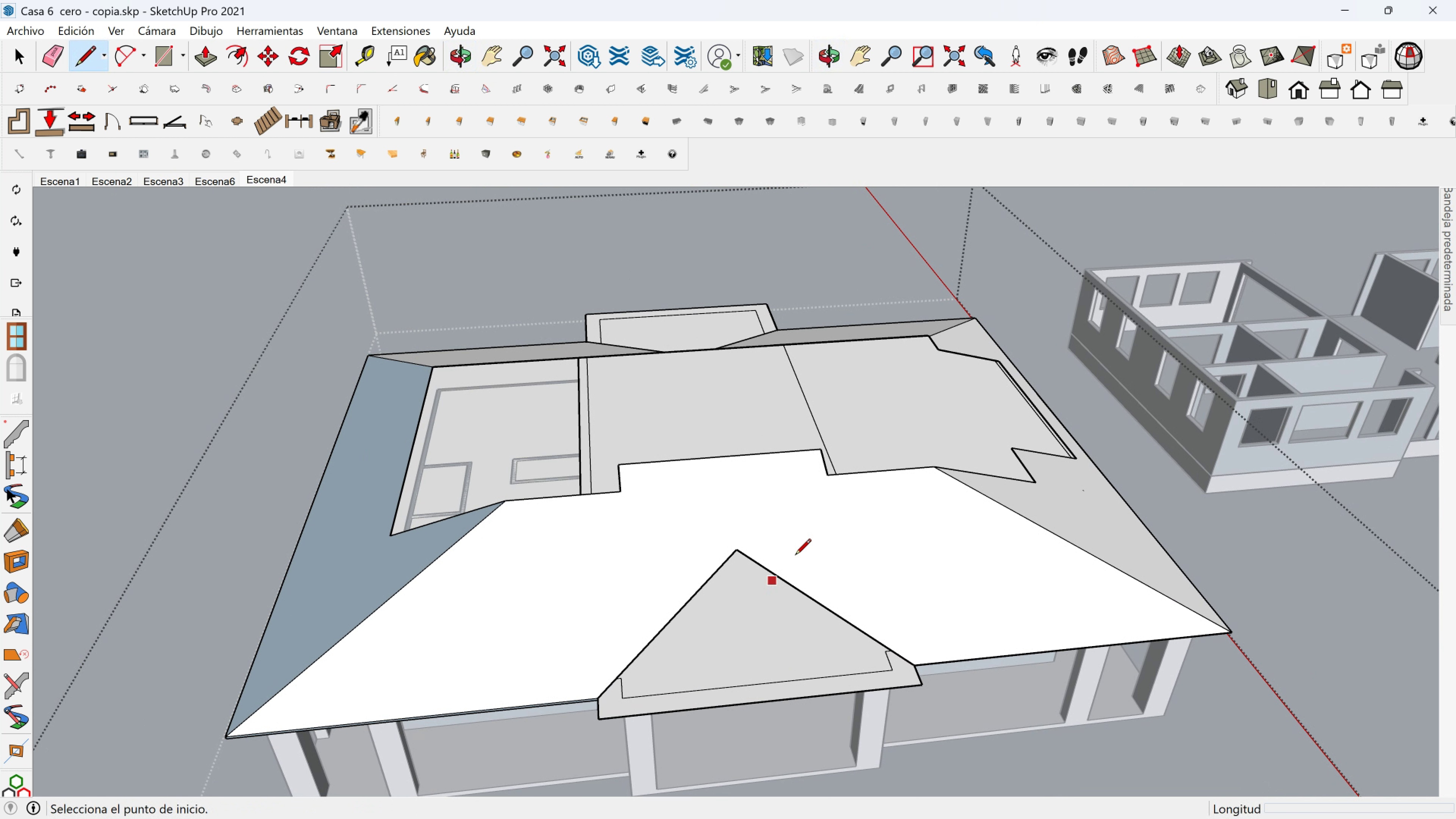 
scroll: coordinate [761, 547], scroll_direction: down, amount: 2.0
 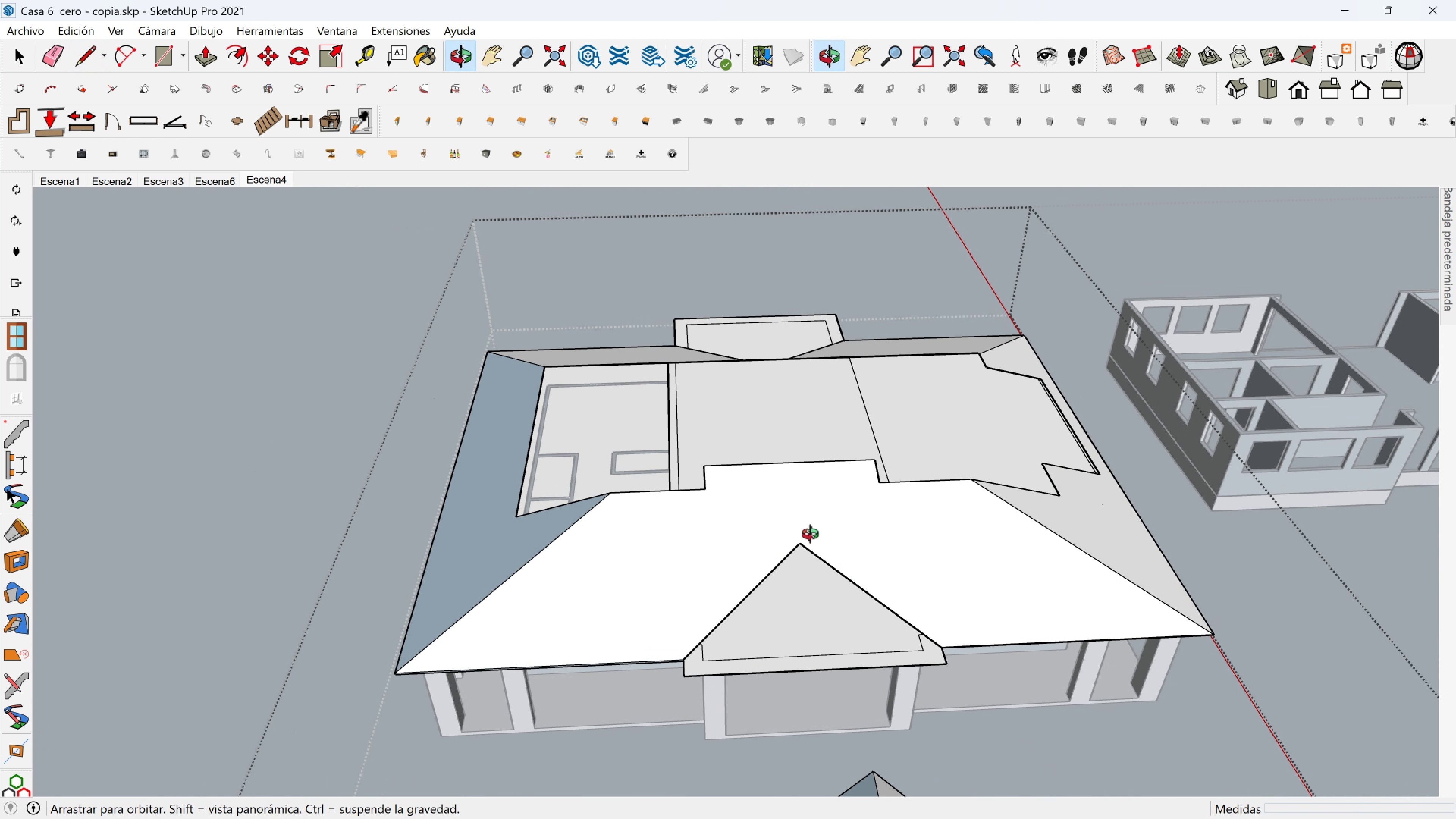 
hold_key(key=ShiftLeft, duration=0.46)
 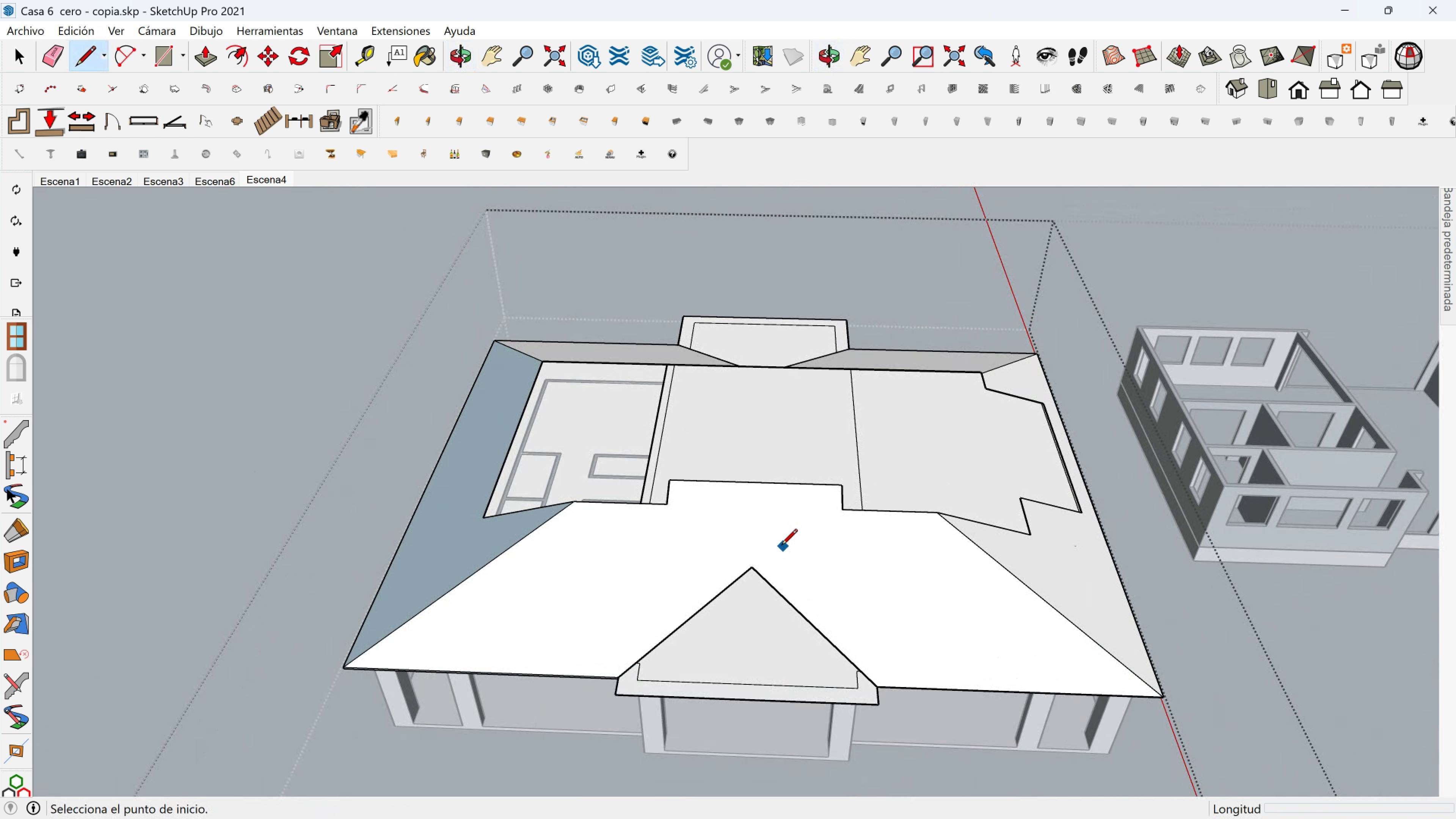 
key(Space)
 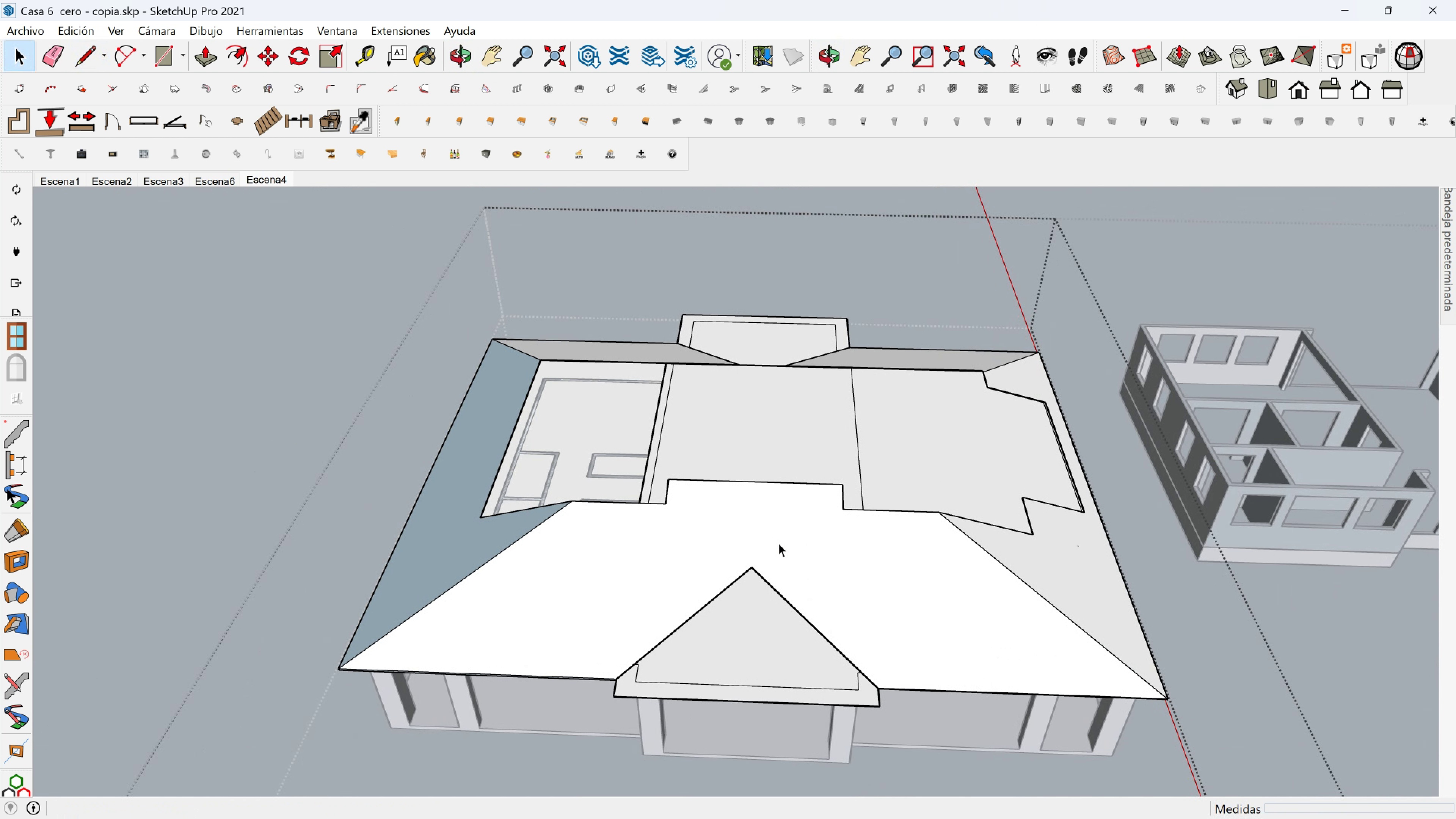 
scroll: coordinate [778, 543], scroll_direction: down, amount: 1.0
 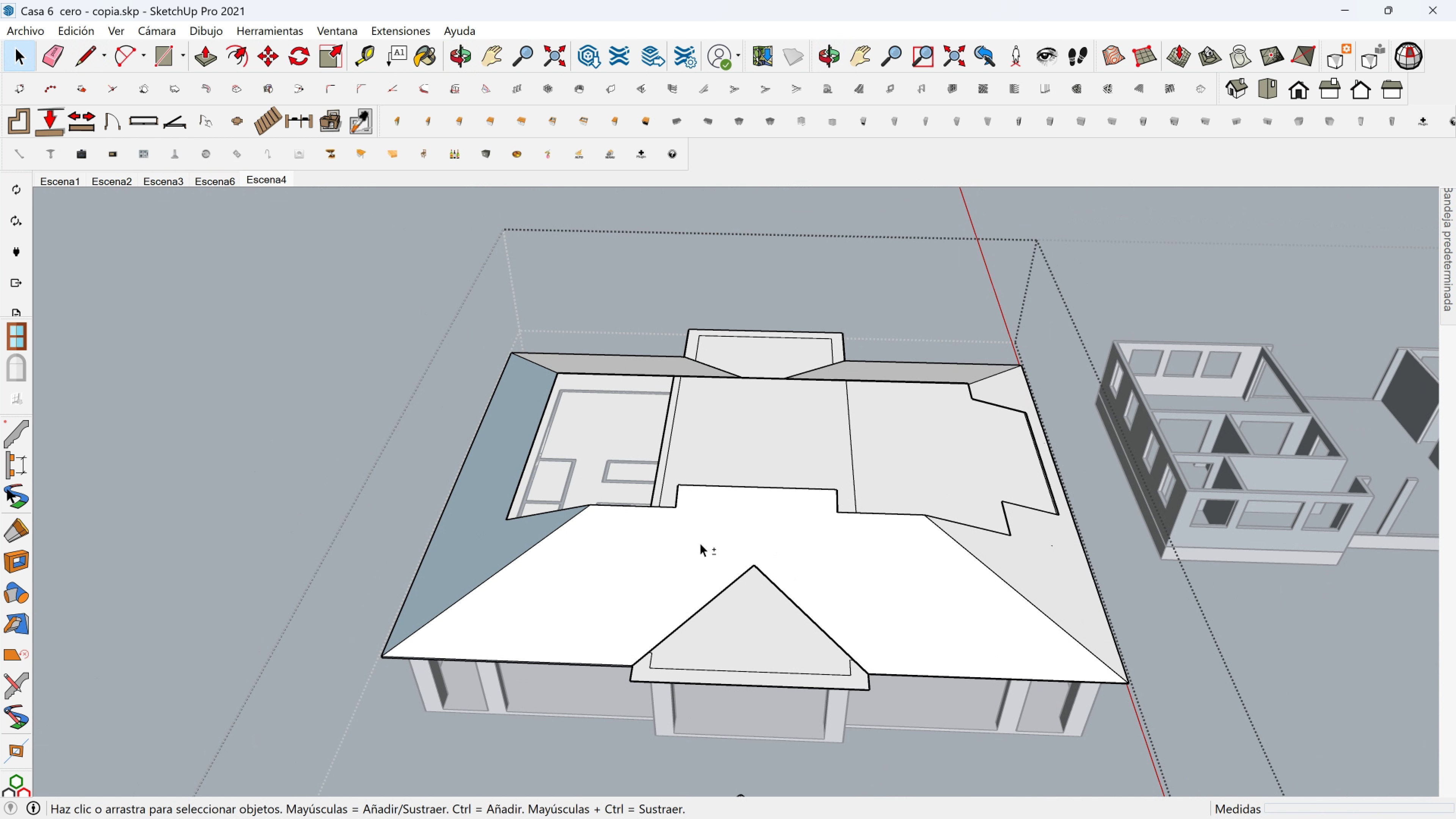 
hold_key(key=ShiftLeft, duration=0.34)
 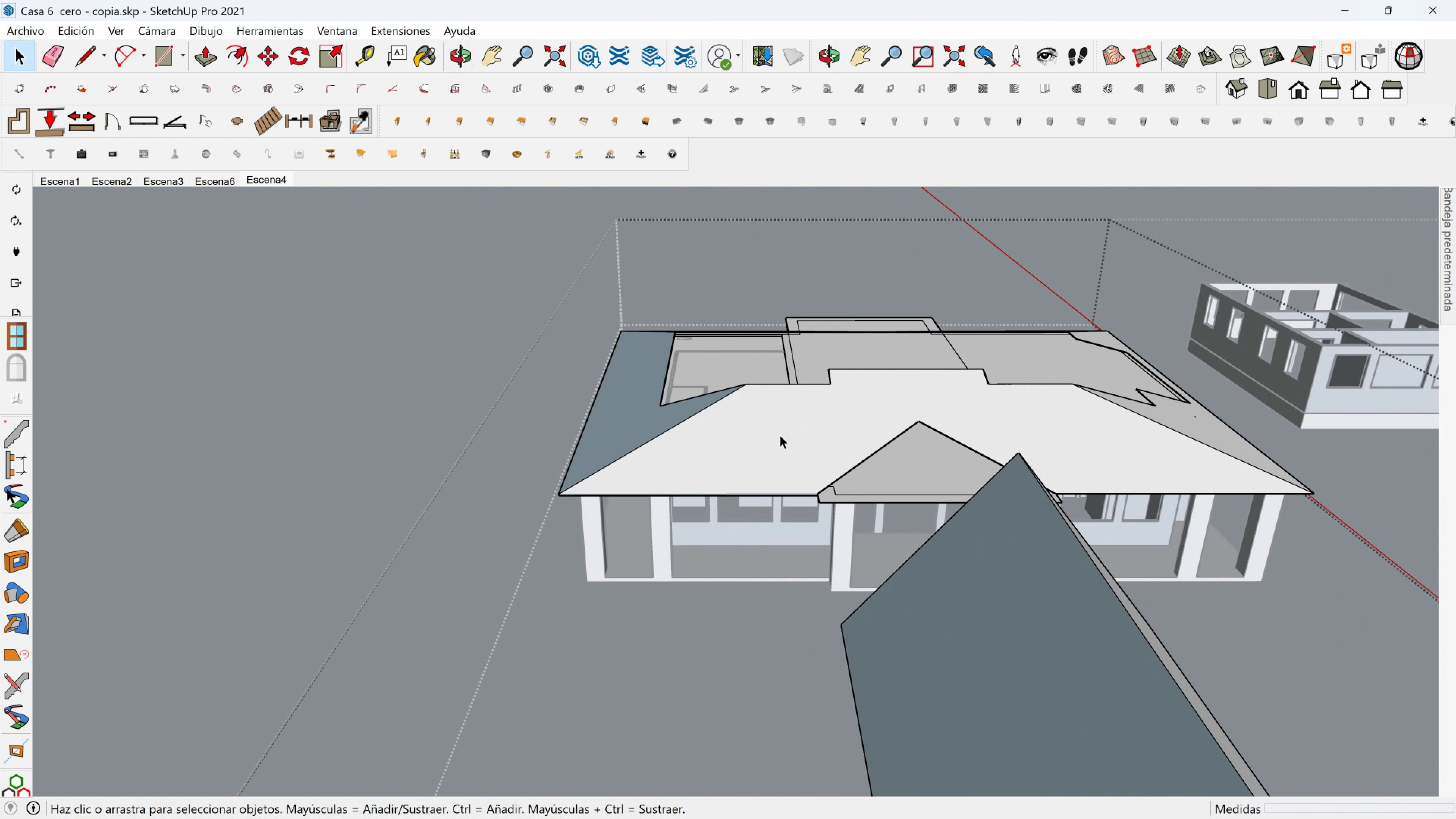 
hold_key(key=ShiftLeft, duration=0.41)
 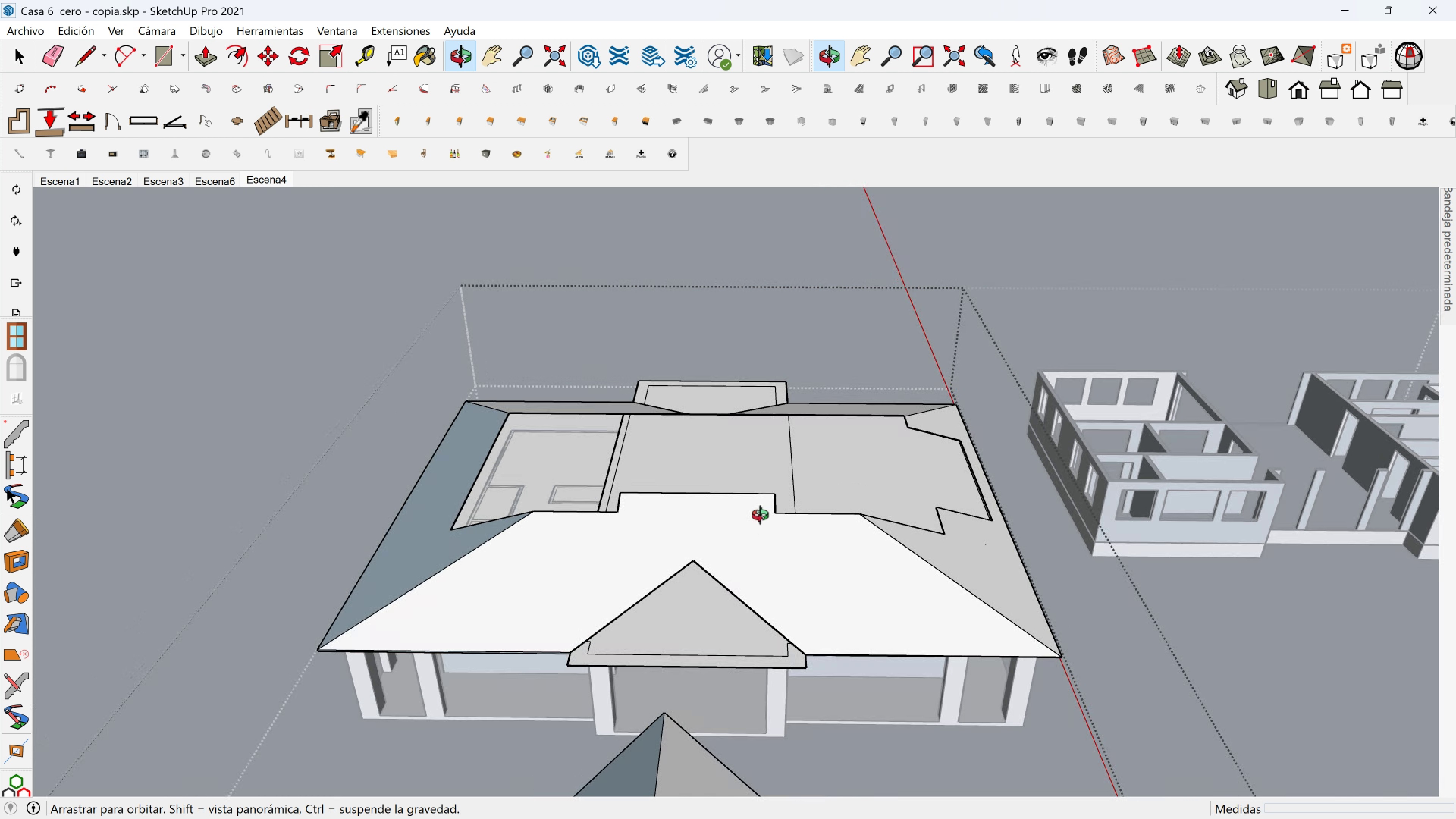 
key(Shift+ShiftLeft)
 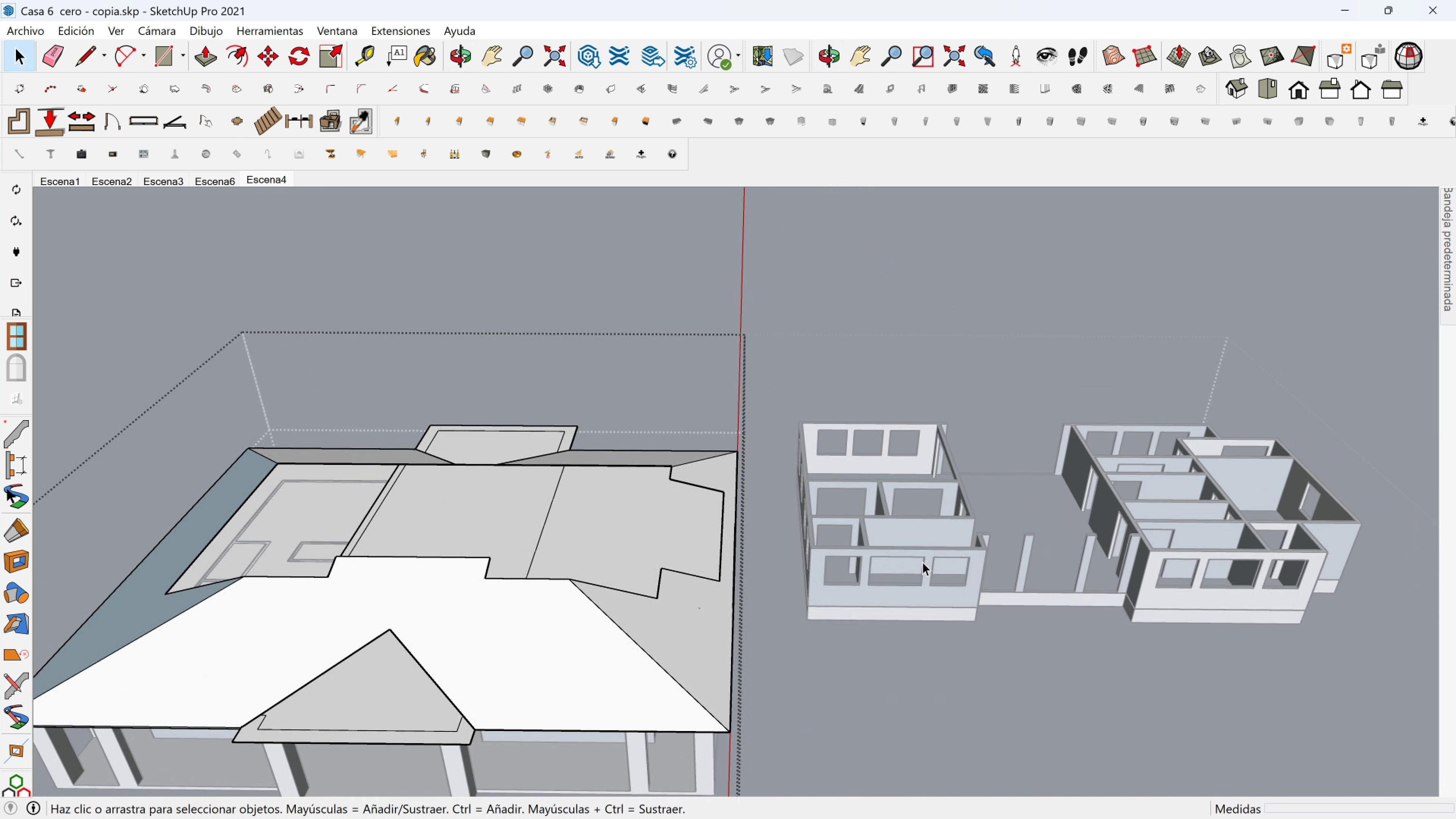 
scroll: coordinate [948, 594], scroll_direction: up, amount: 3.0
 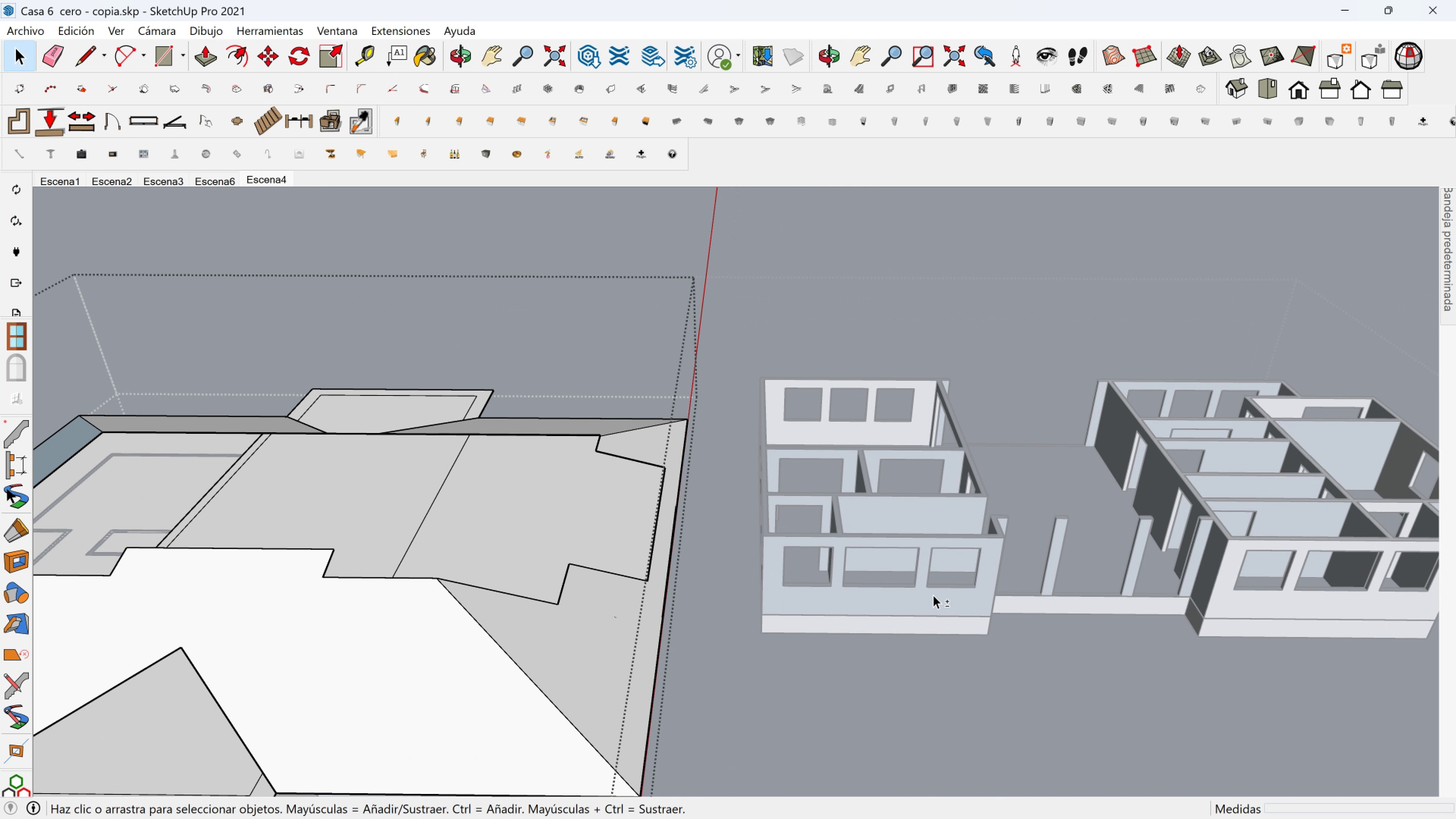 
hold_key(key=ShiftLeft, duration=1.18)
 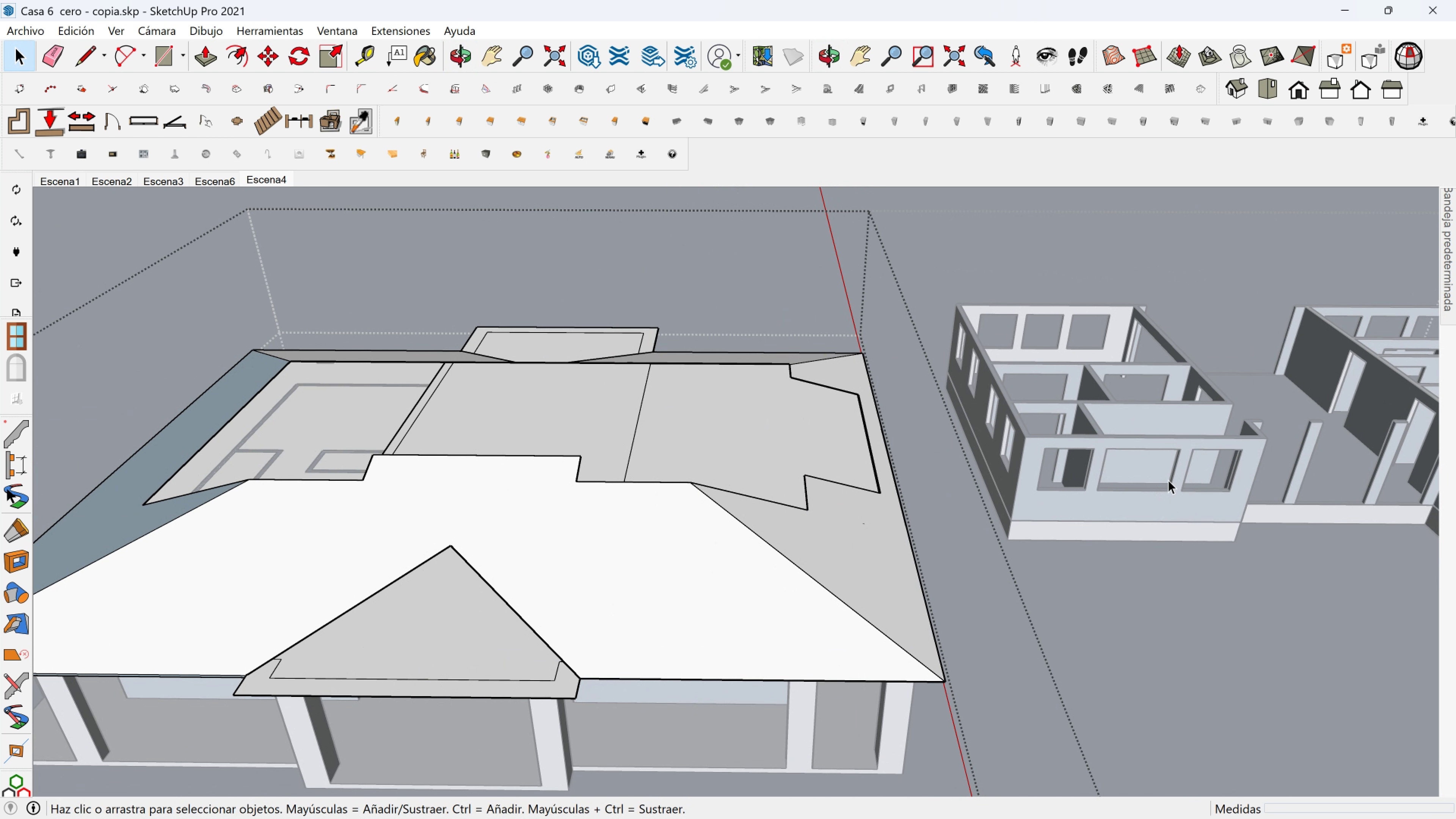 
hold_key(key=ShiftLeft, duration=1.22)
 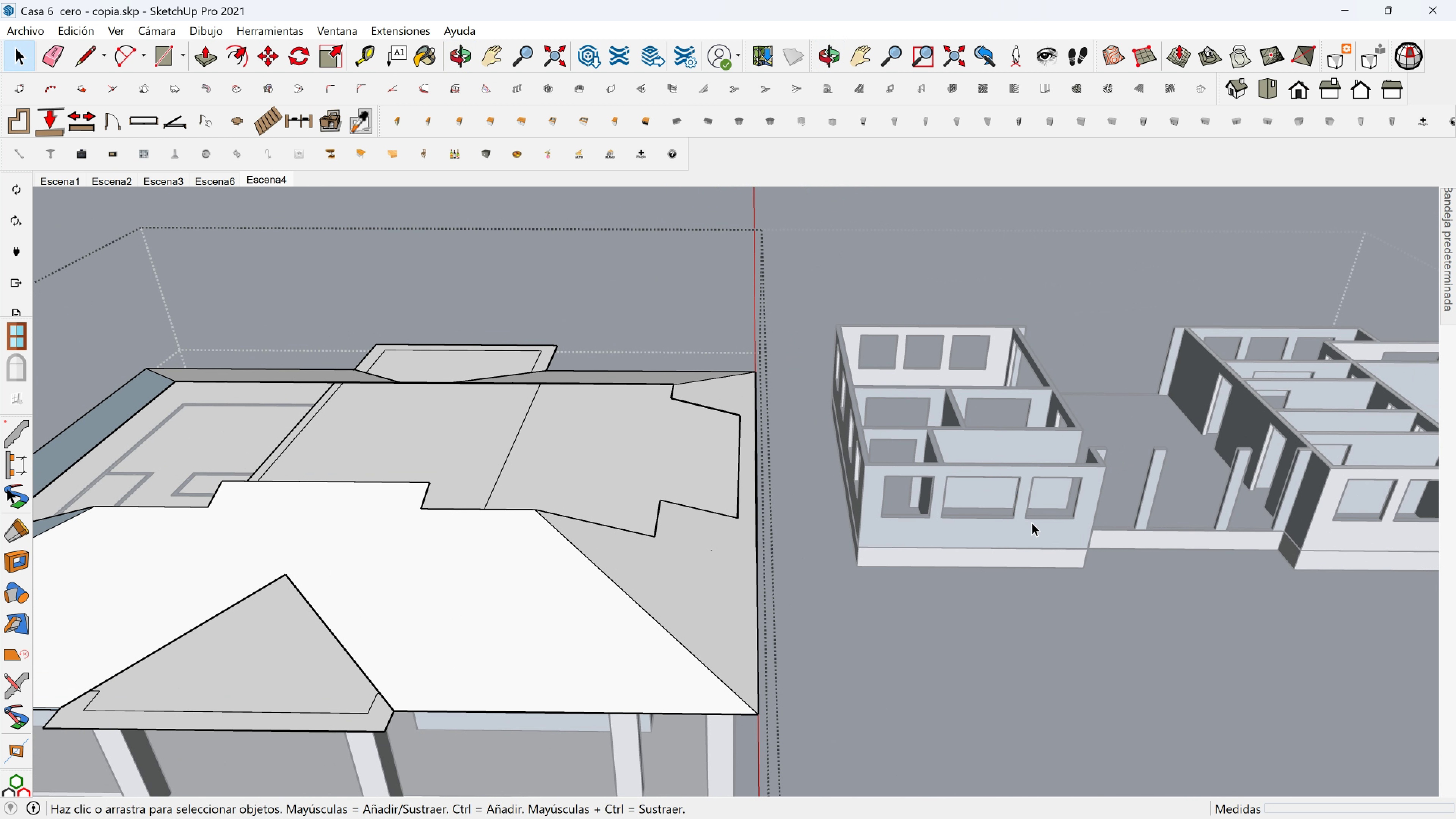 
scroll: coordinate [1044, 530], scroll_direction: up, amount: 3.0
 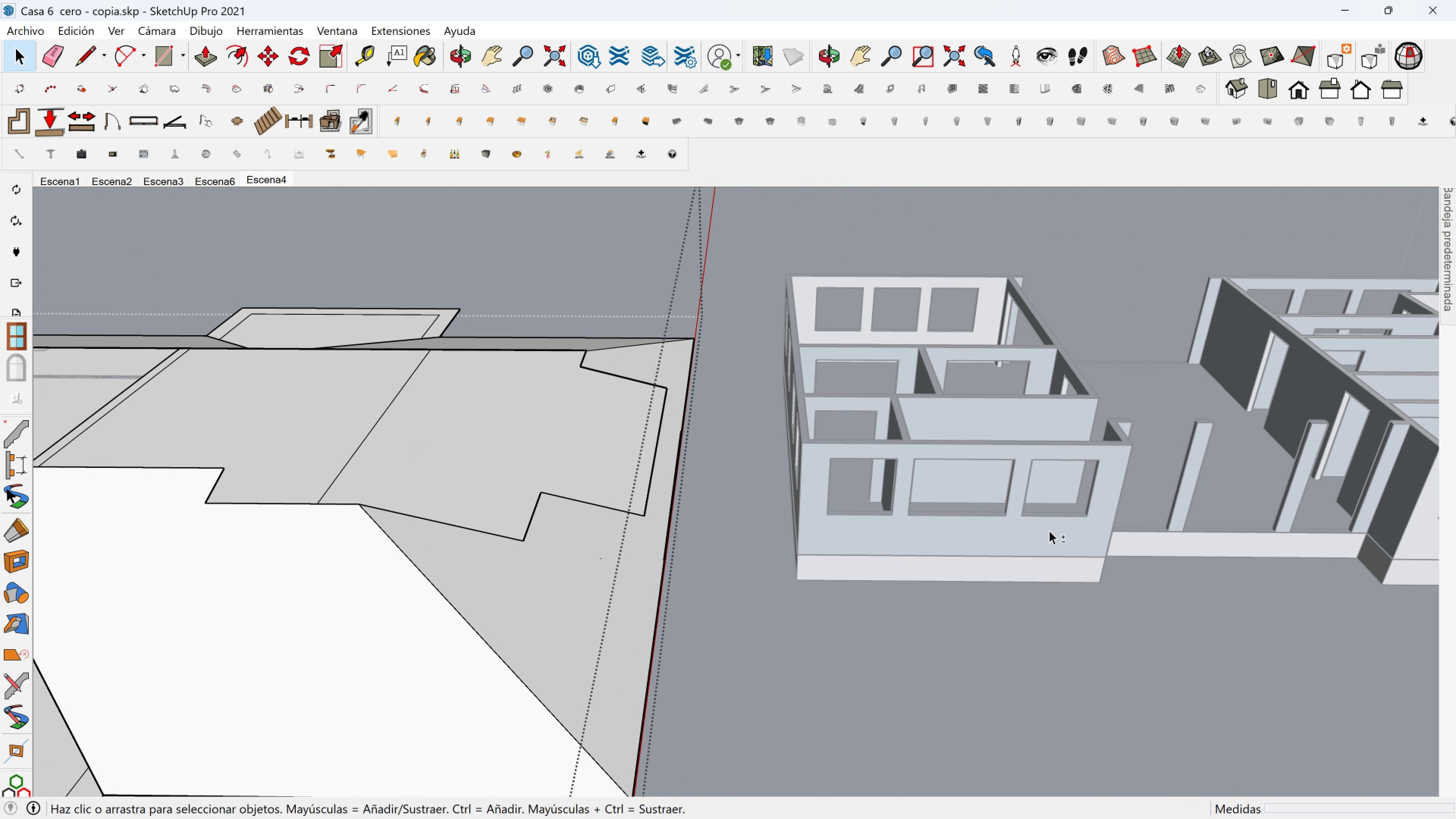 
hold_key(key=ShiftLeft, duration=0.45)
 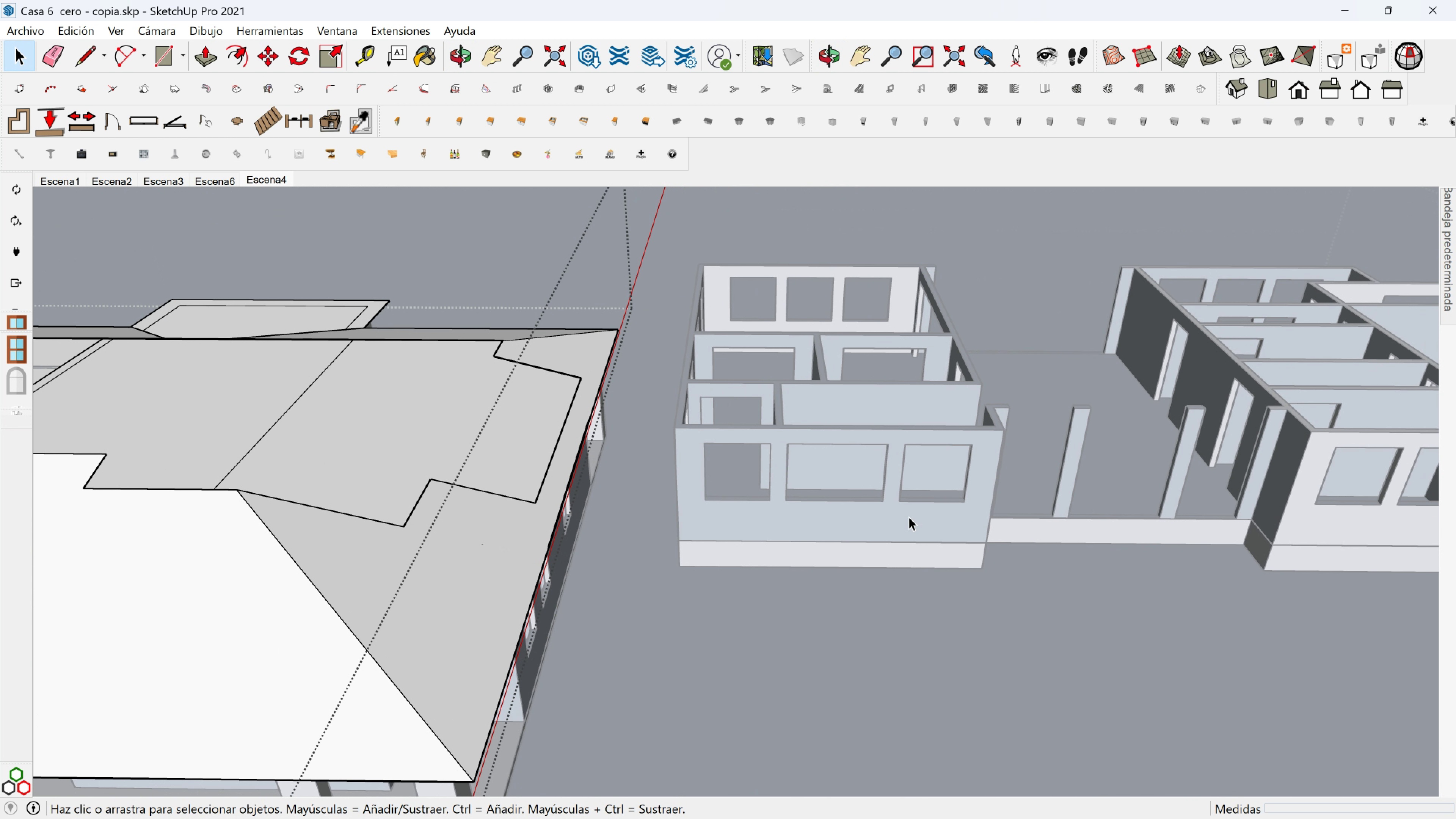 
double_click([909, 517])
 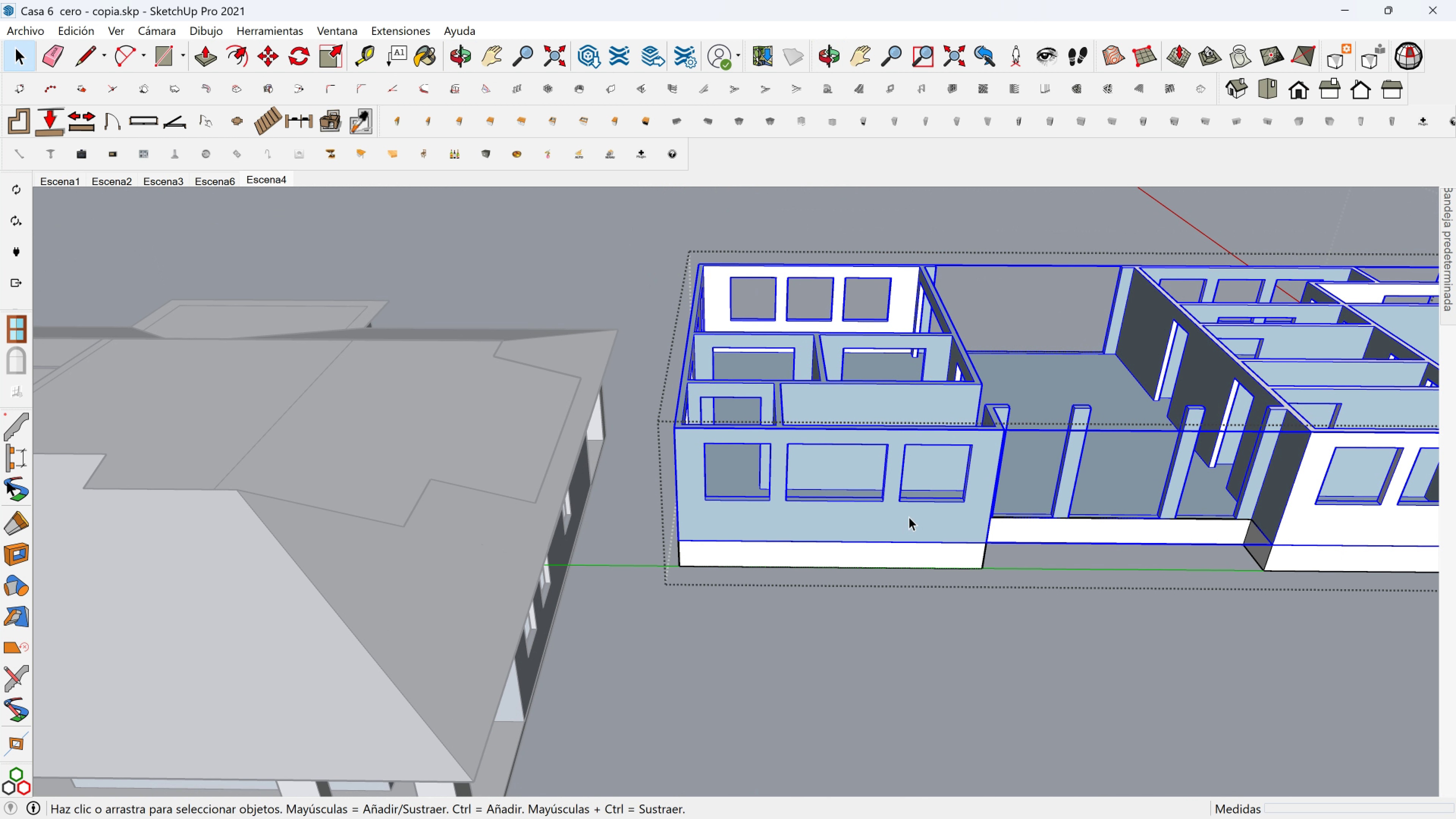 
triple_click([909, 517])
 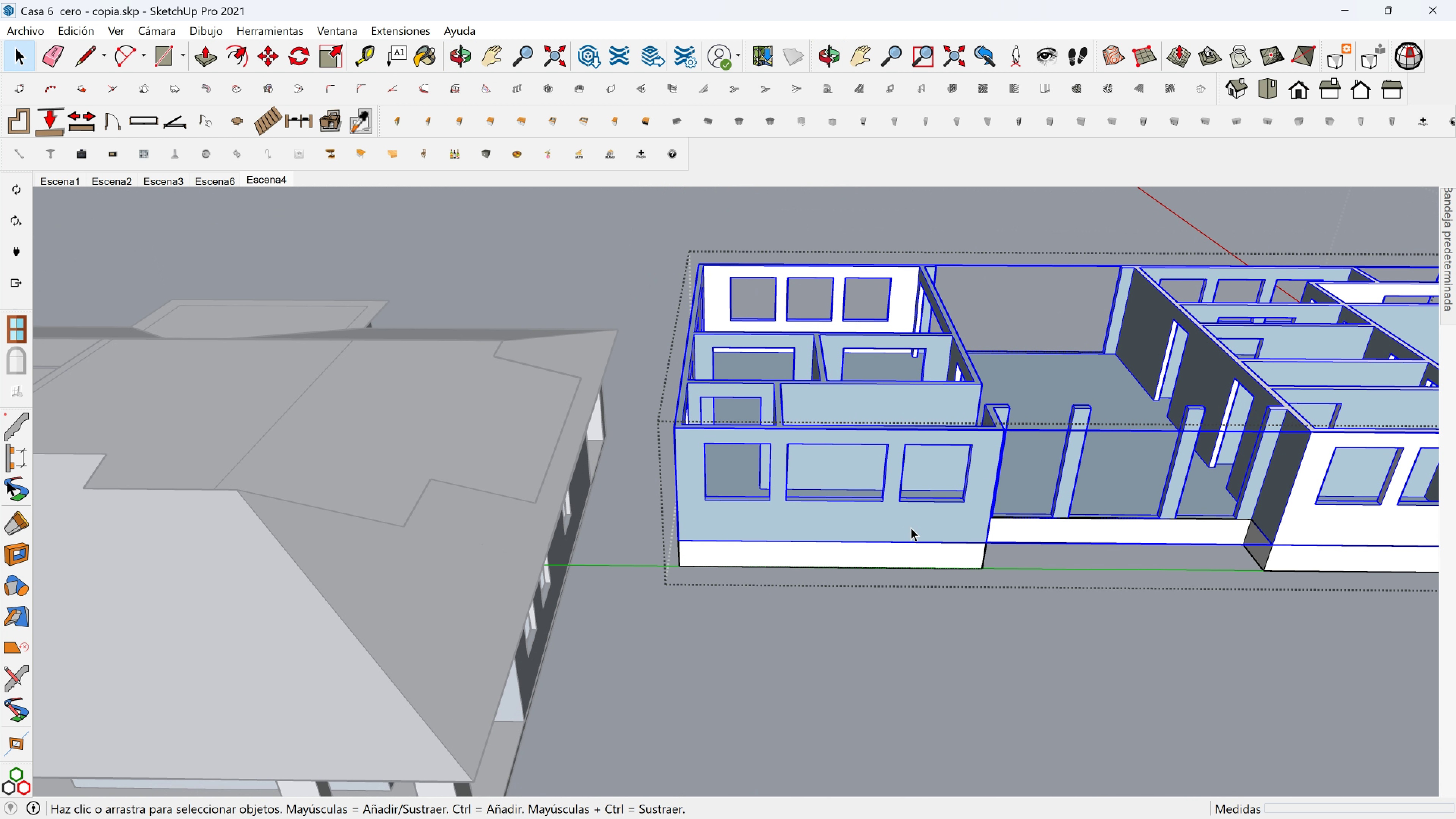 
double_click([911, 527])
 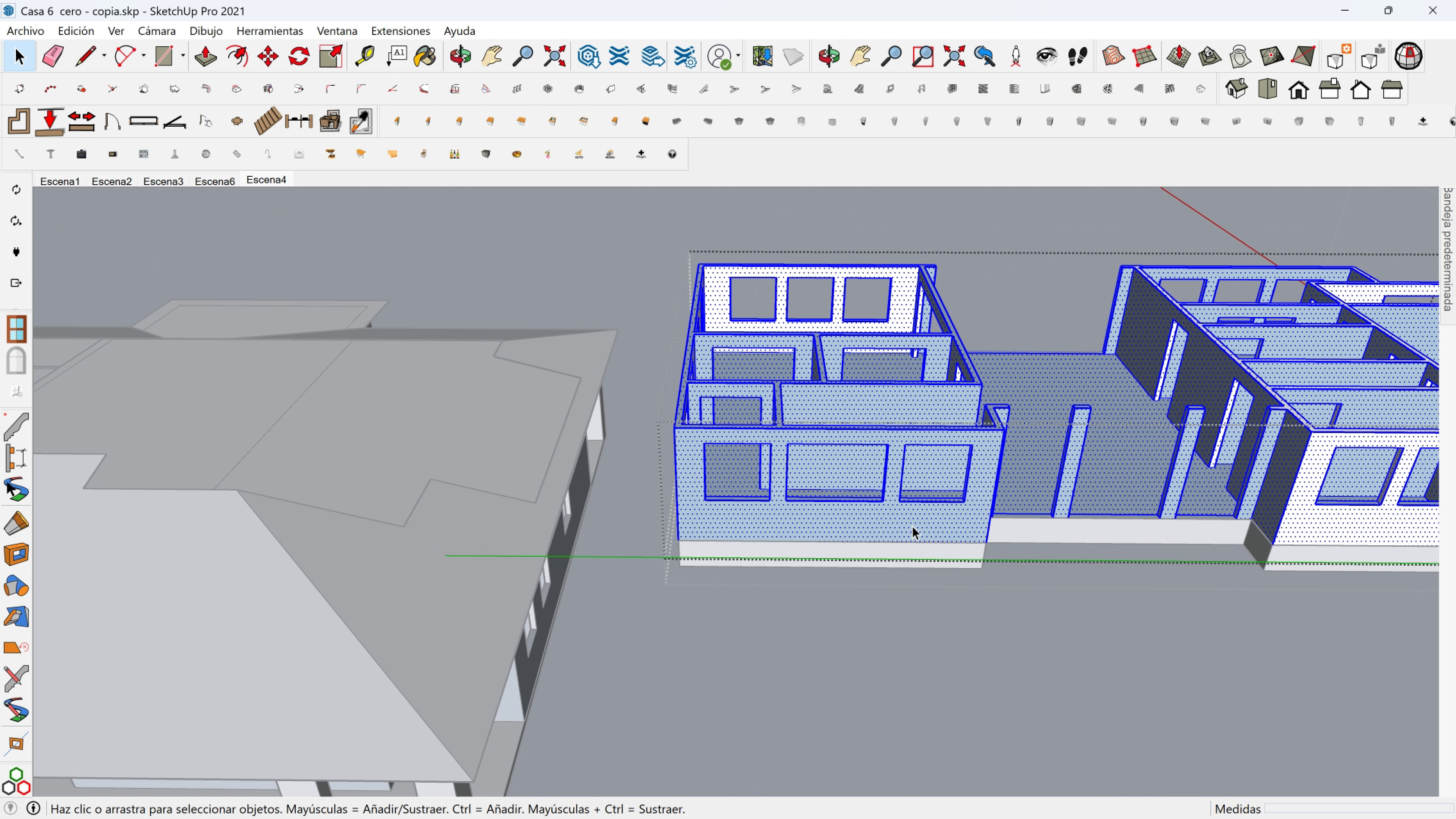 
triple_click([912, 526])
 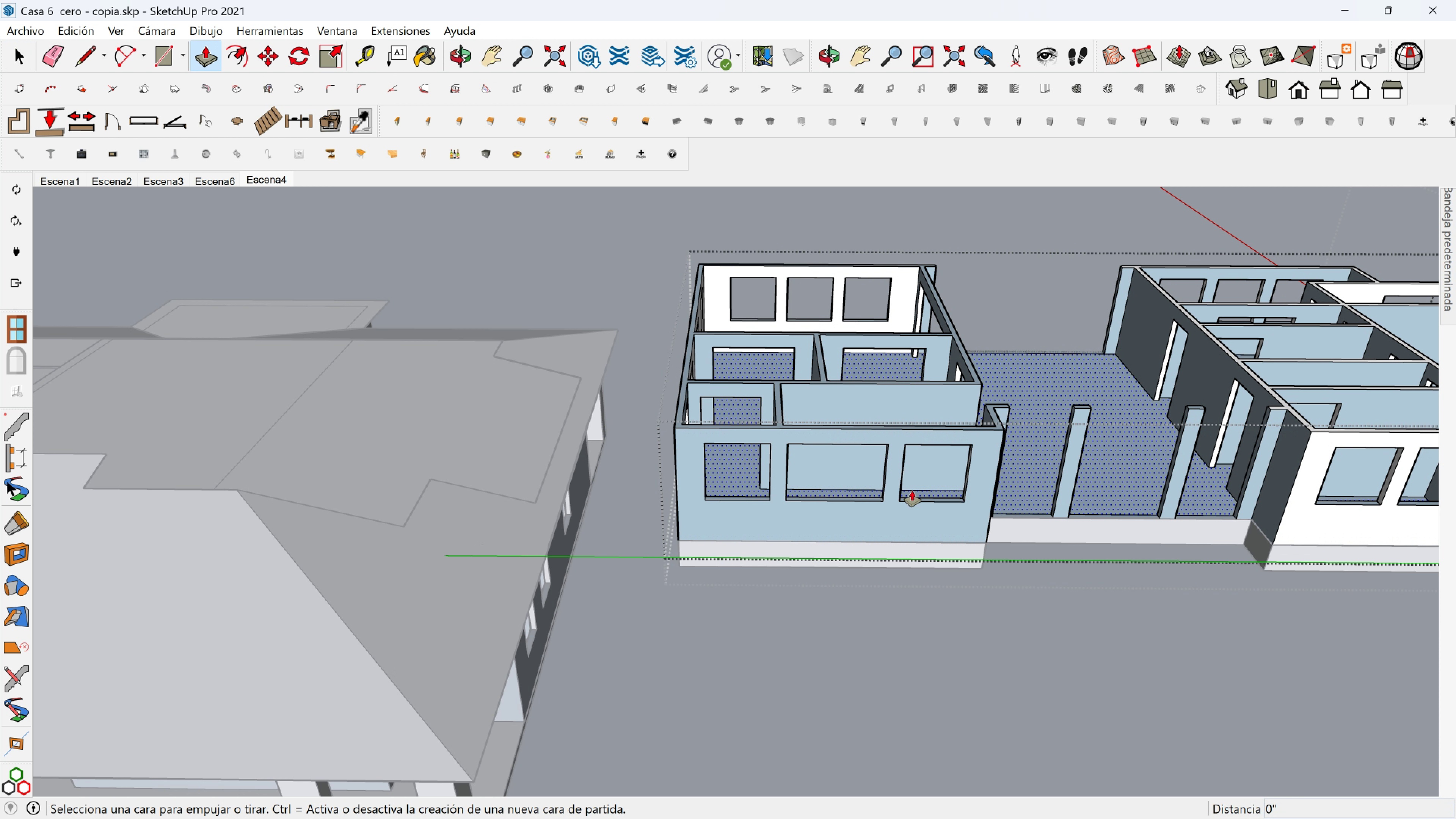 
scroll: coordinate [757, 626], scroll_direction: up, amount: 7.0
 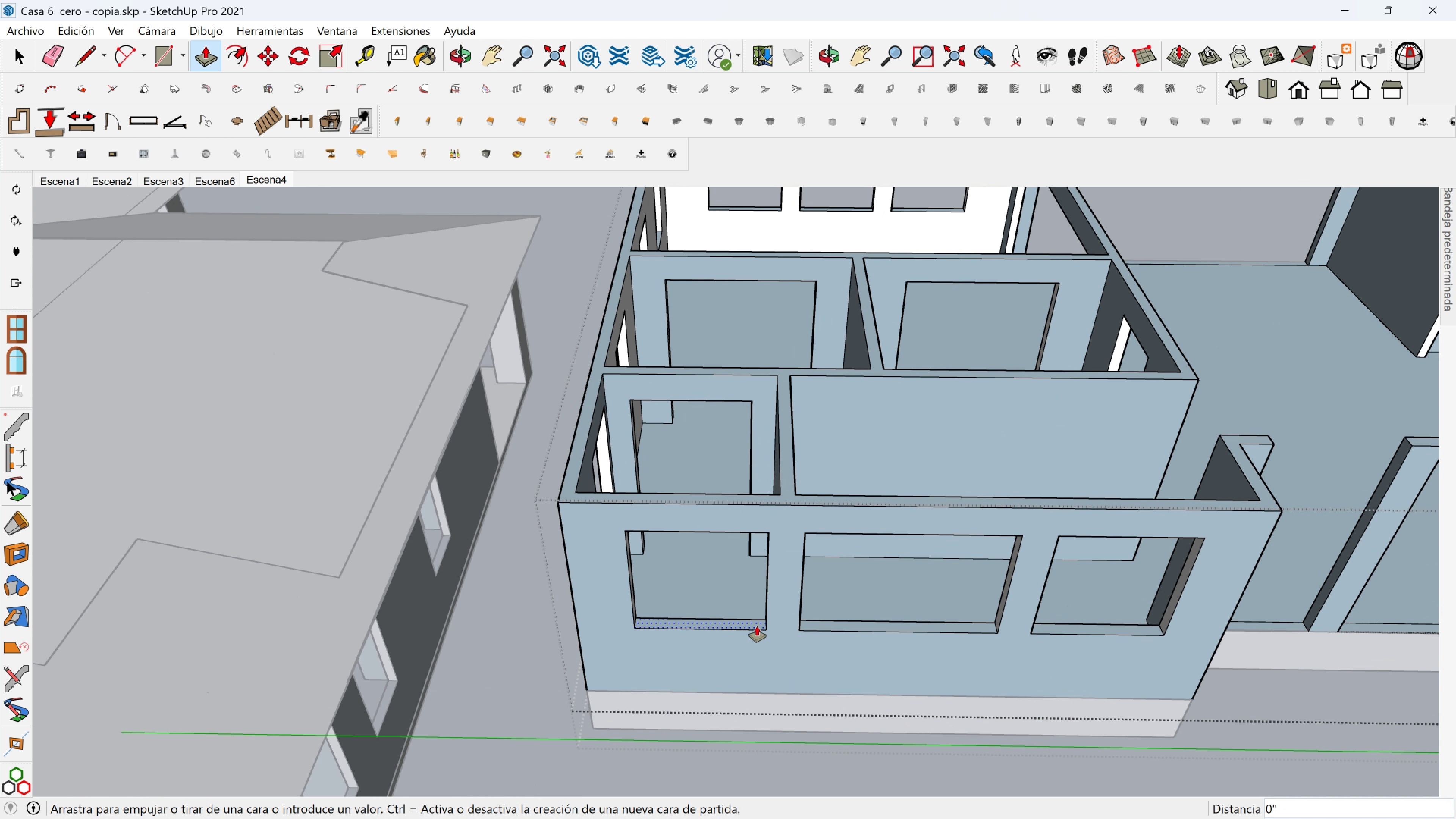 
left_click([757, 626])
 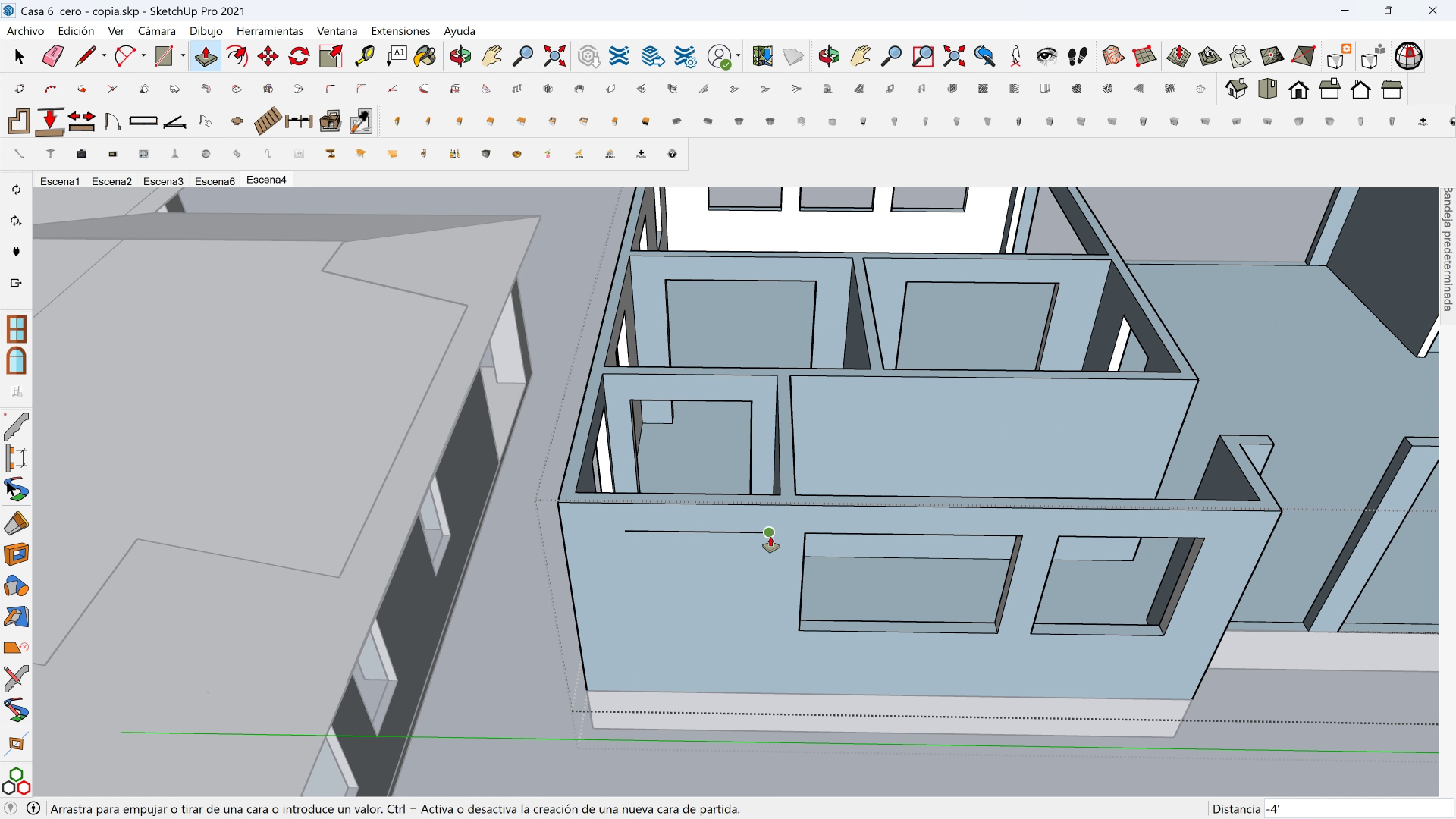 
left_click([770, 536])
 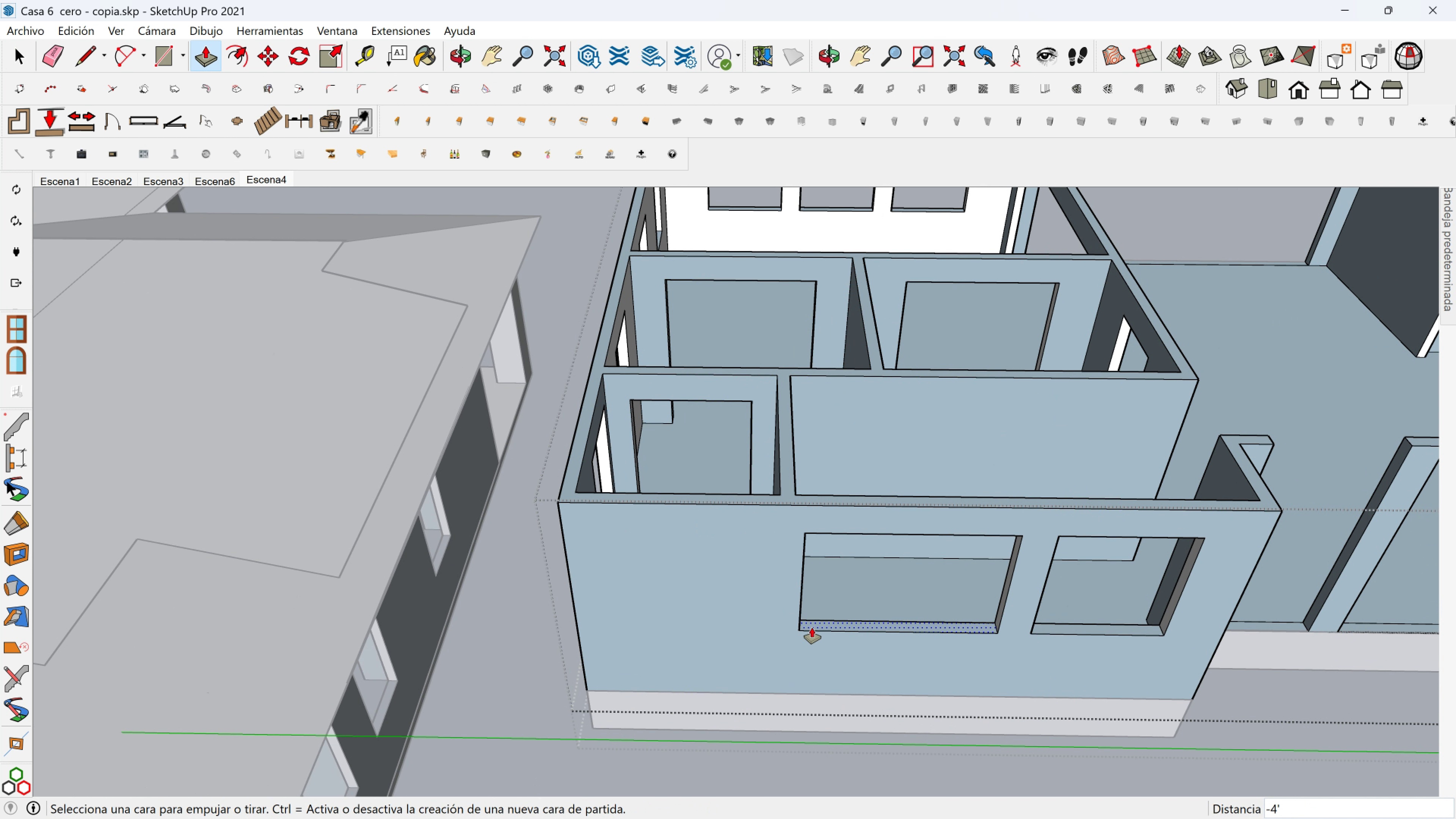 
left_click([812, 628])
 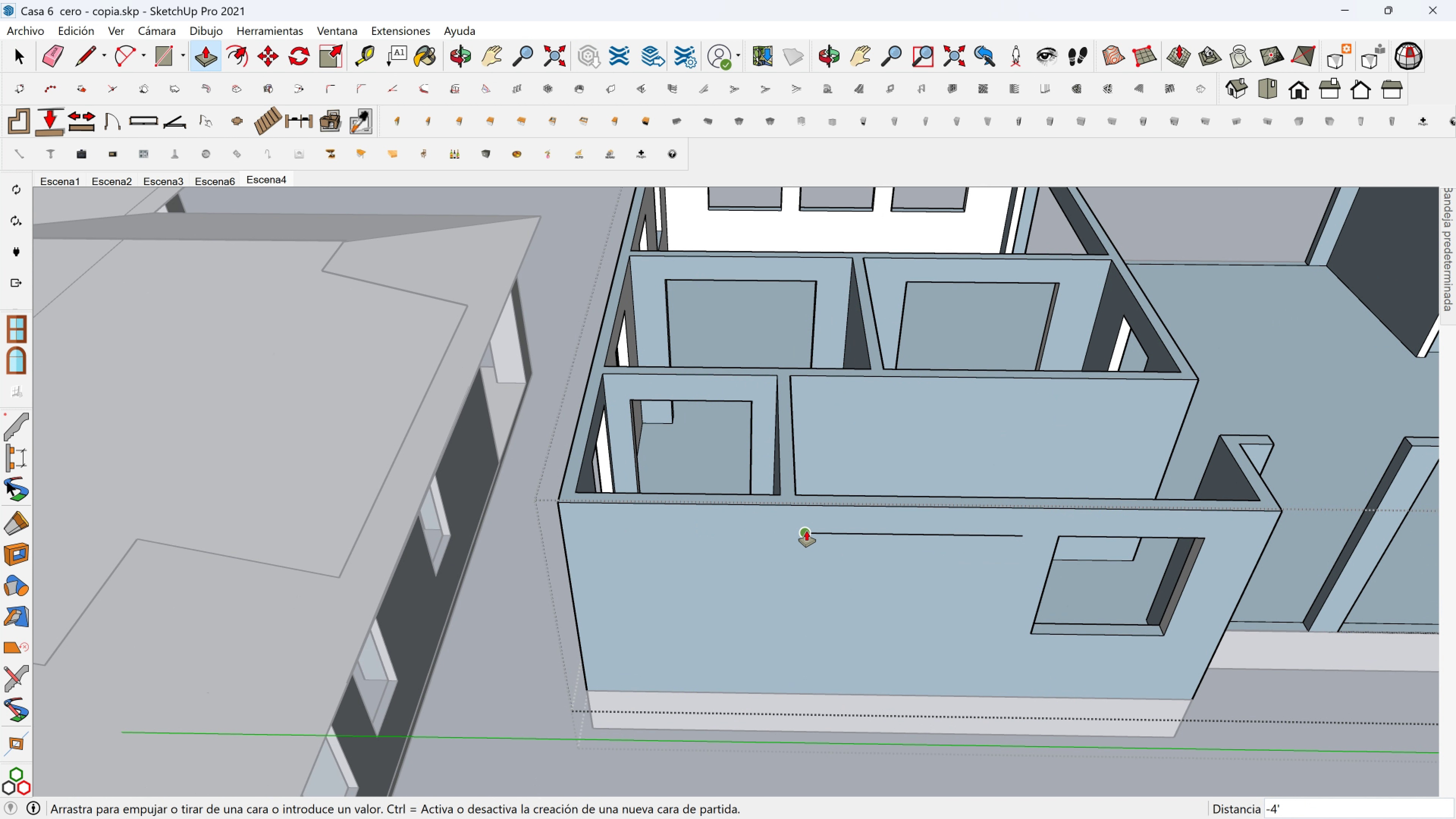 
left_click([806, 531])
 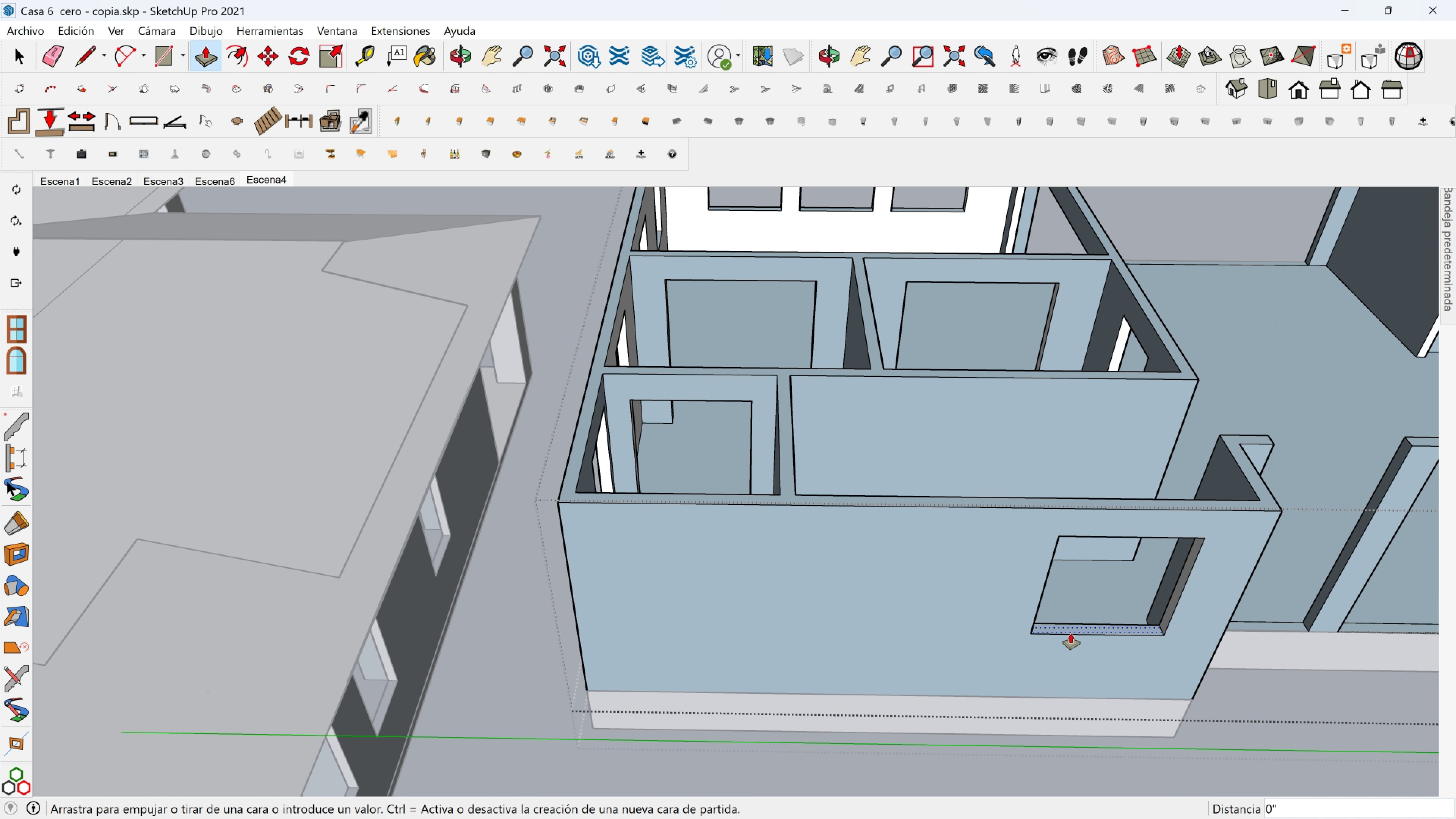 
left_click([1071, 633])
 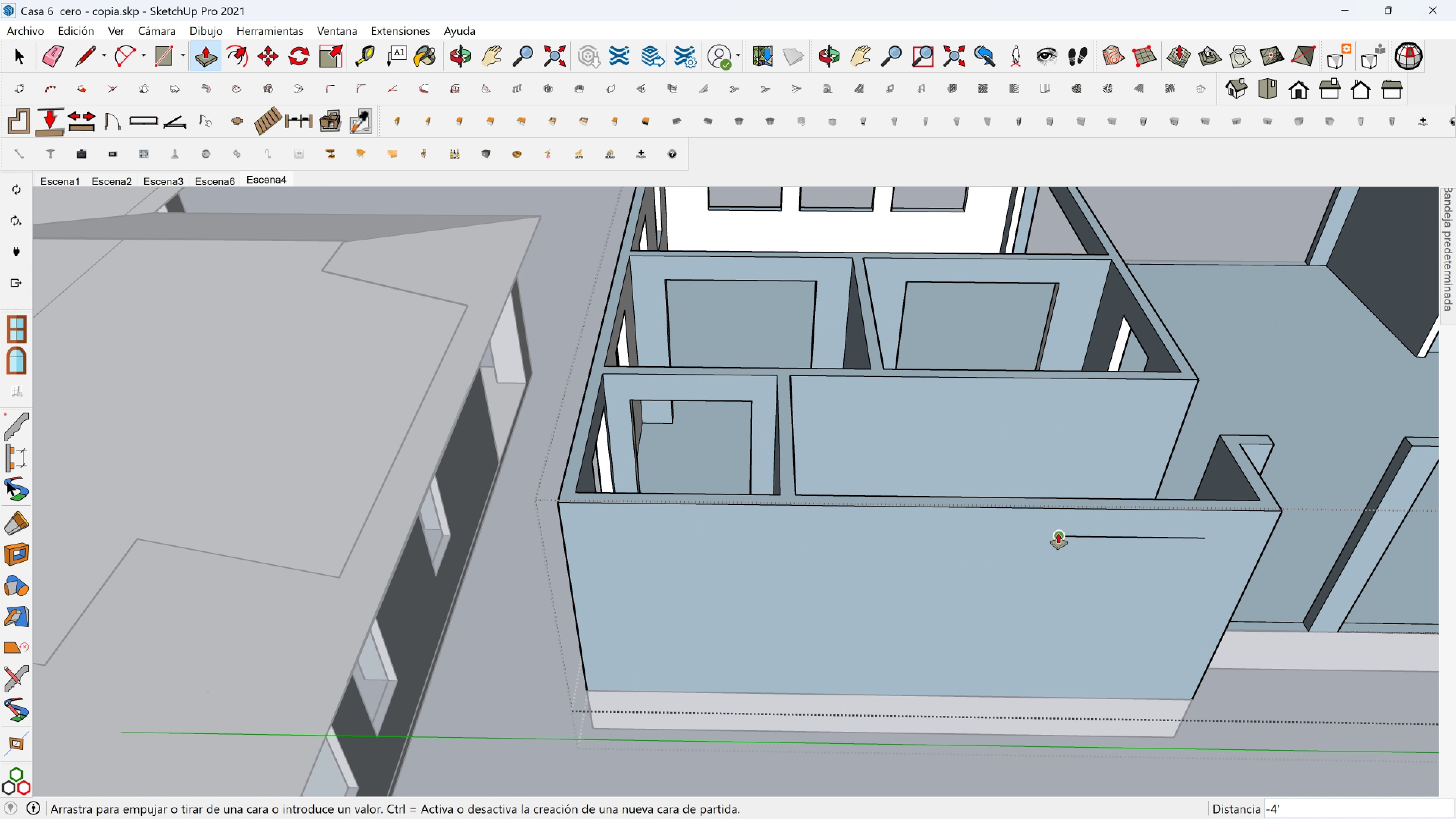 
left_click([1058, 533])
 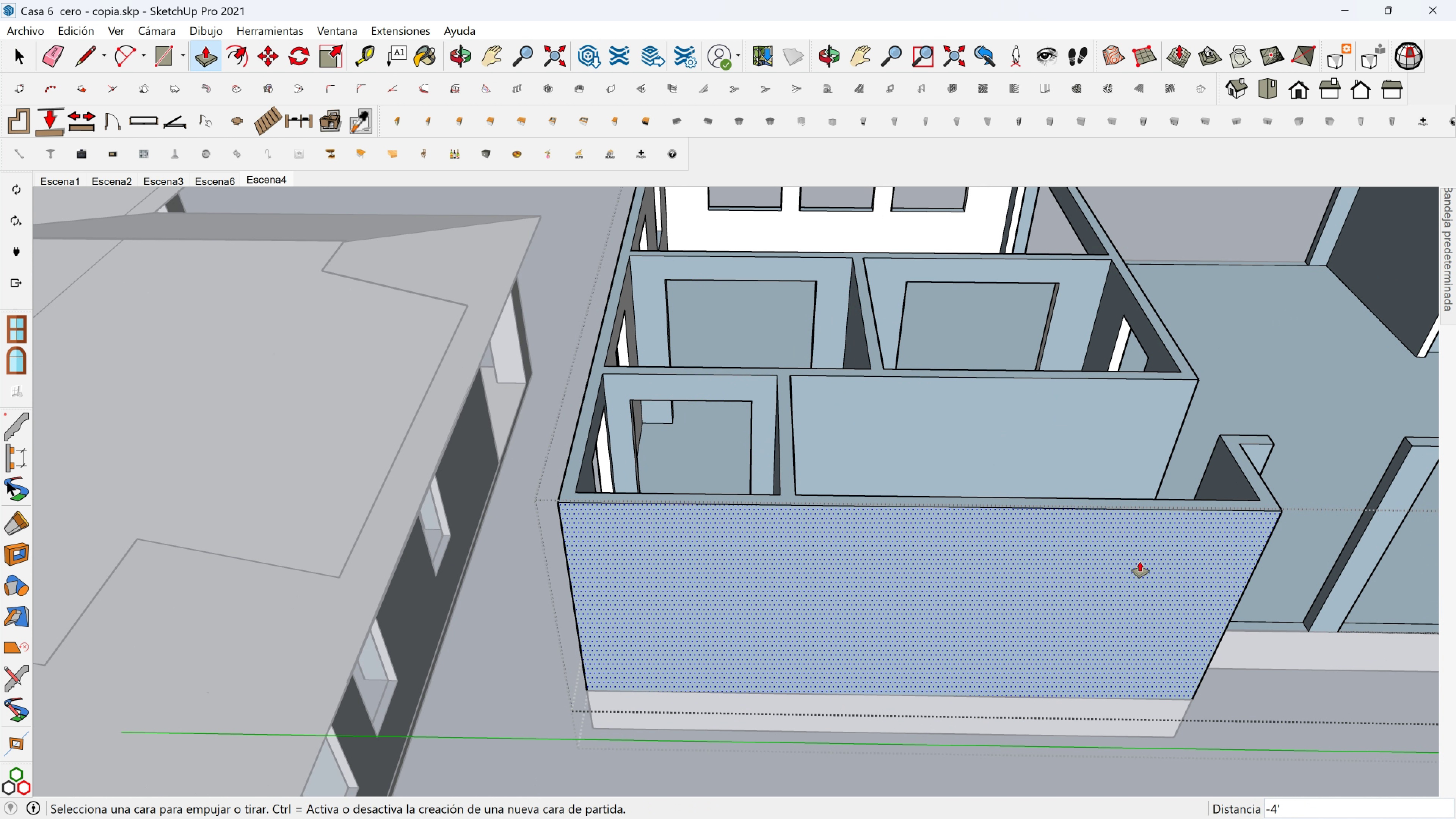 
hold_key(key=ShiftLeft, duration=1.08)
scroll: coordinate [1156, 566], scroll_direction: down, amount: 1.0
 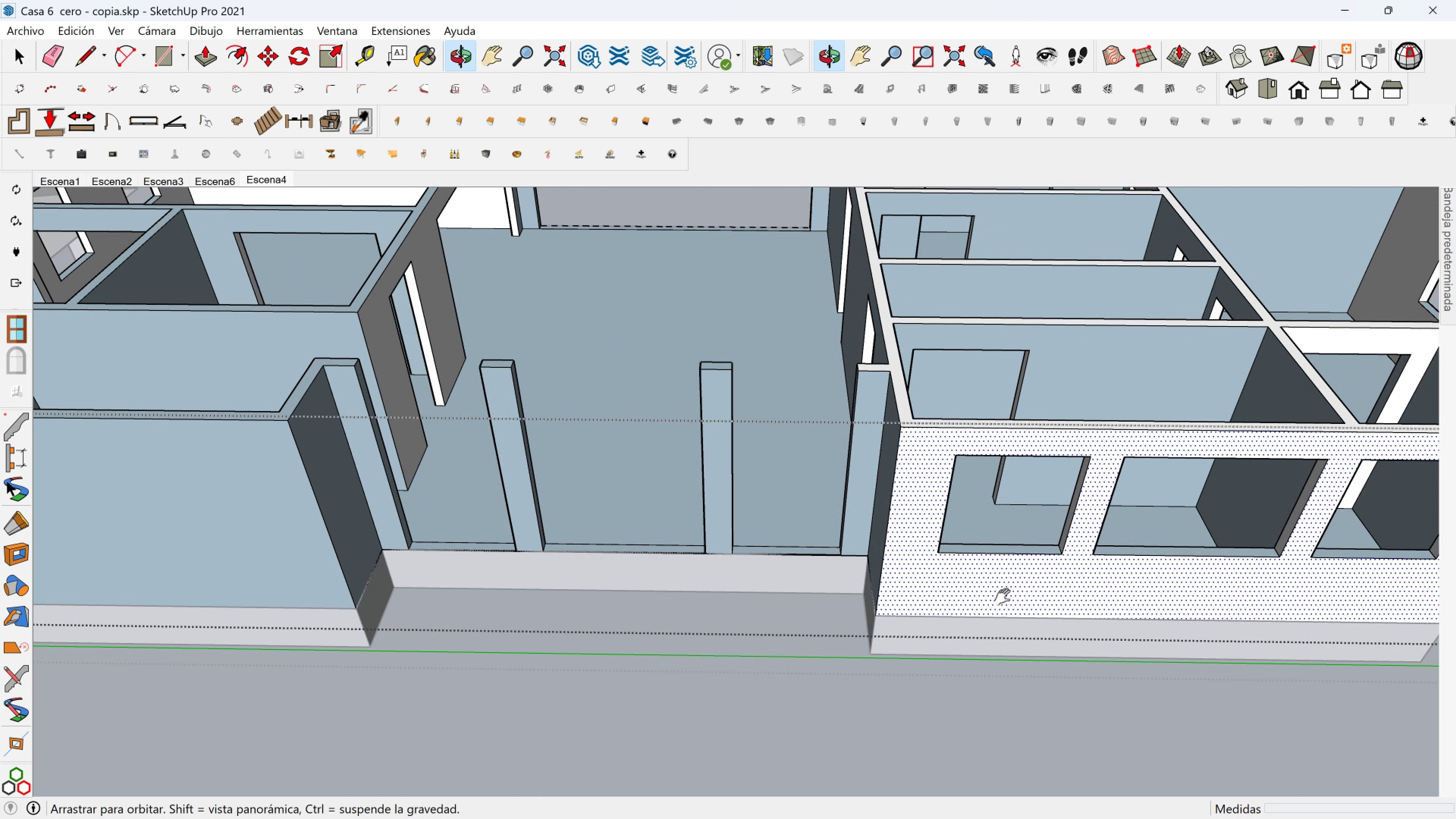 
scroll: coordinate [1010, 581], scroll_direction: up, amount: 1.0
 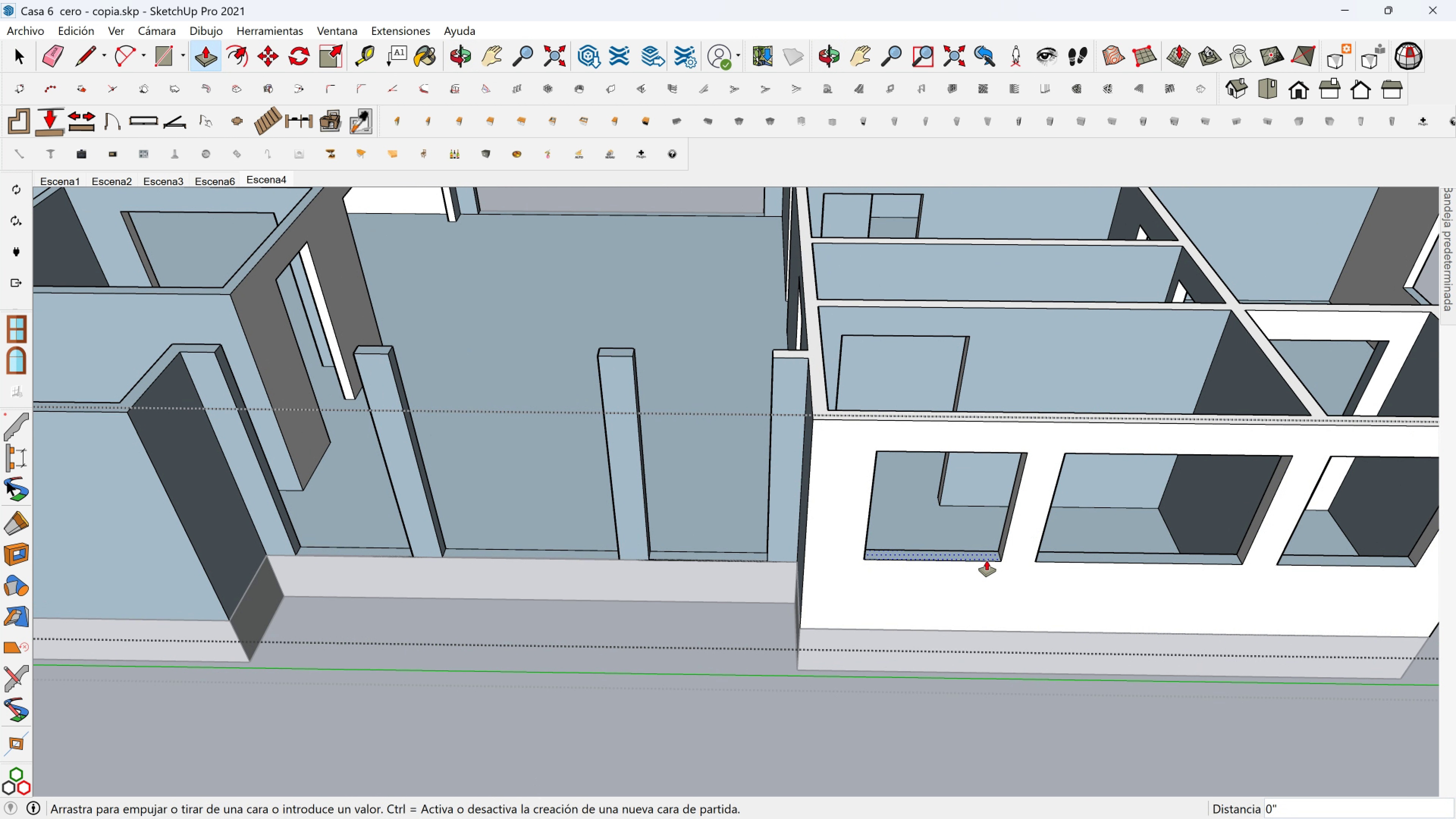 
left_click([987, 560])
 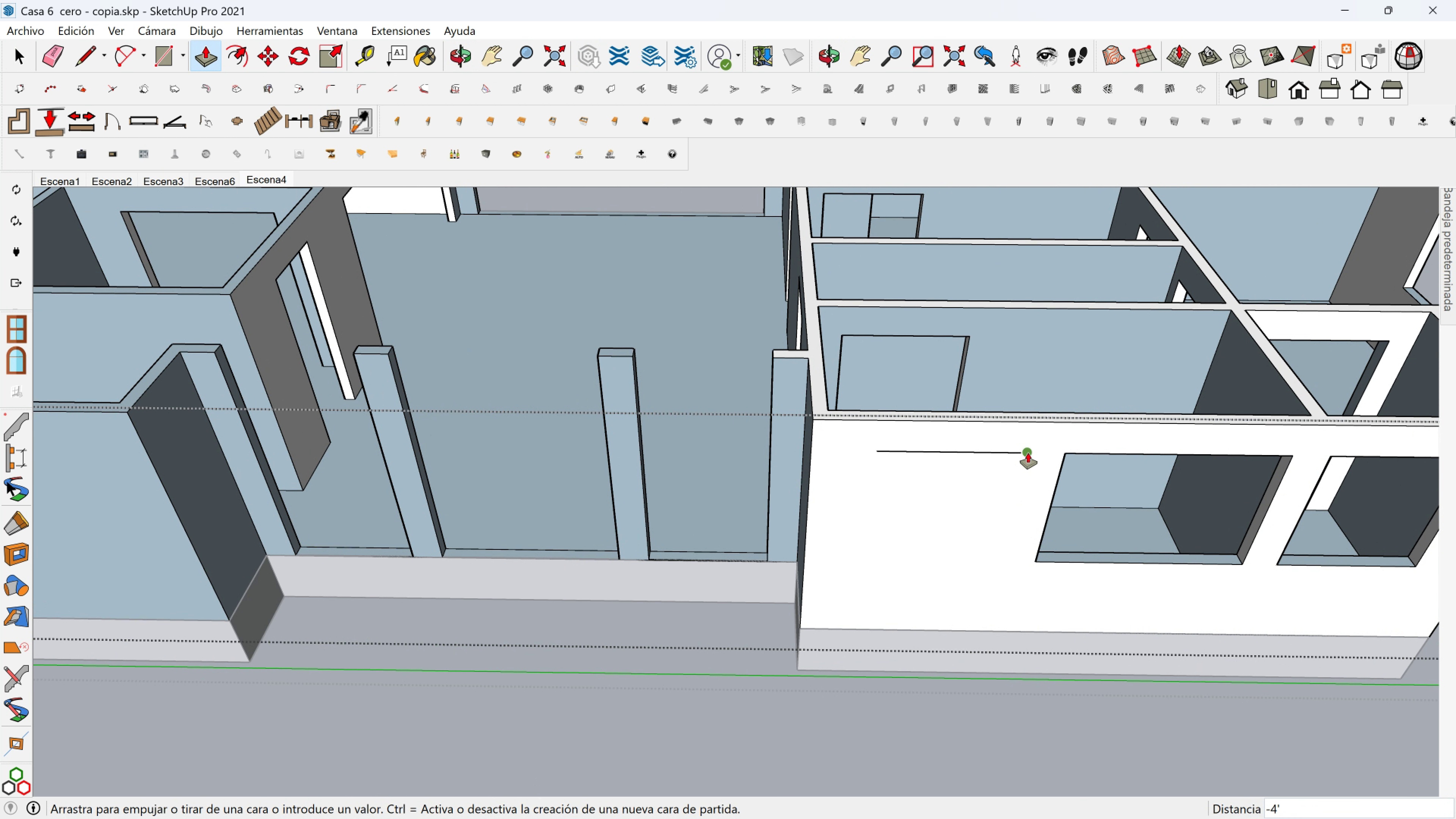 
left_click([1028, 453])
 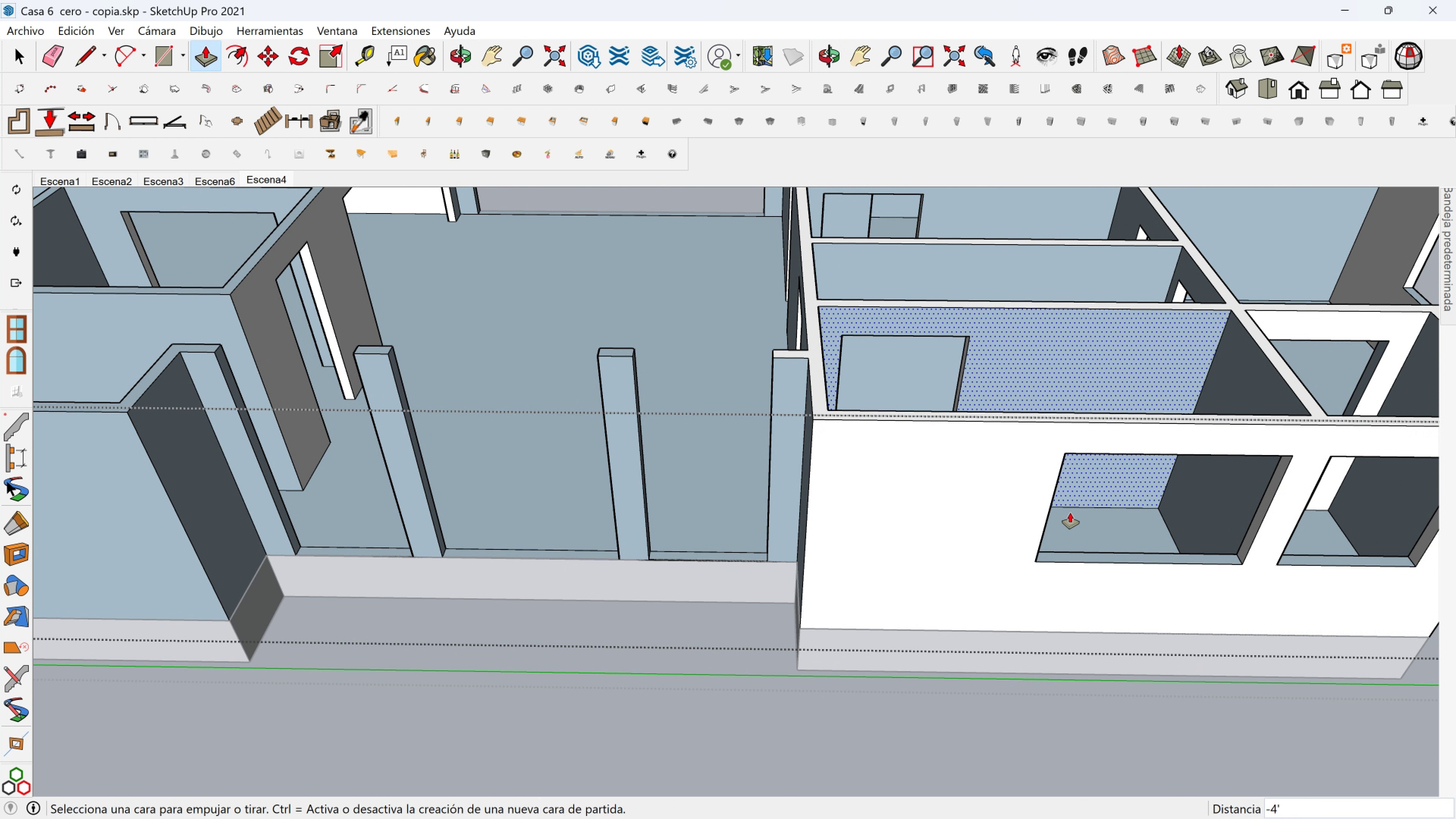 
hold_key(key=ShiftLeft, duration=0.43)
 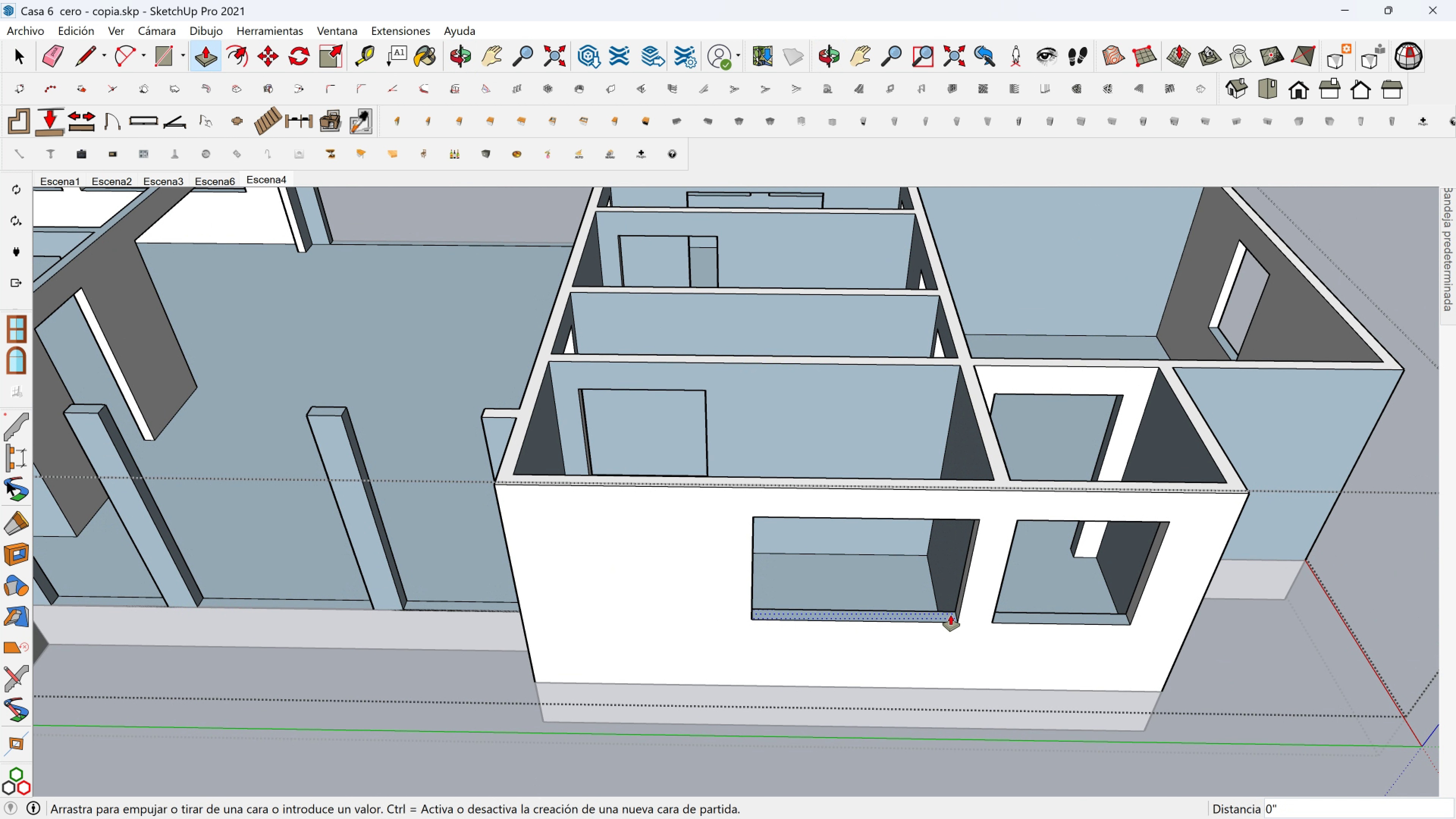 
left_click([951, 615])
 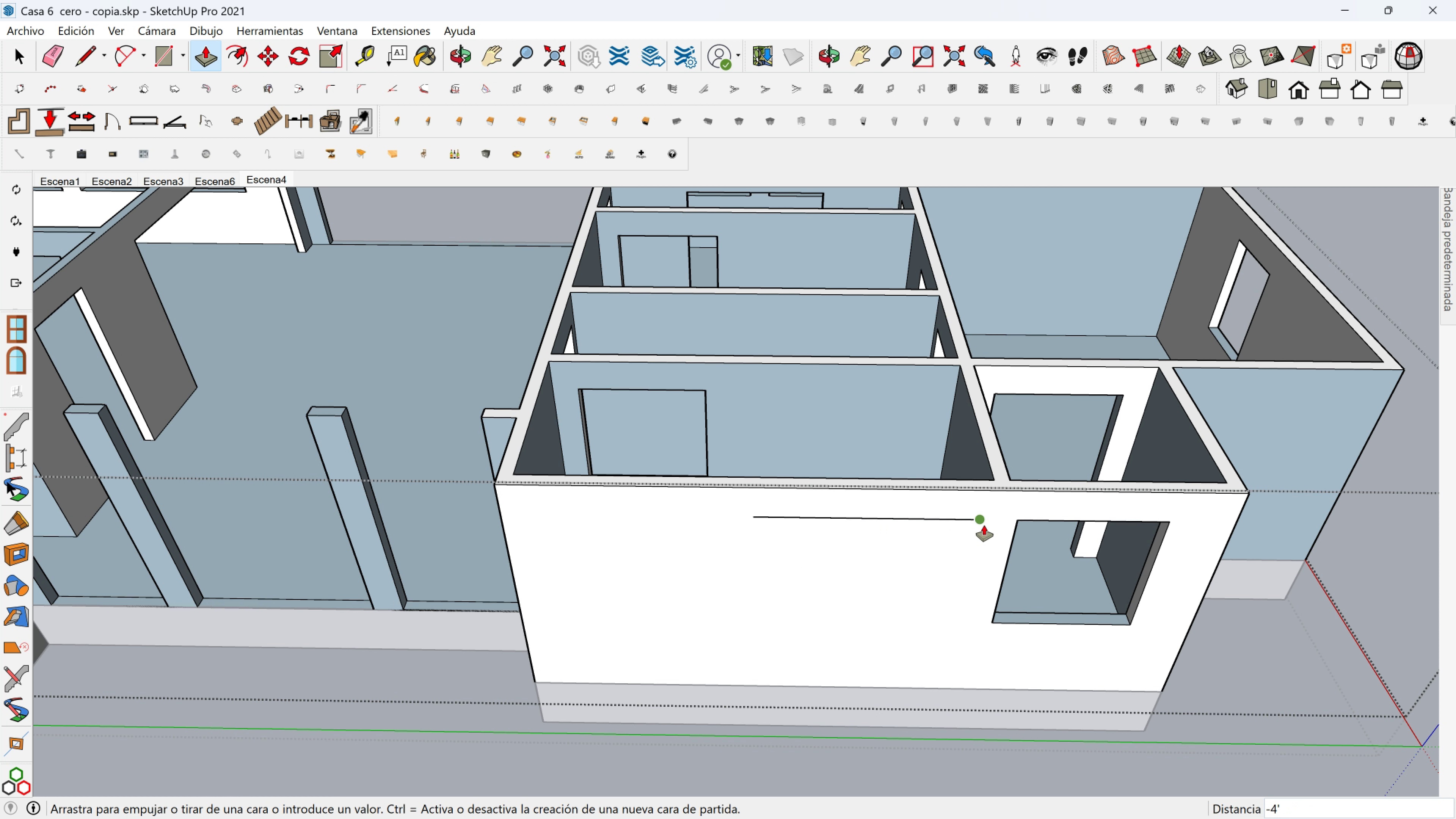 
left_click([984, 525])
 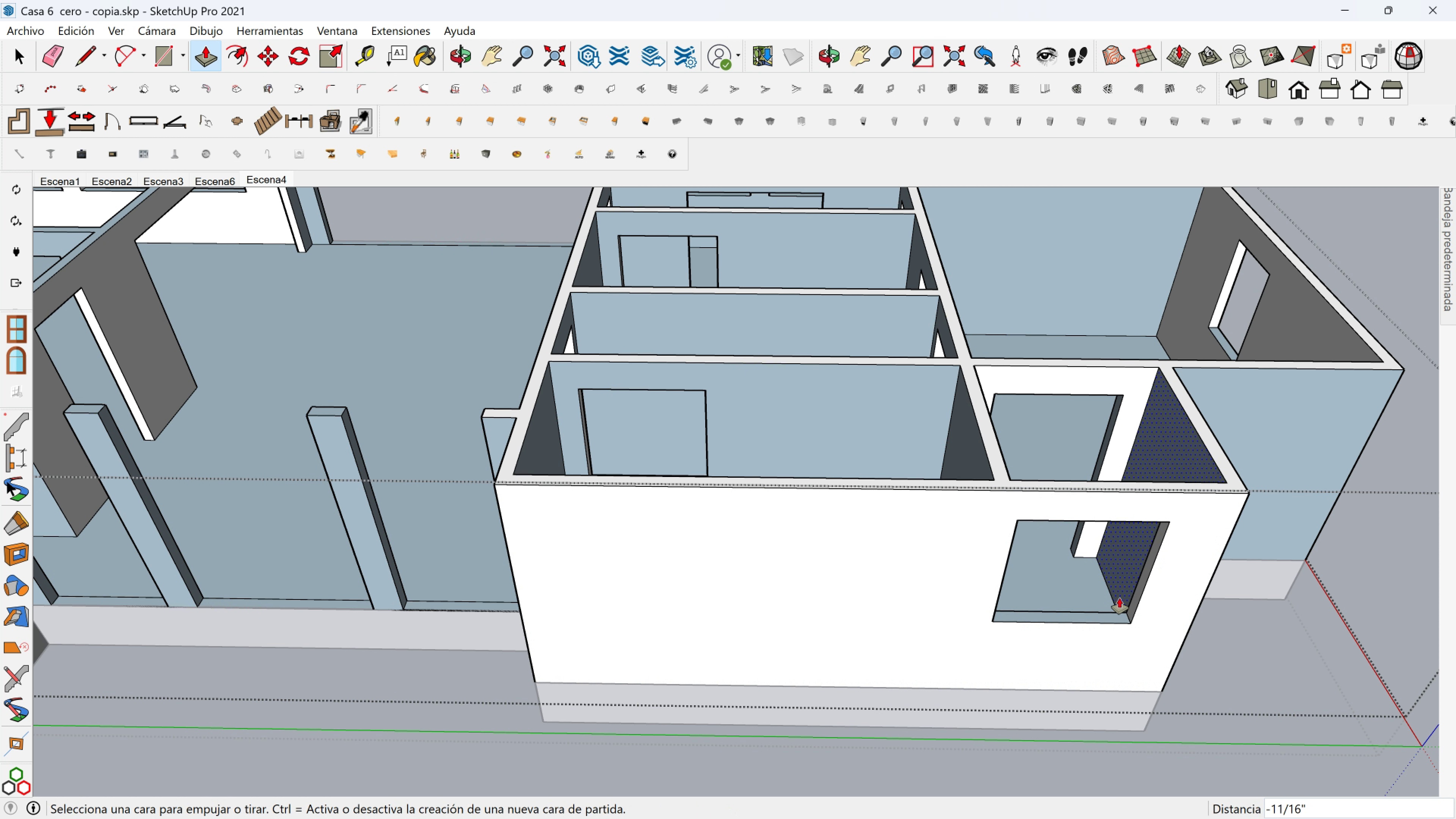 
left_click([1112, 616])
 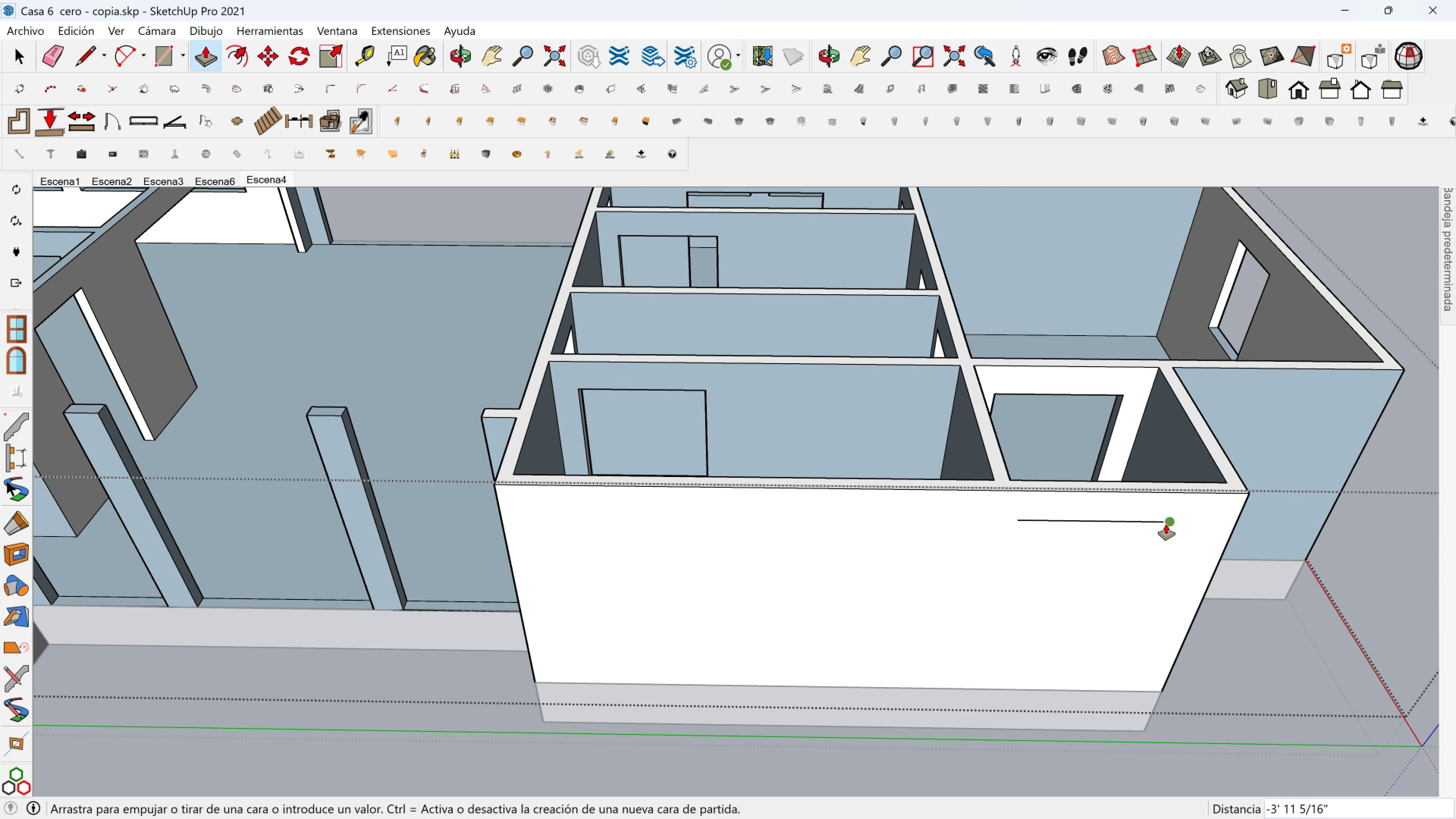 
left_click([1166, 524])
 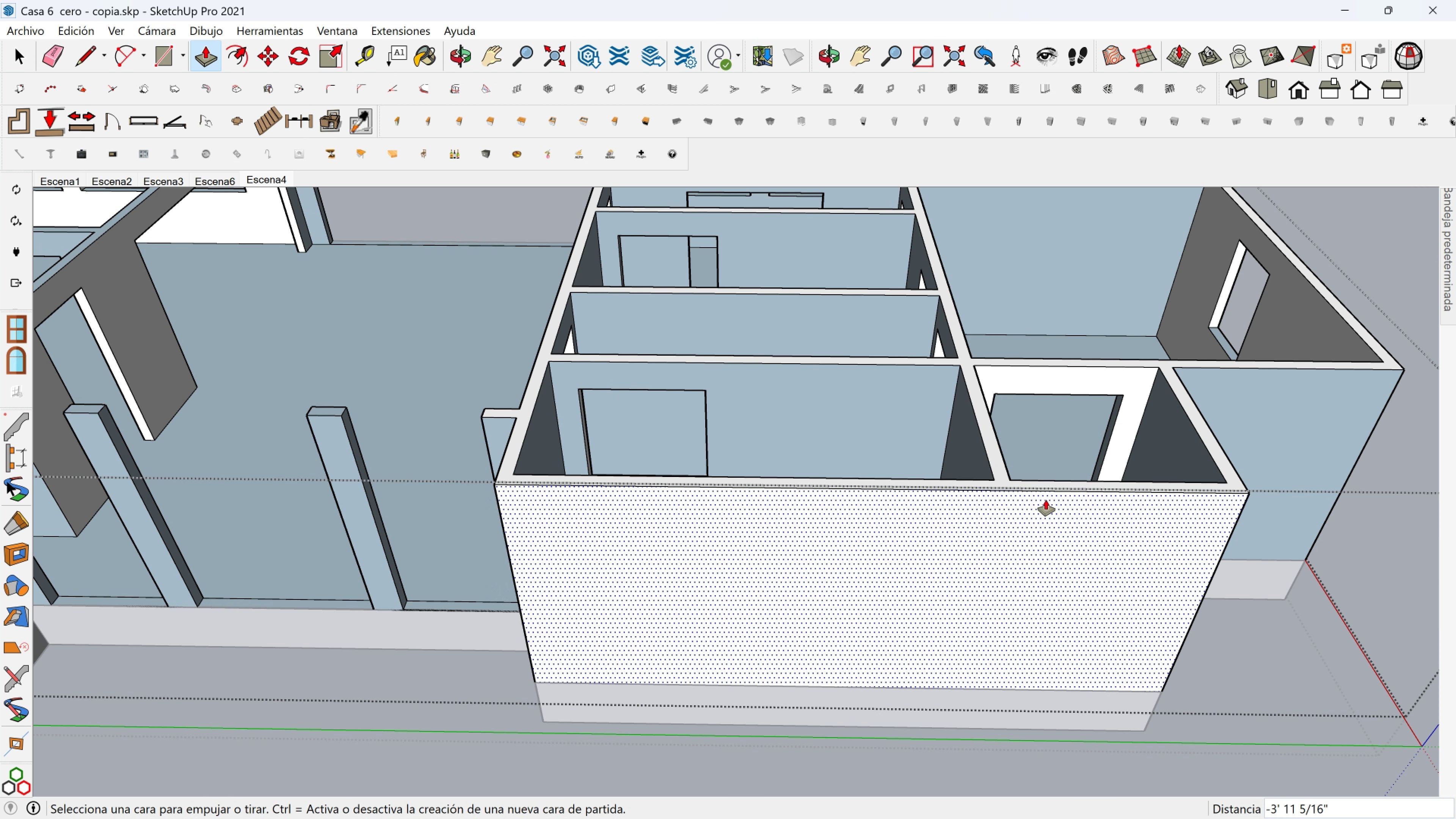 
scroll: coordinate [889, 506], scroll_direction: down, amount: 6.0
 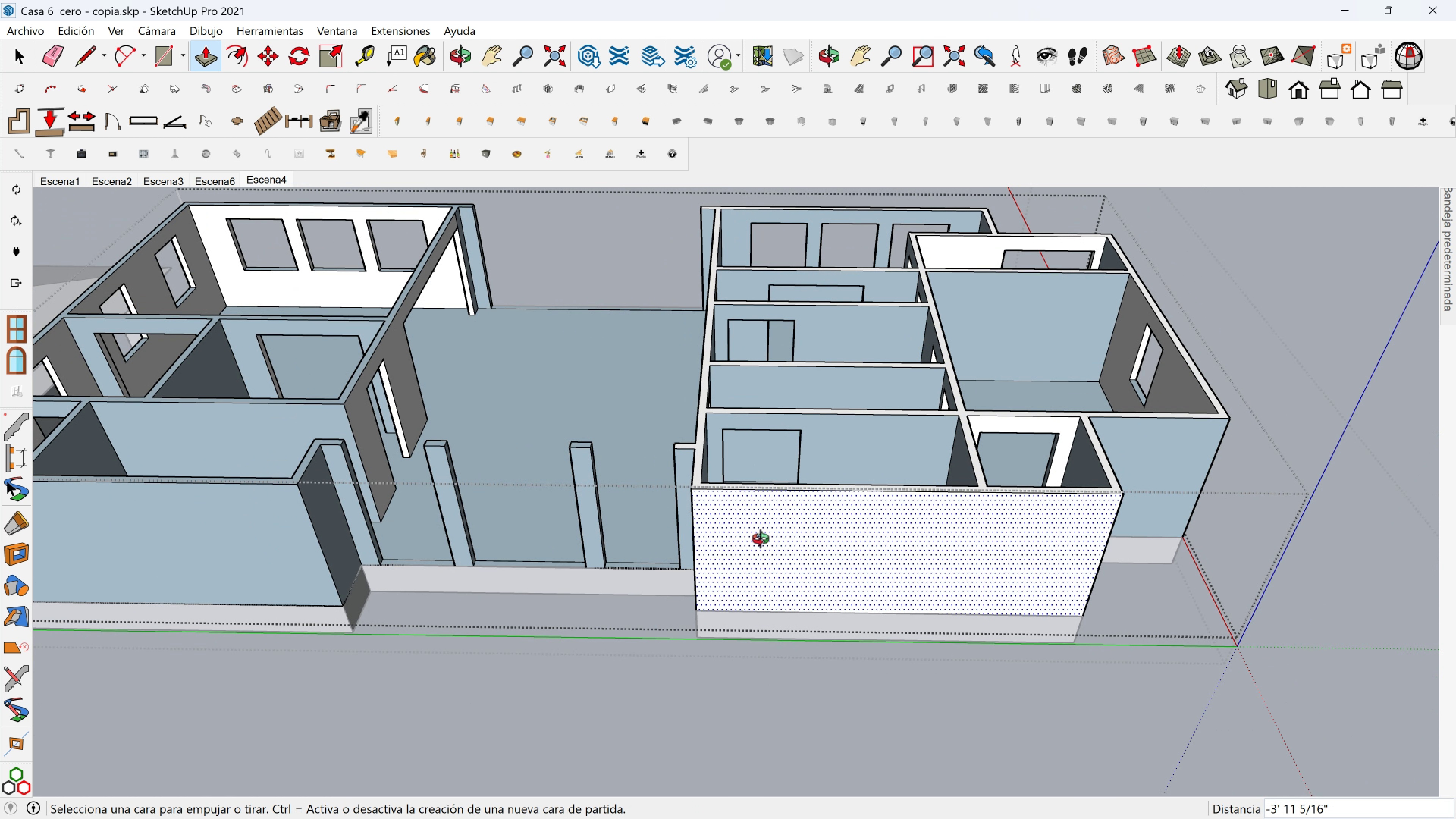 
hold_key(key=ShiftLeft, duration=0.59)
 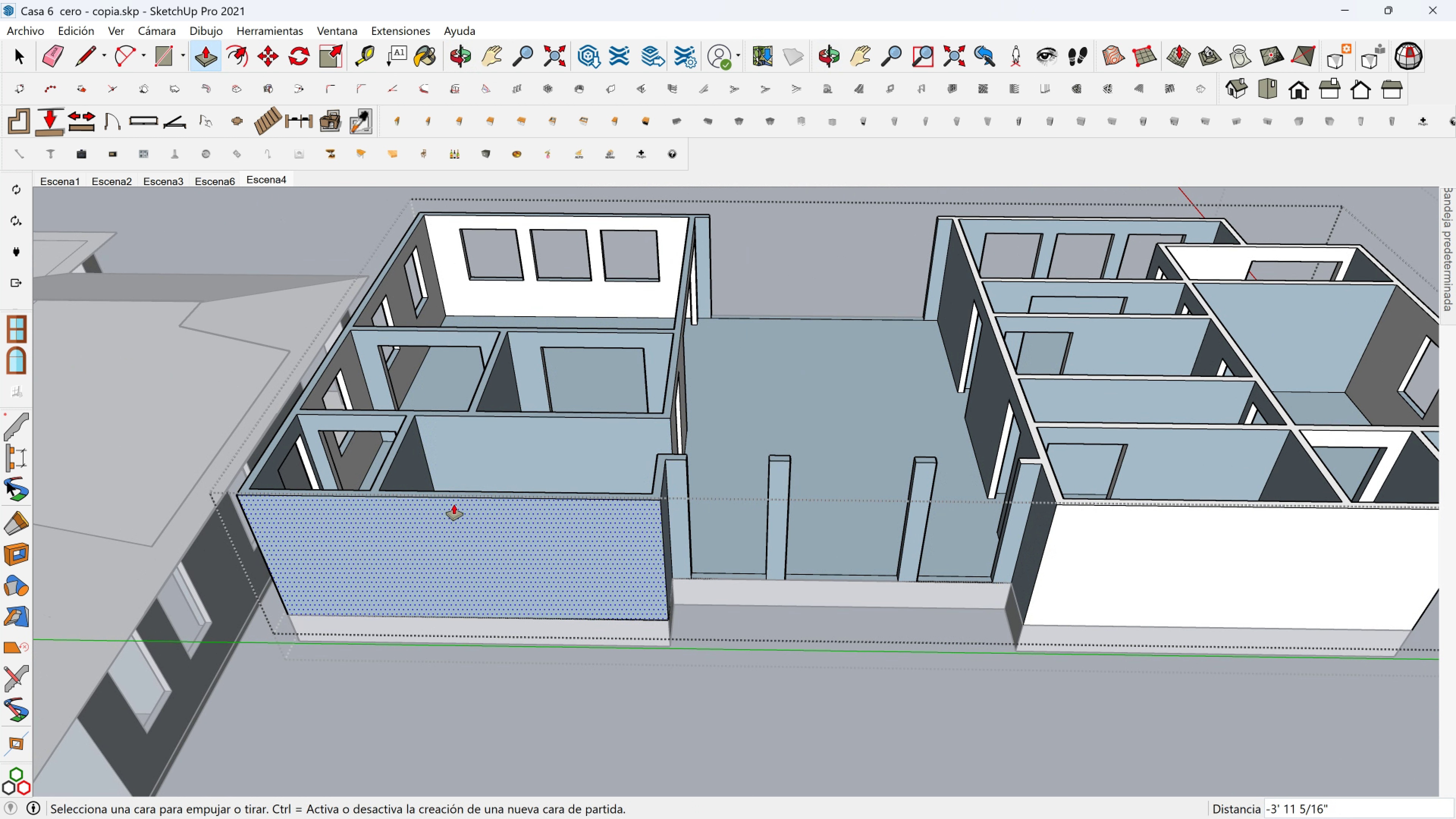 
hold_key(key=ShiftLeft, duration=0.54)
 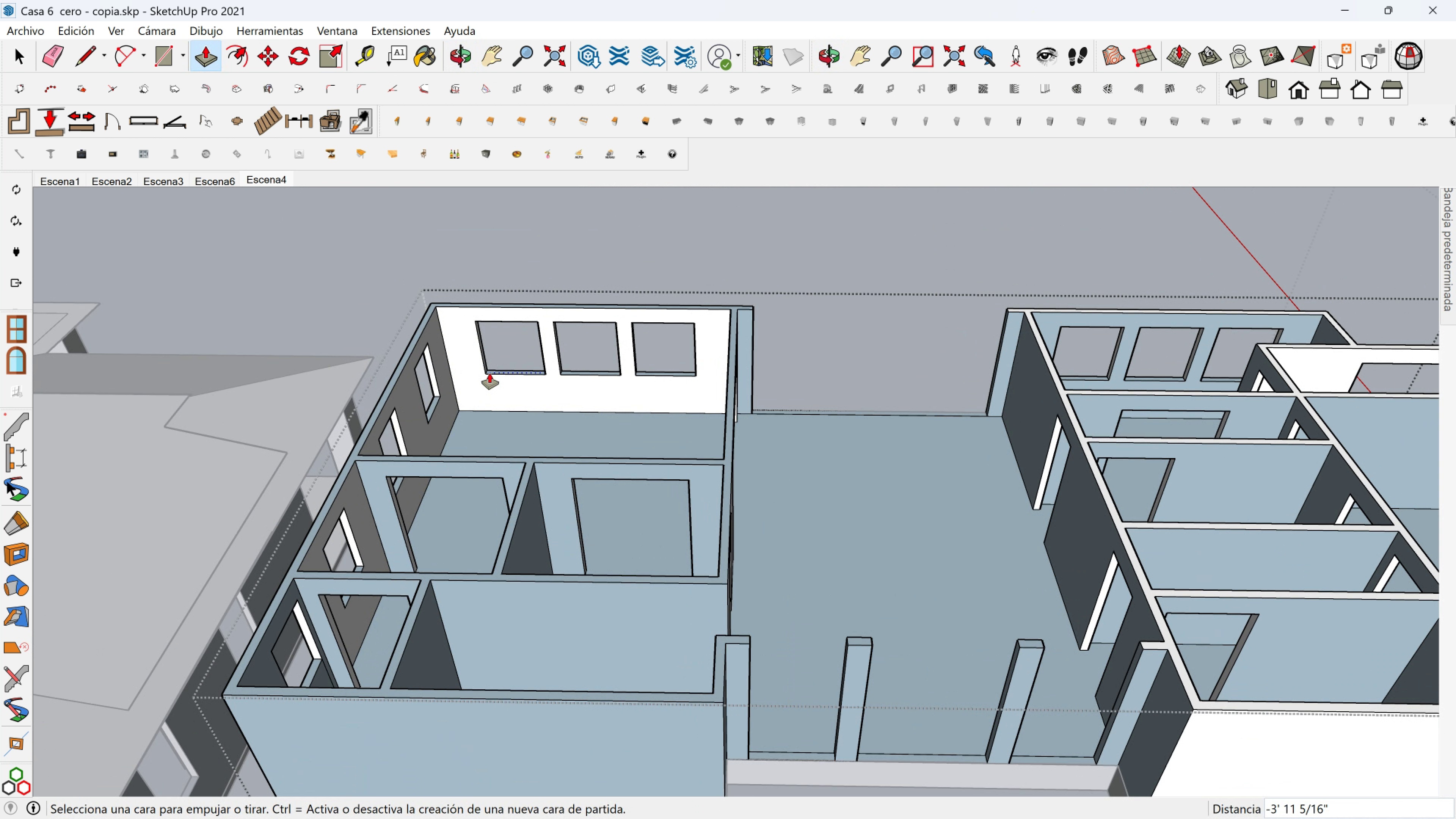 
scroll: coordinate [544, 378], scroll_direction: up, amount: 7.0
 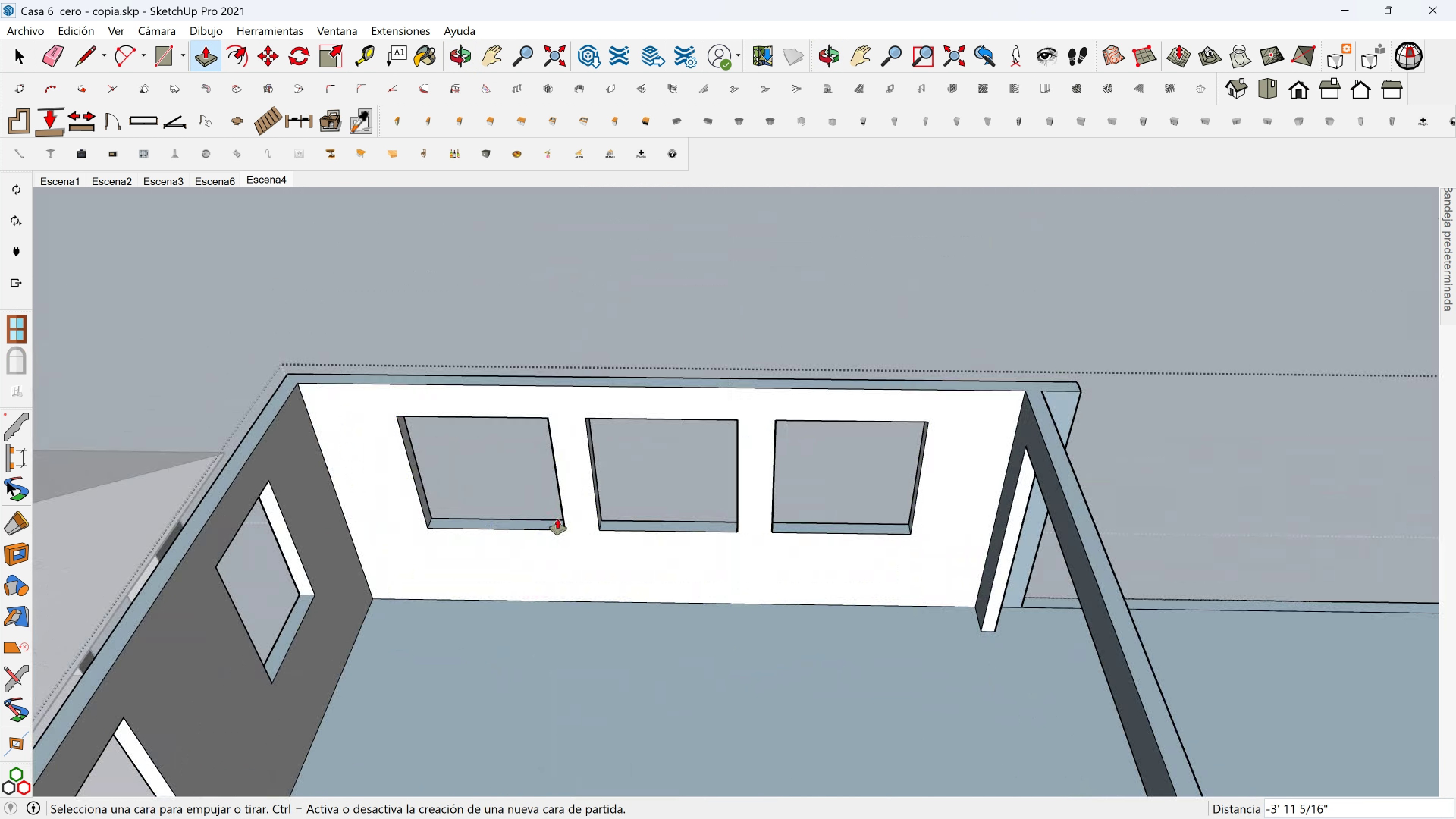 
key(Shift+ShiftLeft)
 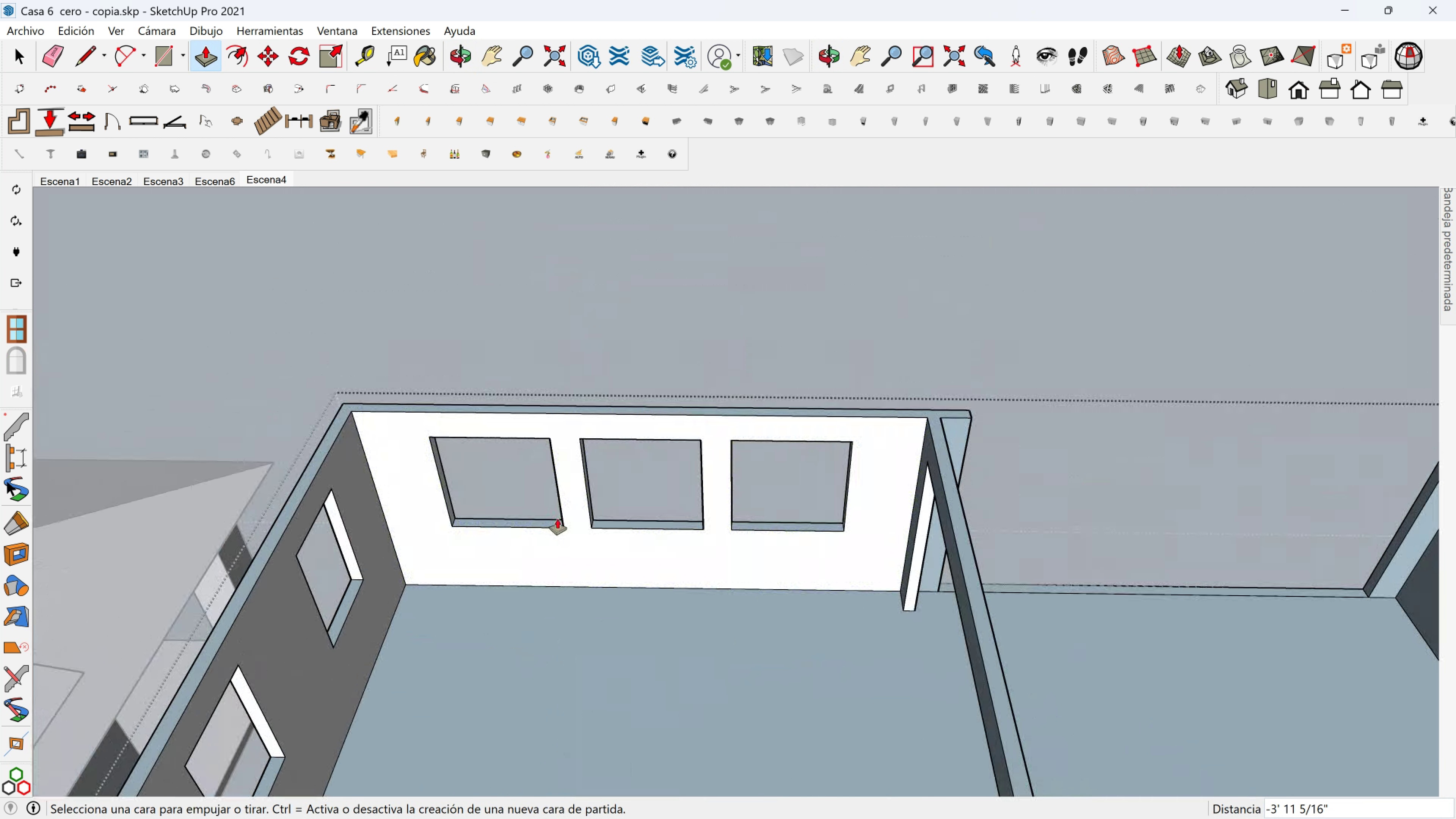 
scroll: coordinate [557, 519], scroll_direction: up, amount: 3.0
 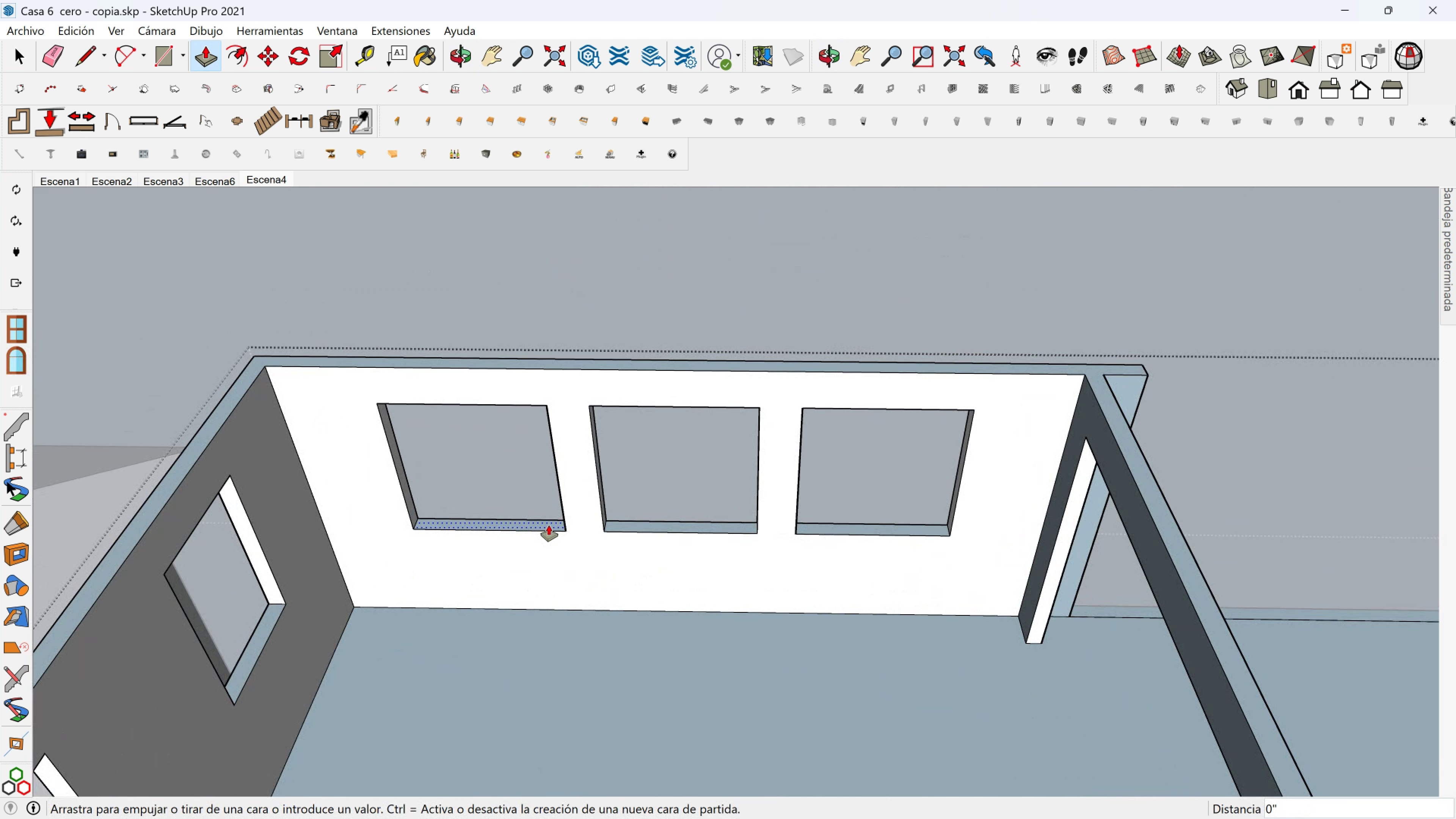 
left_click([549, 525])
 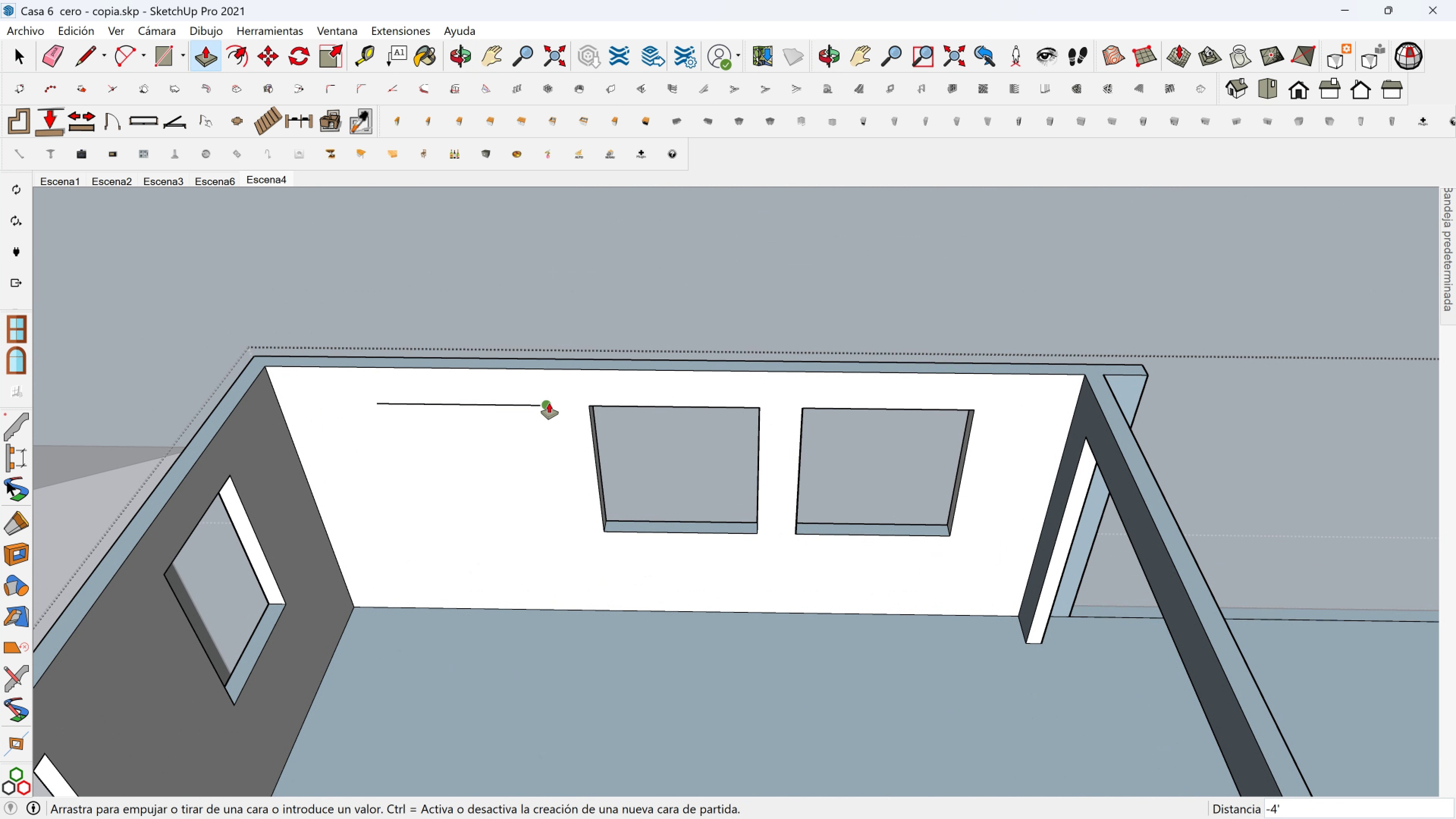 
left_click([549, 403])
 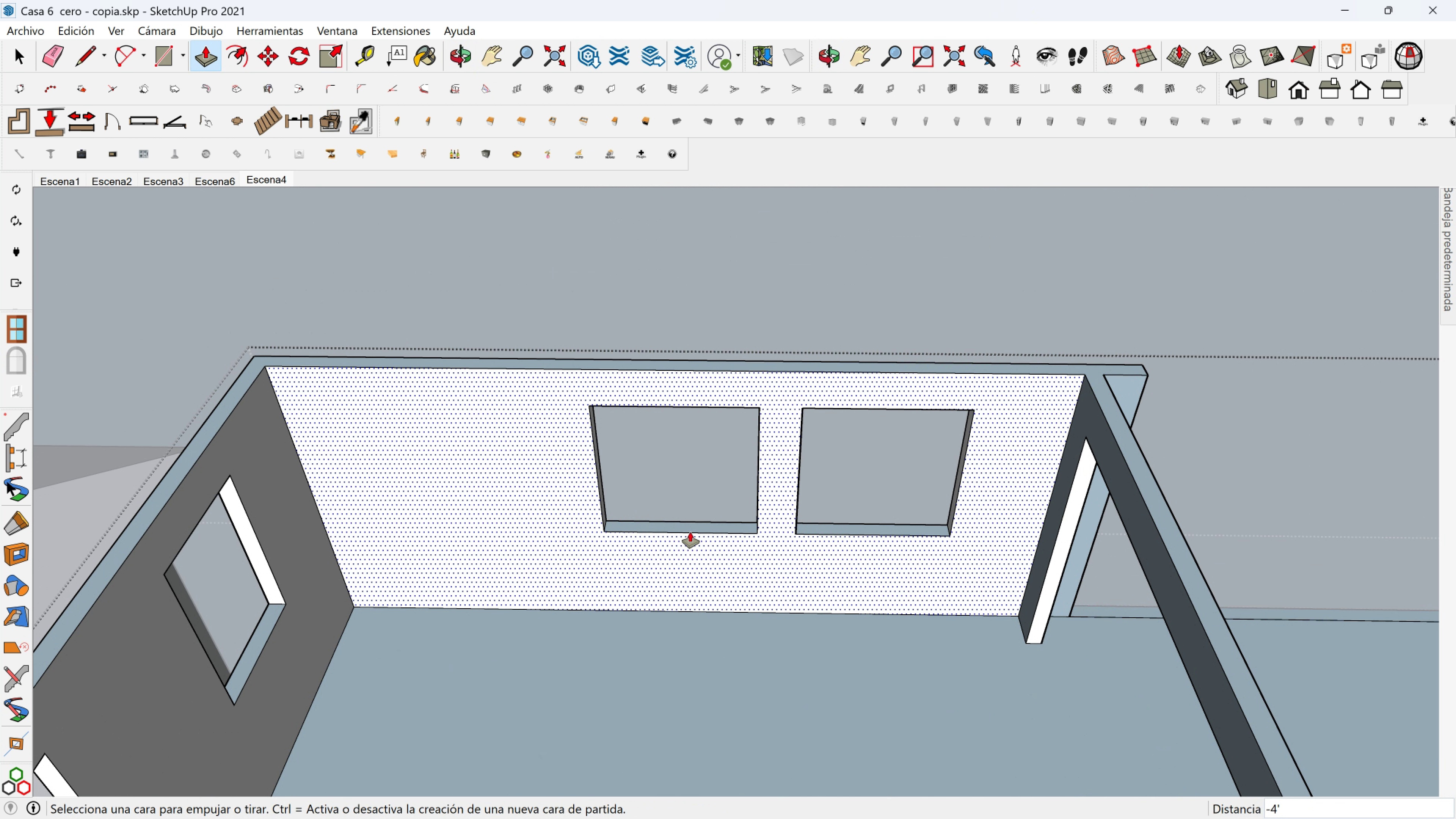 
left_click([691, 532])
 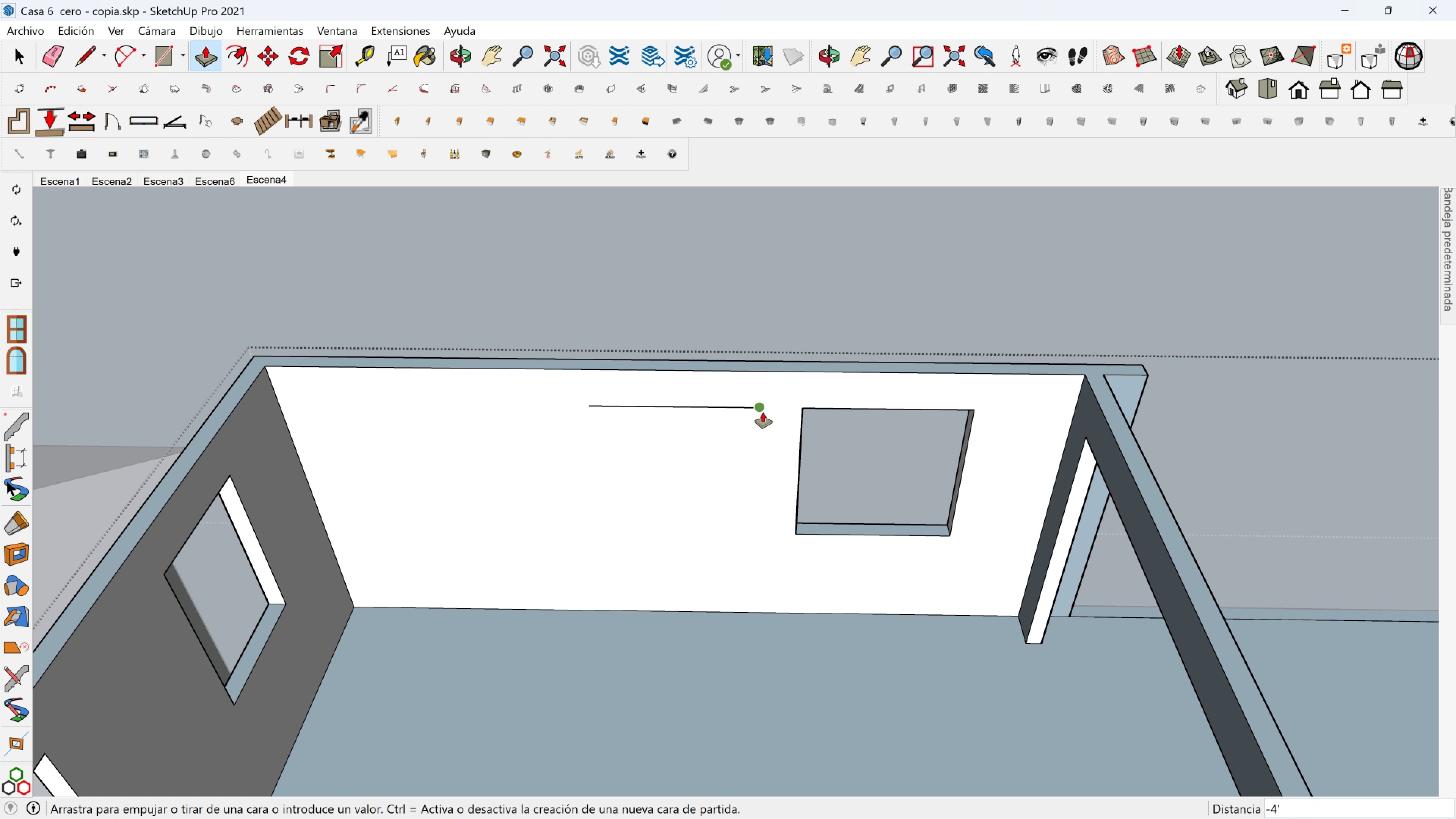 
left_click([763, 412])
 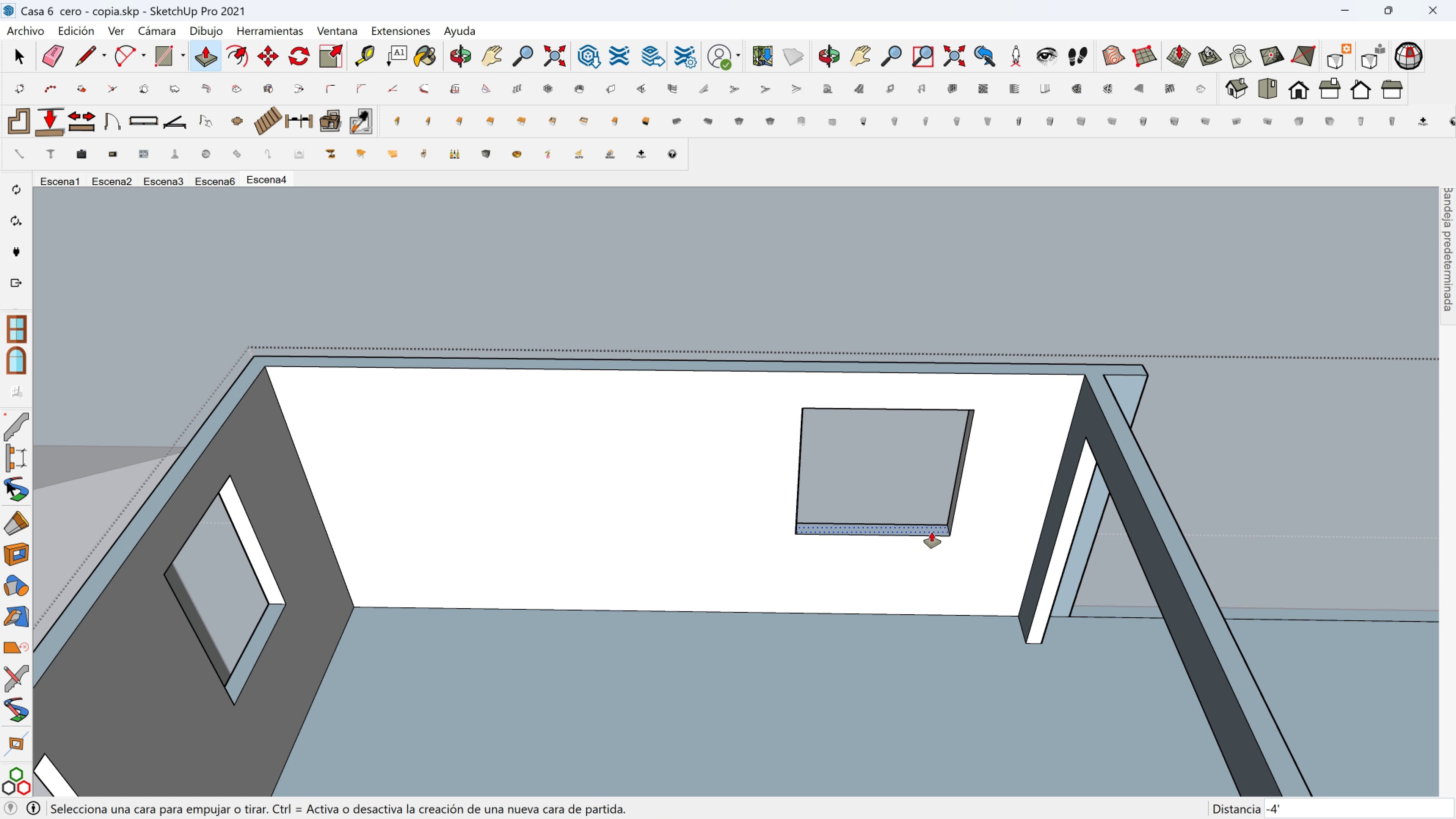 
left_click([932, 532])
 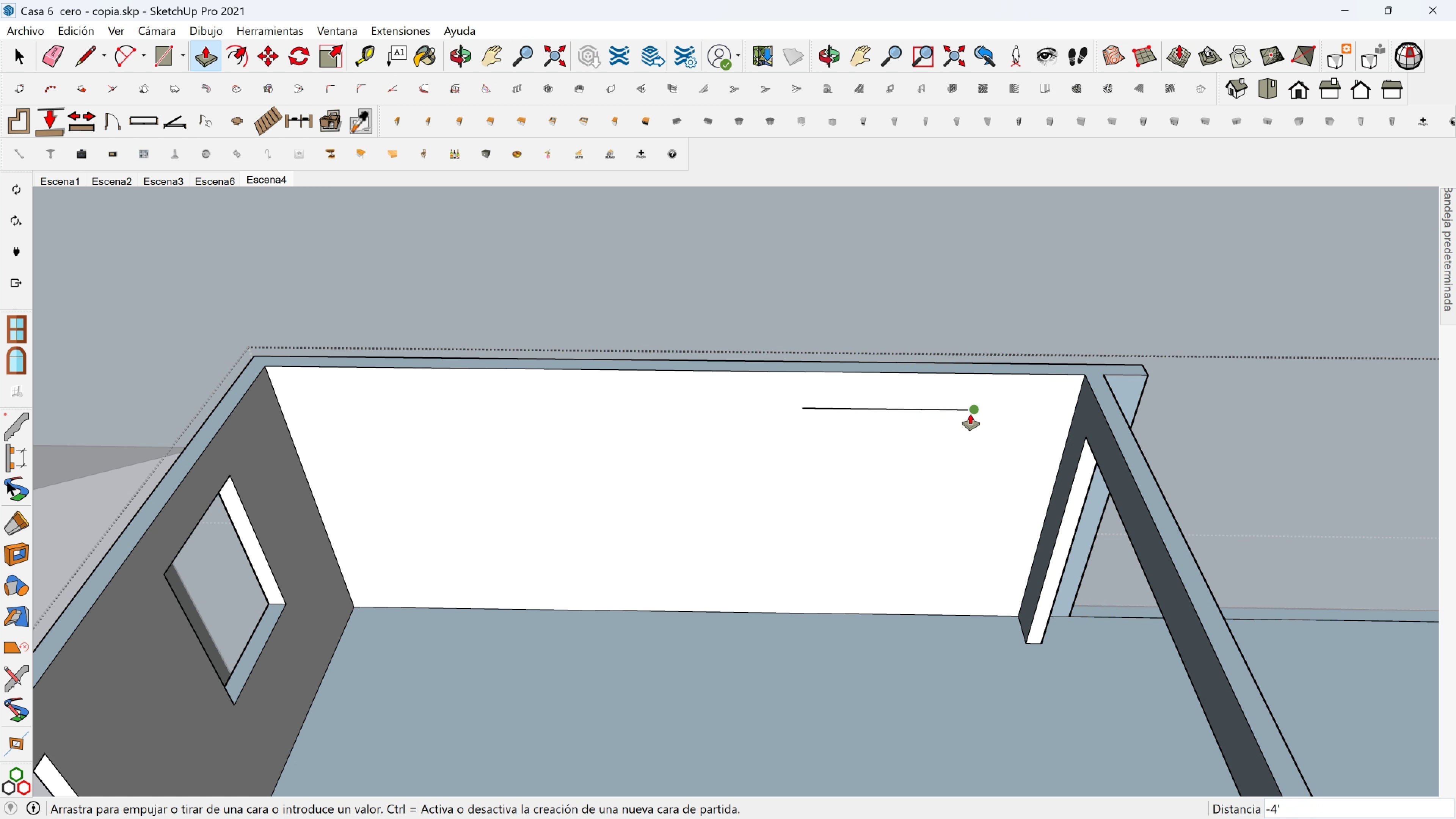 
hold_key(key=ShiftLeft, duration=1.12)
 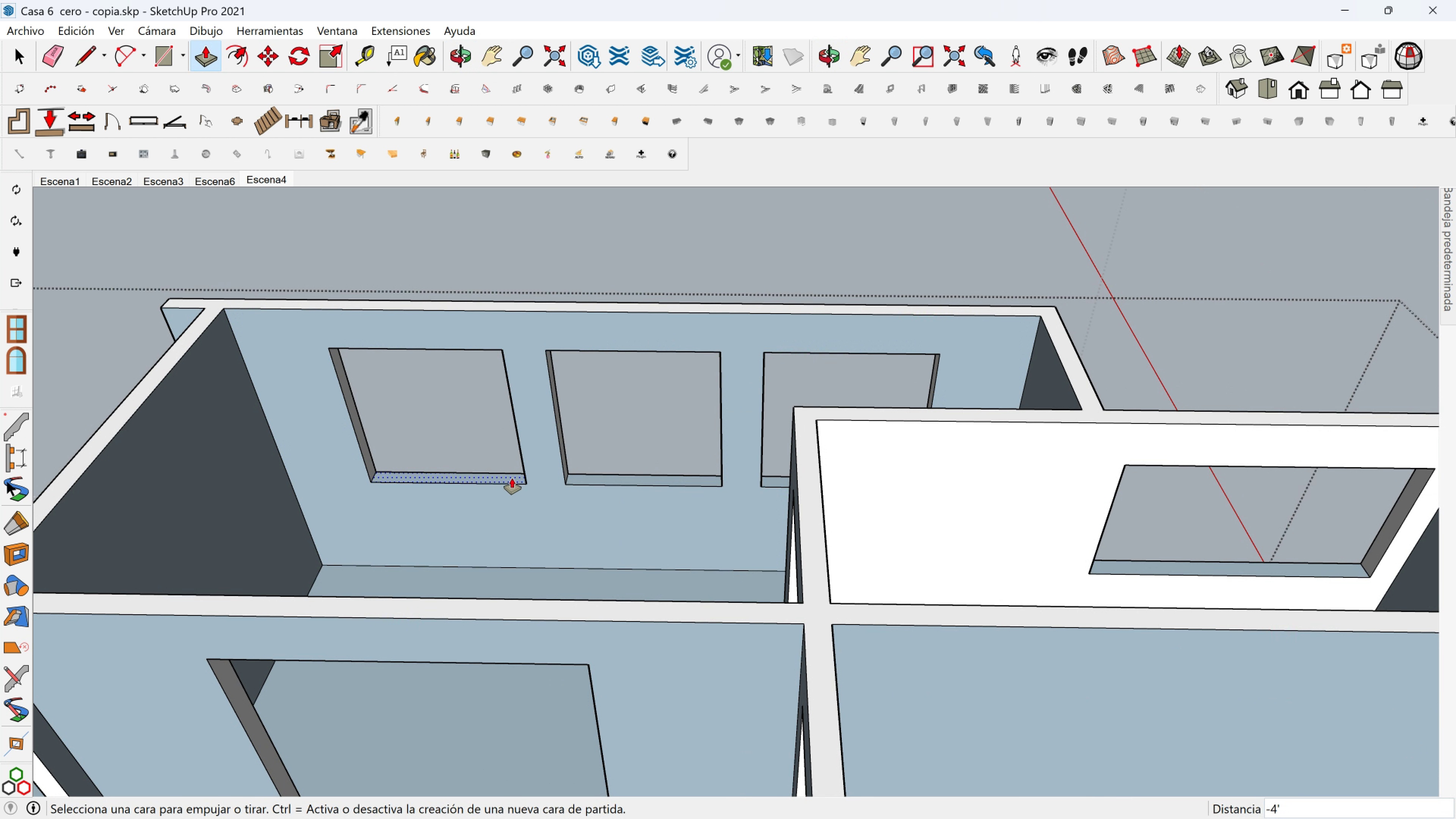 
left_click([512, 478])
 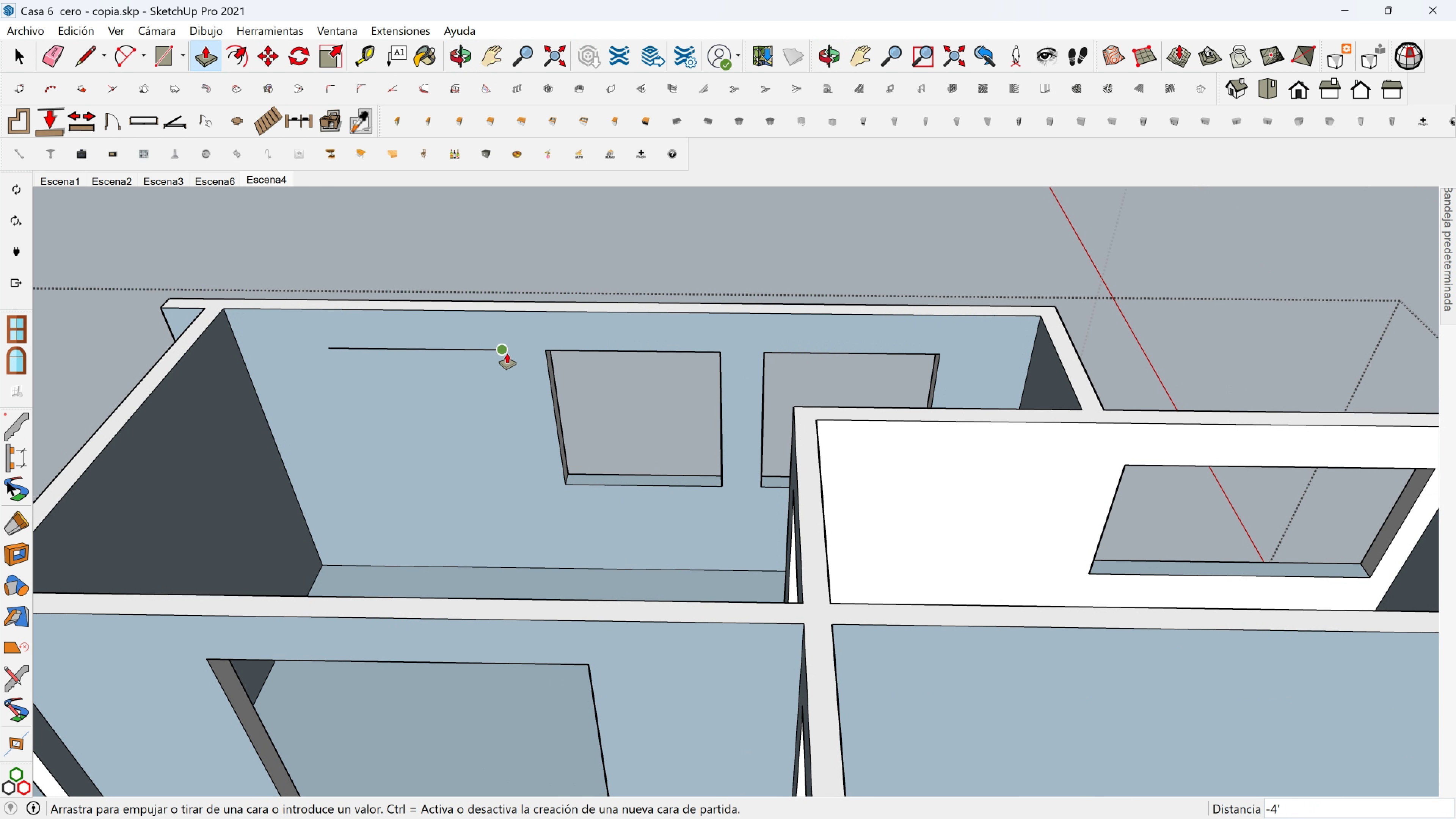 
left_click([507, 353])
 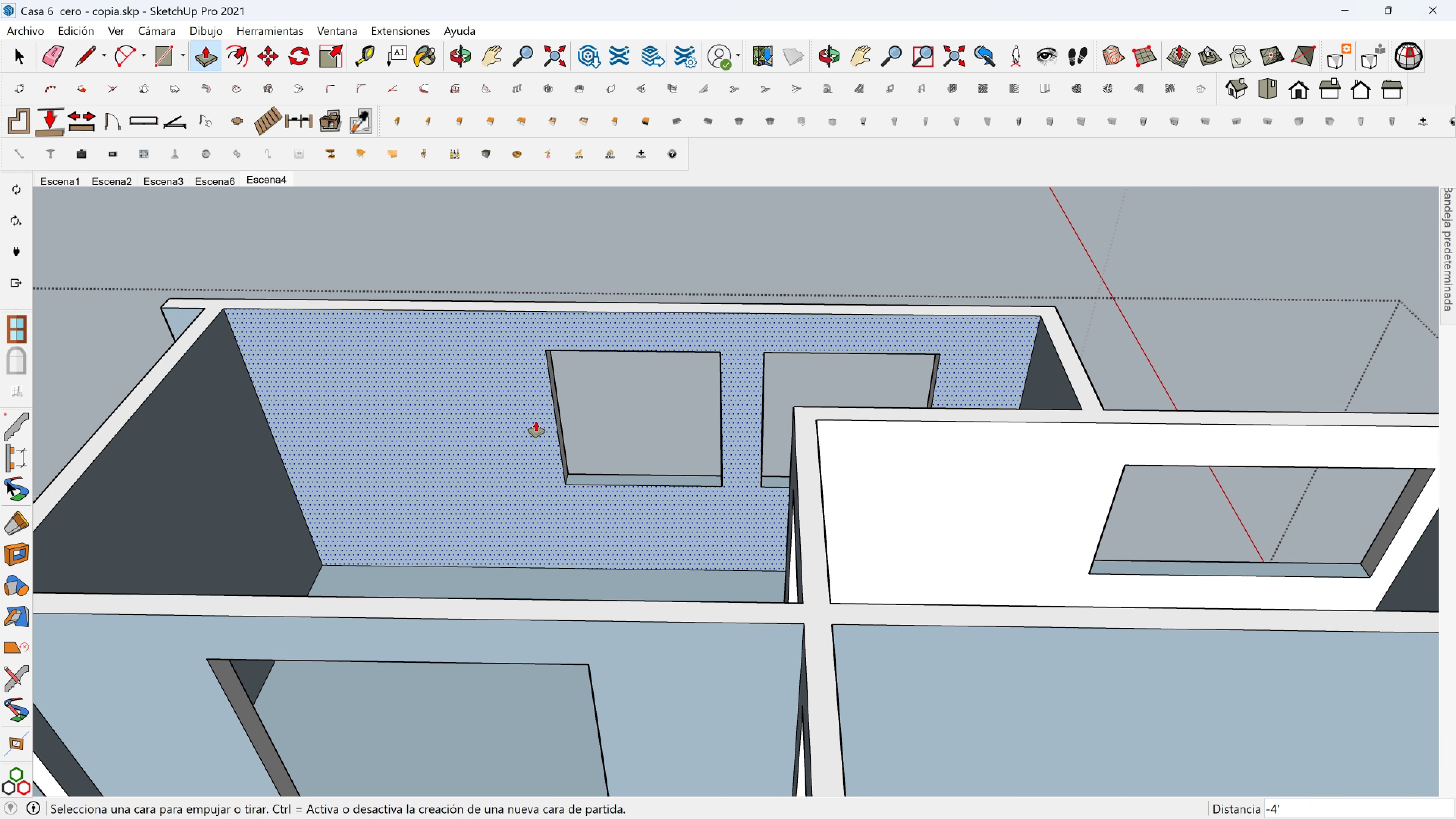 
key(Shift+ShiftLeft)
 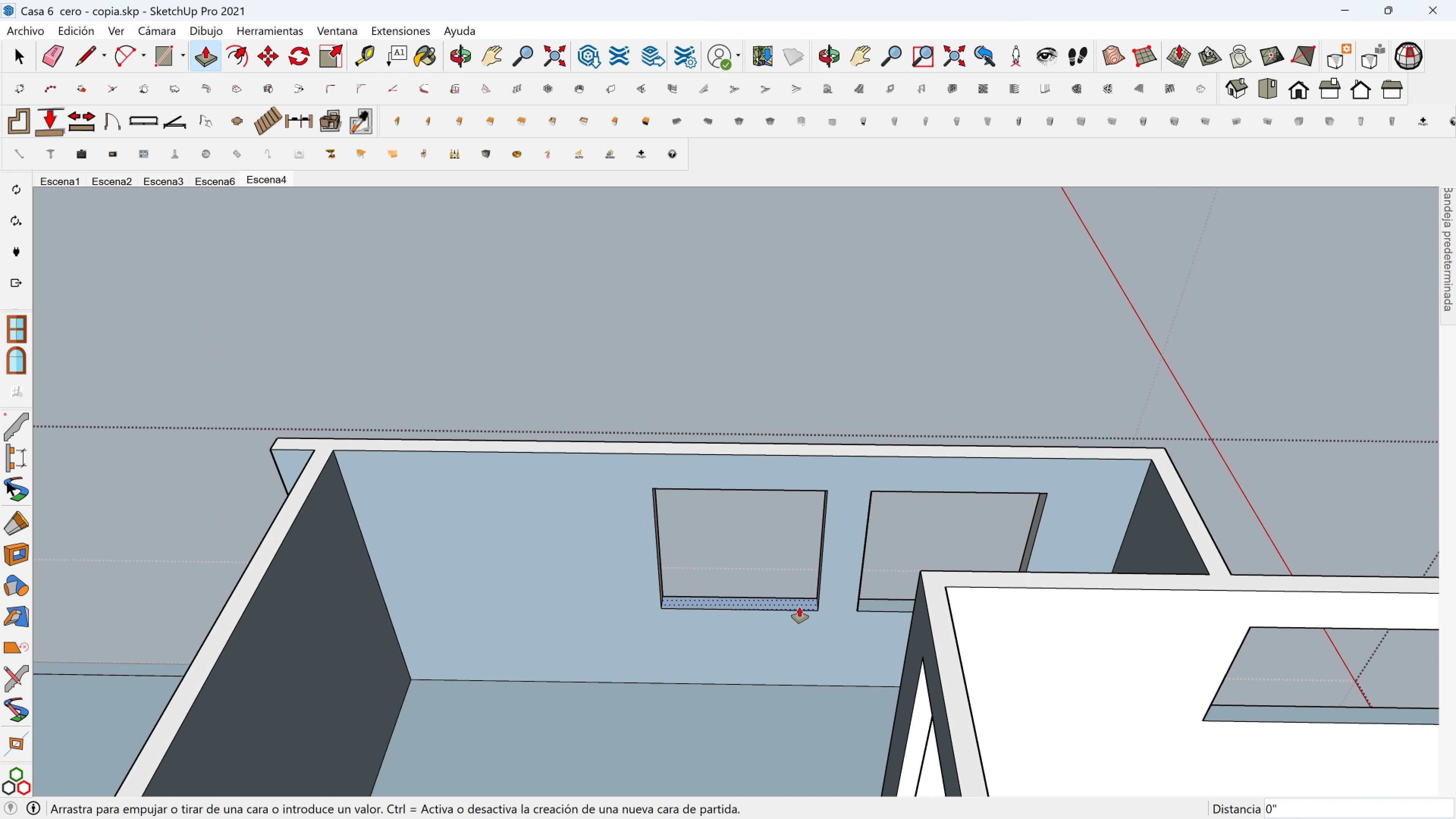 
left_click([799, 607])
 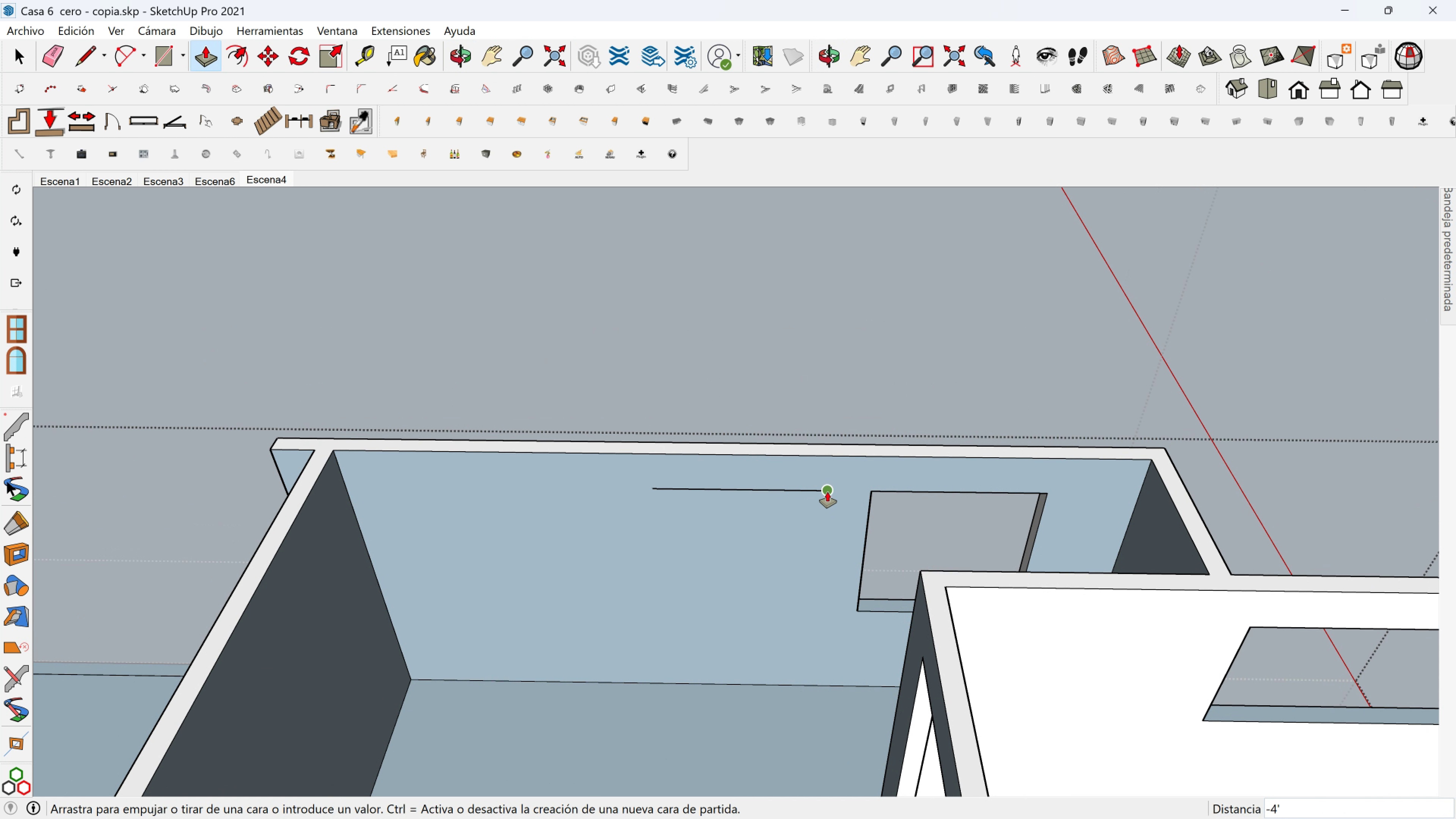 
left_click([827, 492])
 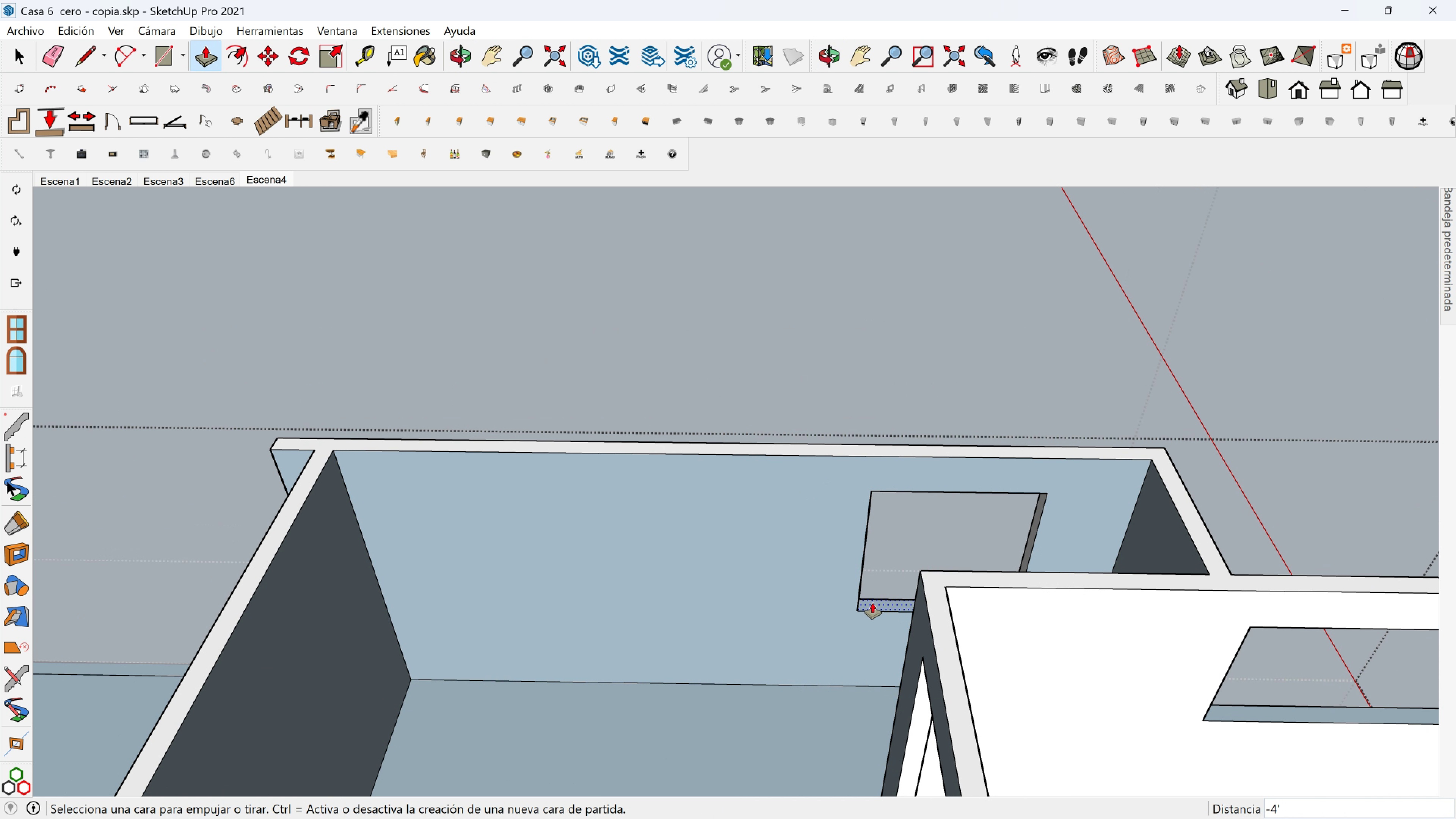 
left_click([872, 603])
 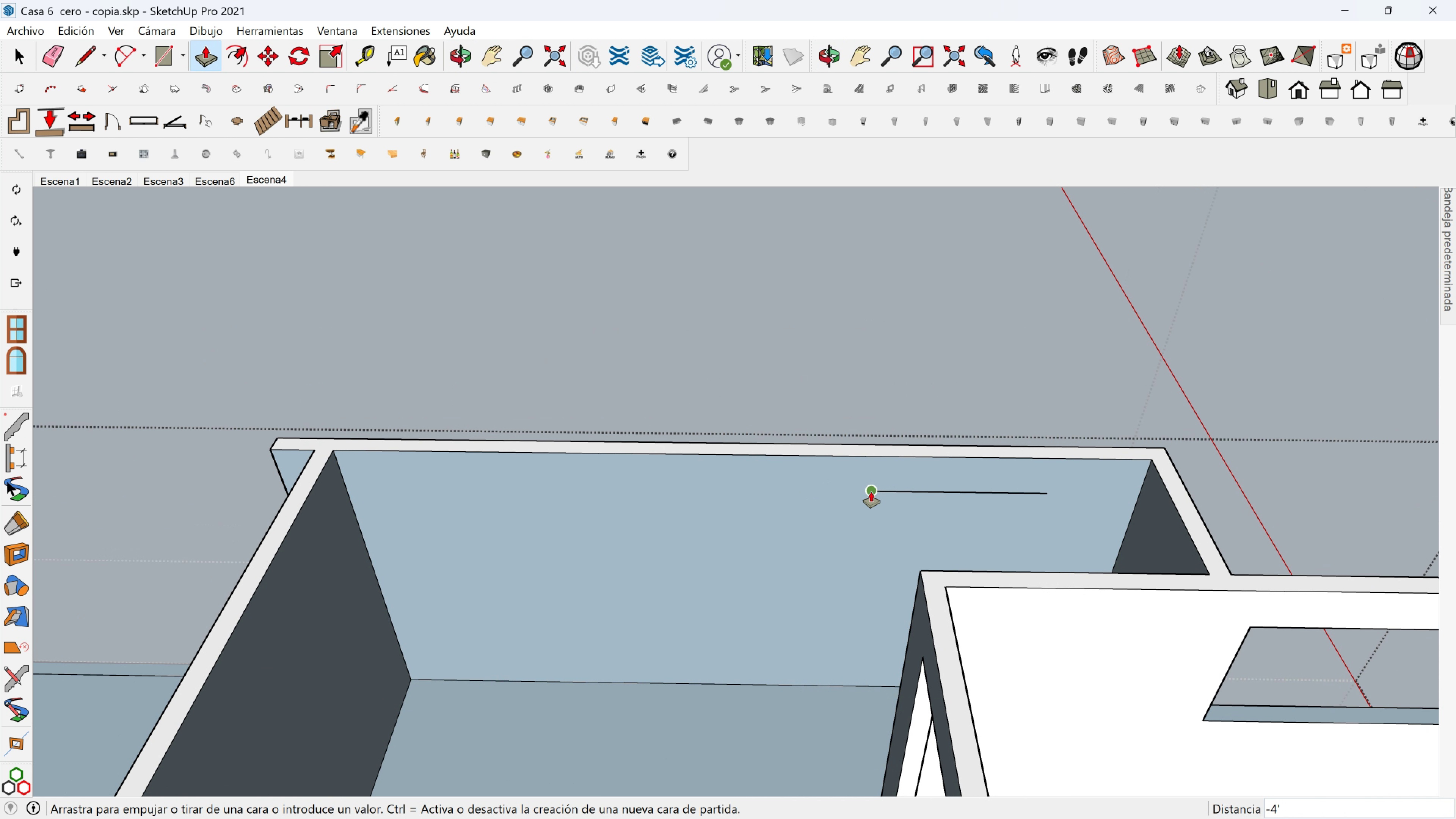 
left_click([871, 492])
 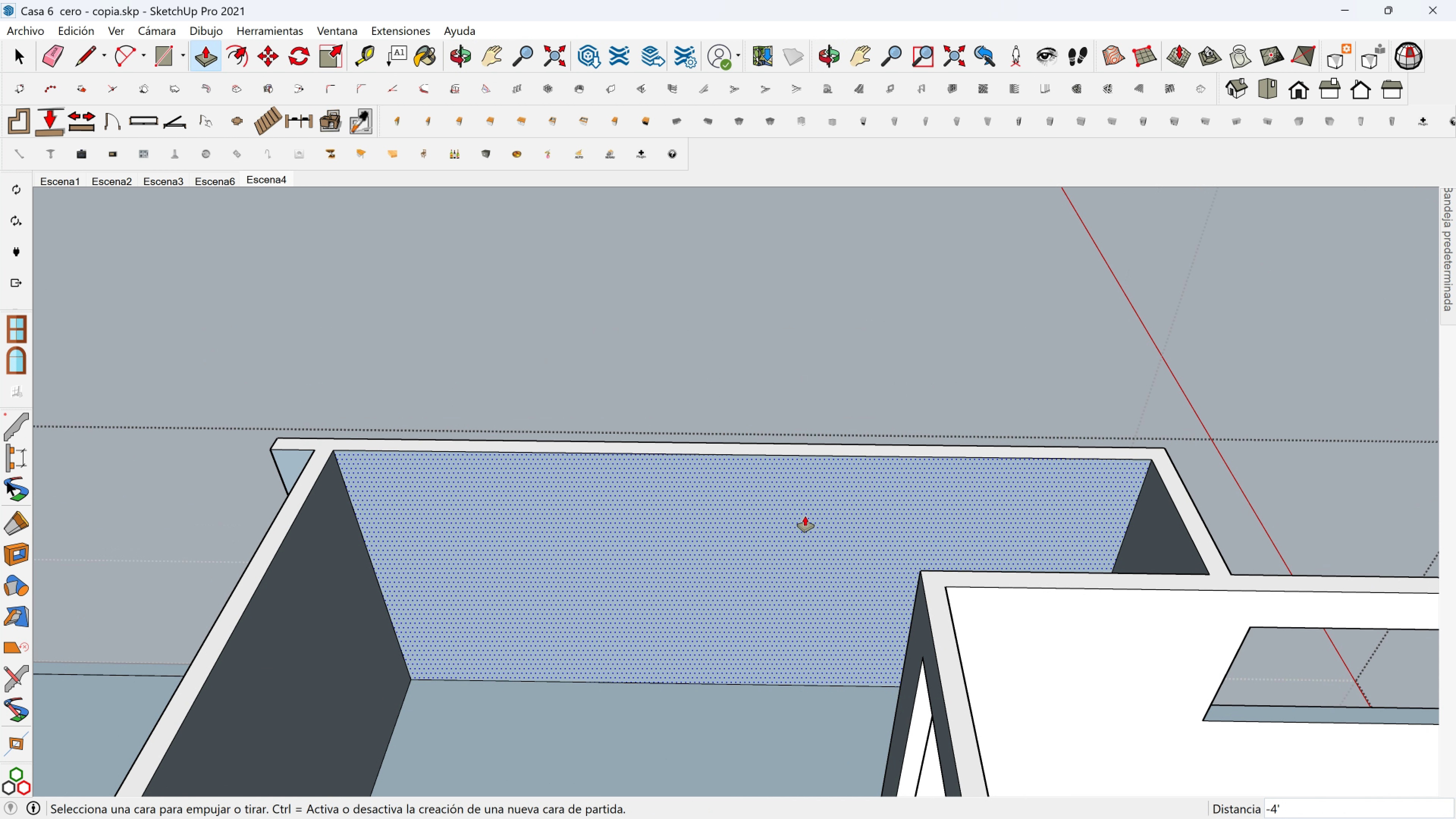 
scroll: coordinate [709, 574], scroll_direction: down, amount: 10.0
 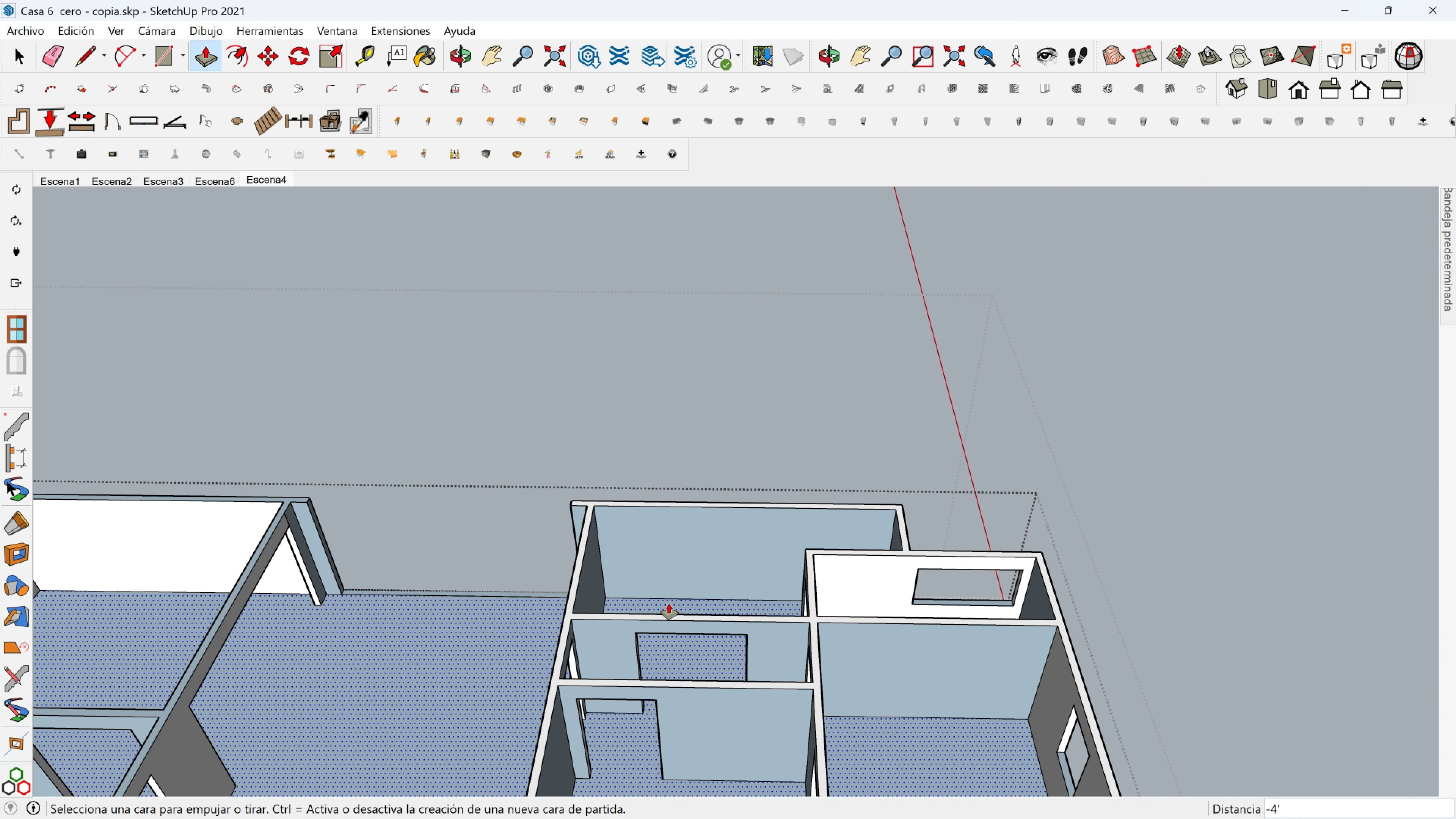 
hold_key(key=ShiftLeft, duration=0.45)
 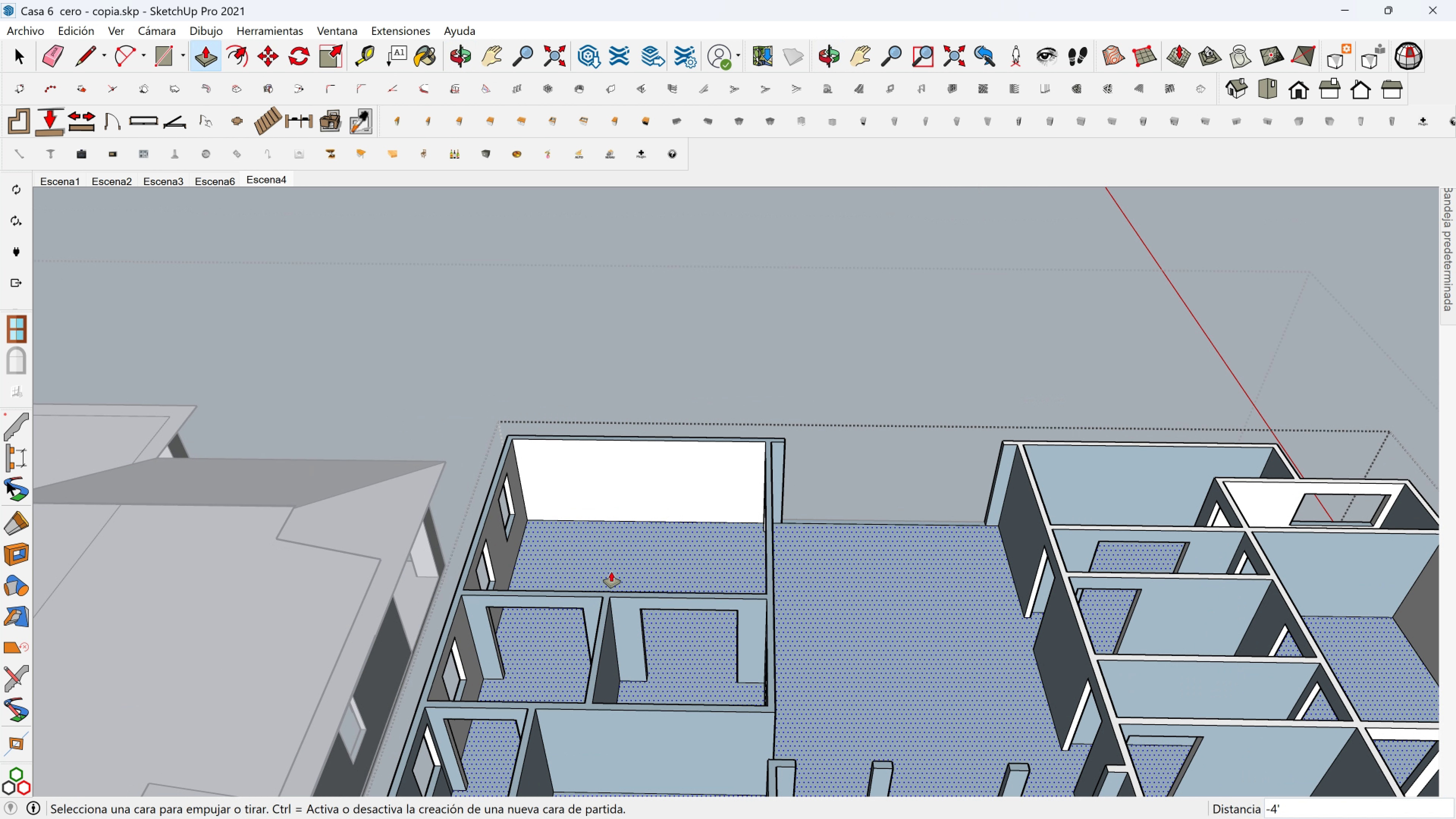 
scroll: coordinate [549, 575], scroll_direction: down, amount: 6.0
 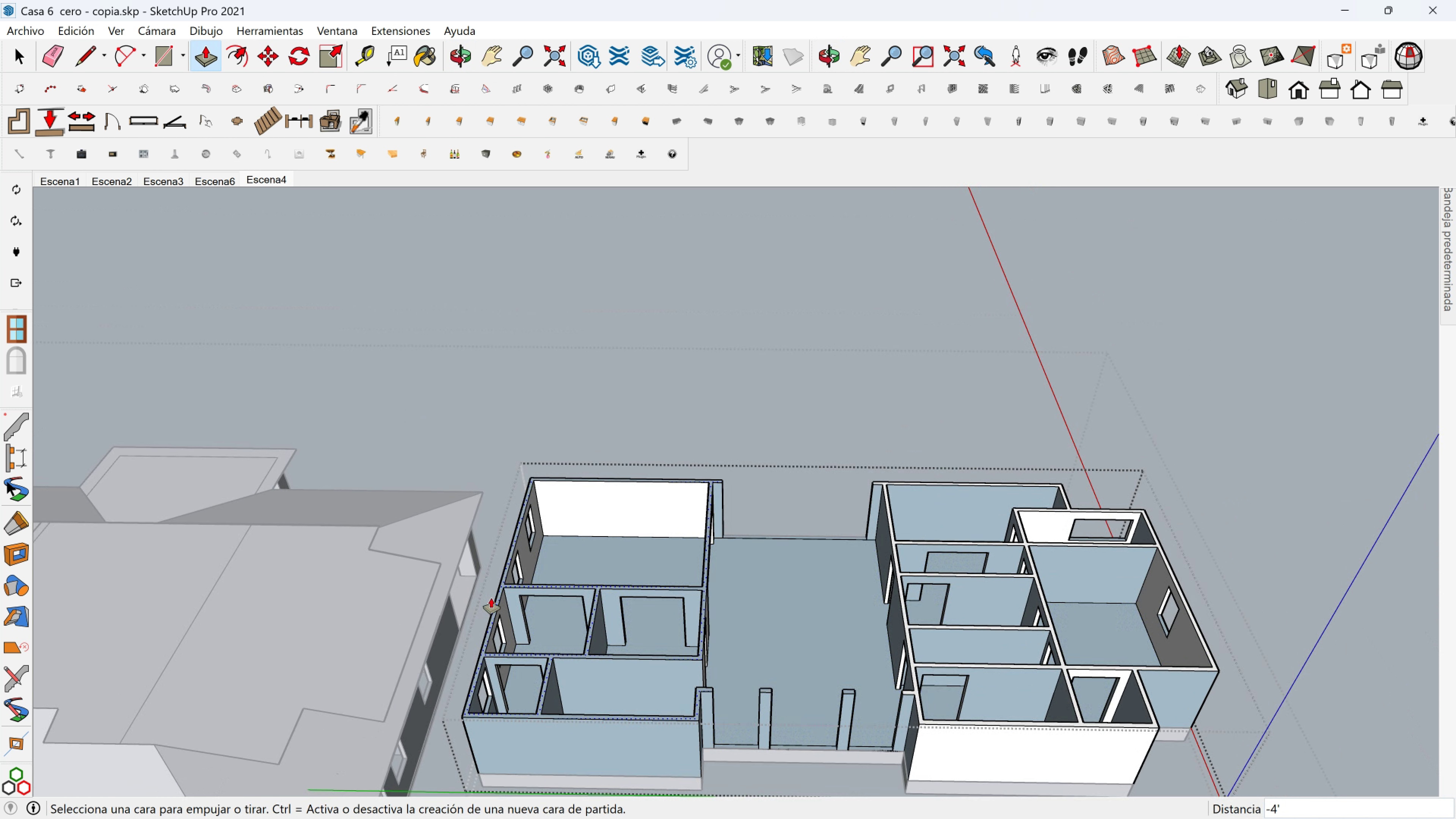 
key(Shift+ShiftLeft)
 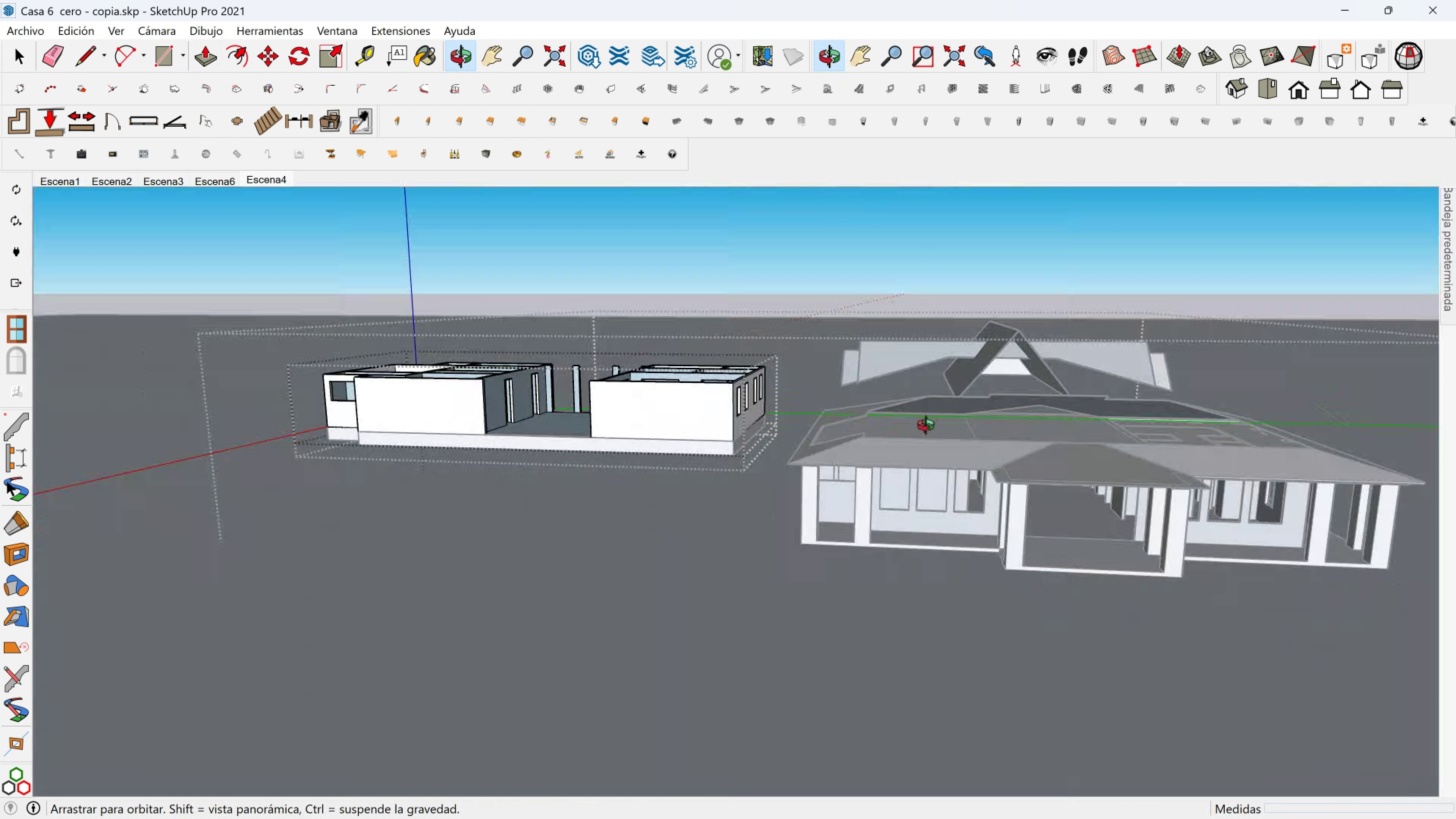 
hold_key(key=ShiftLeft, duration=0.89)
 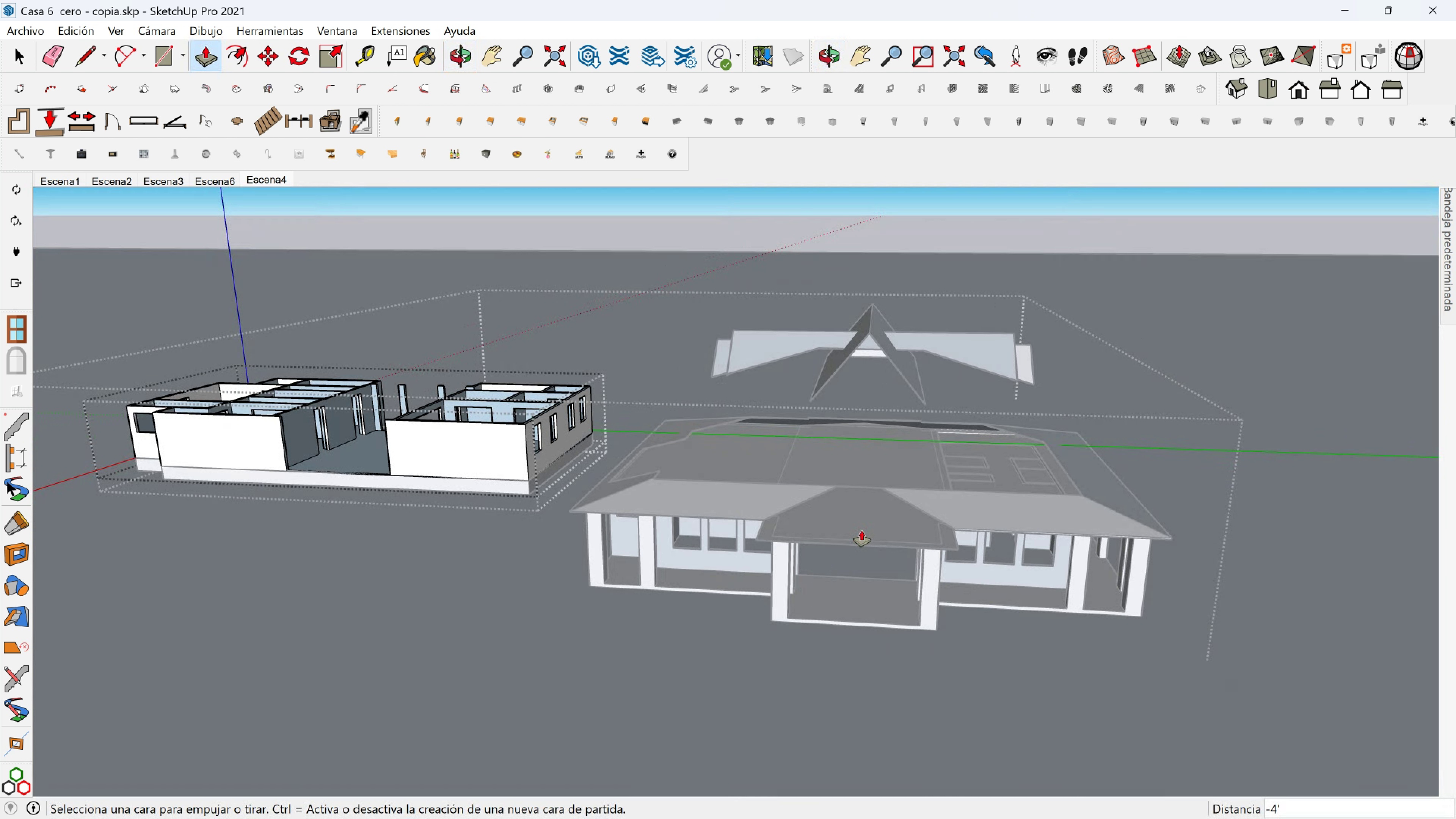 
hold_key(key=ShiftLeft, duration=0.31)
 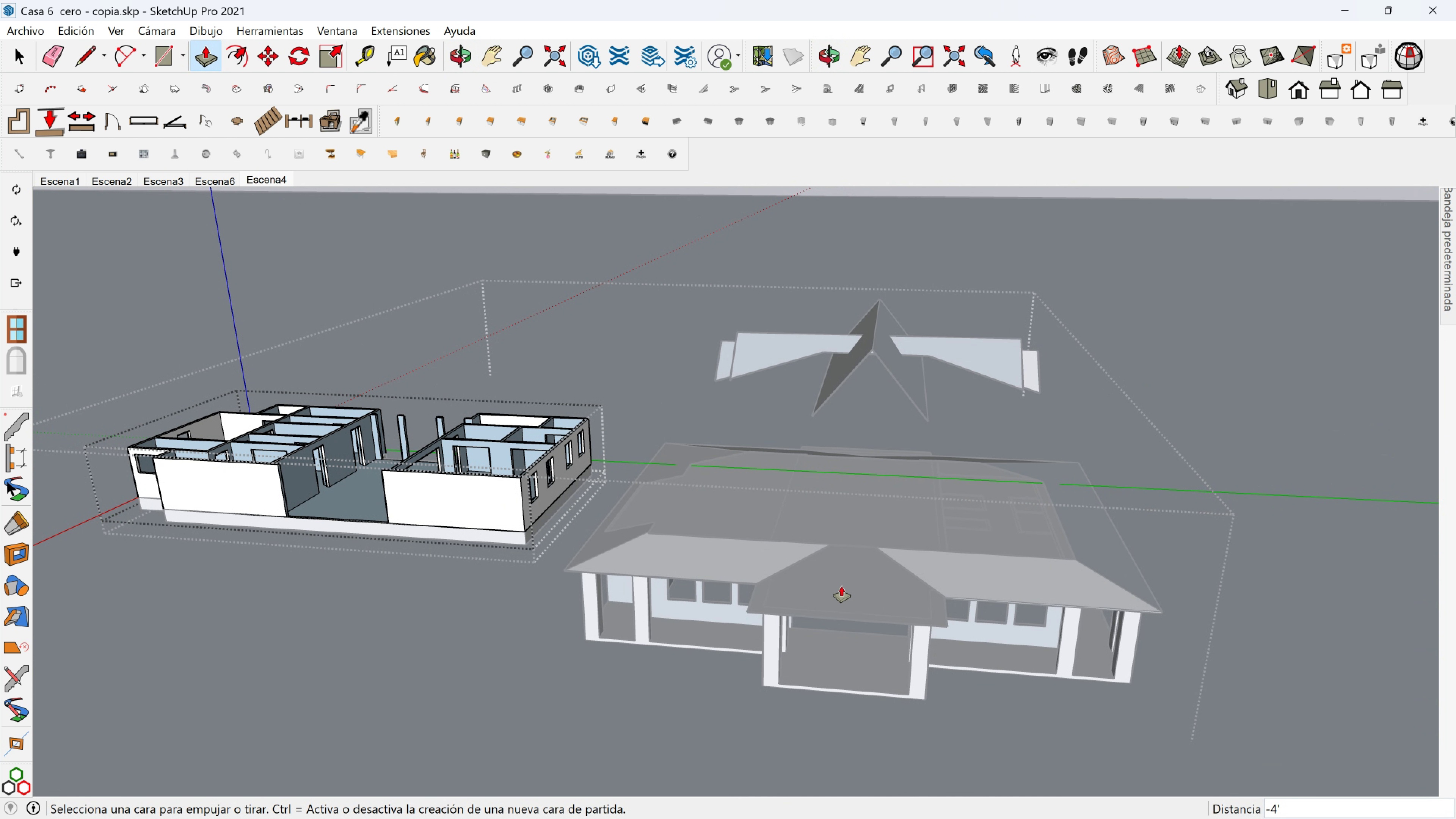 
hold_key(key=ShiftLeft, duration=0.37)
 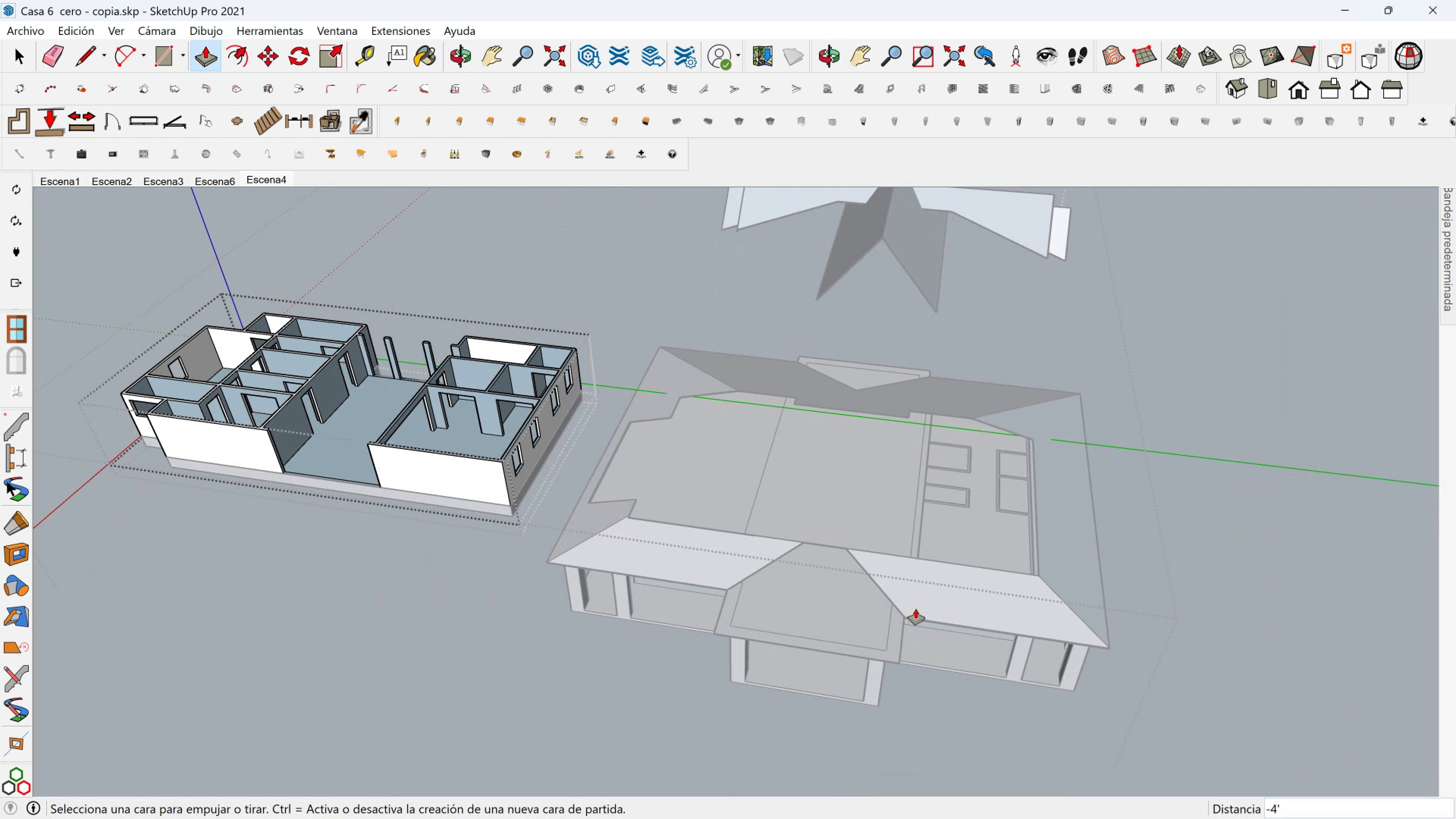 
scroll: coordinate [949, 656], scroll_direction: up, amount: 4.0
 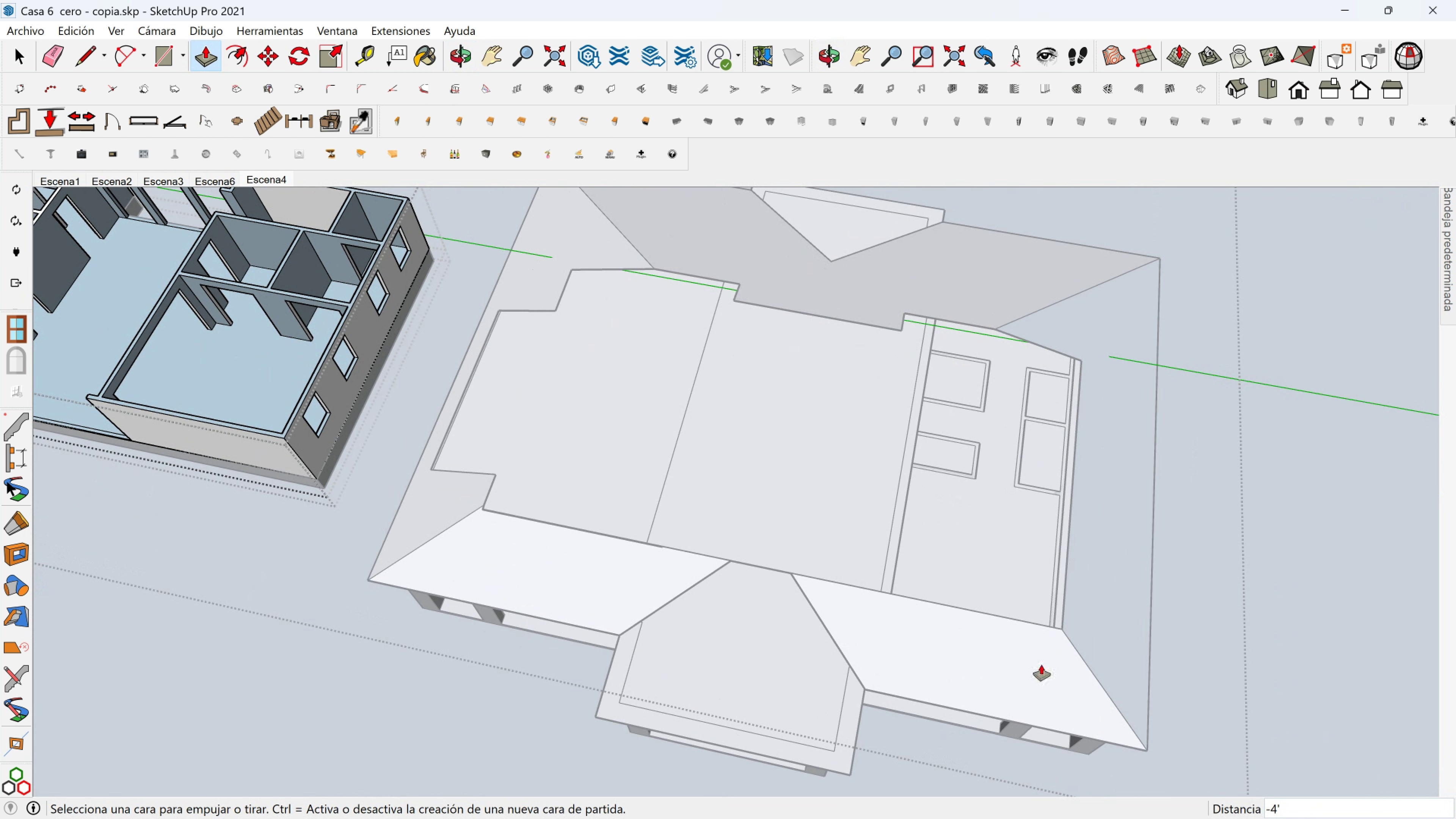 
hold_key(key=ShiftLeft, duration=0.31)
 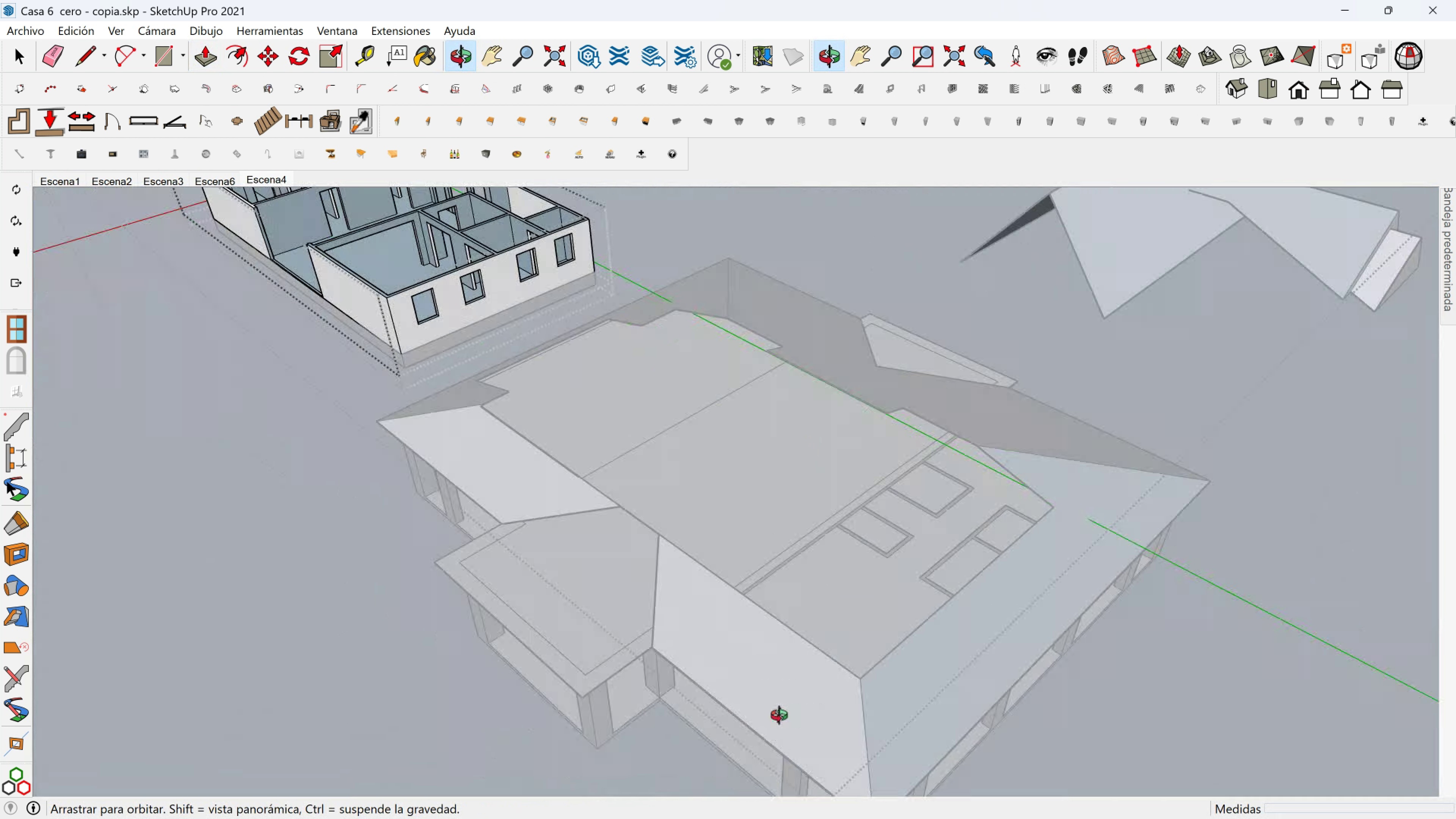 
hold_key(key=ShiftLeft, duration=0.71)
 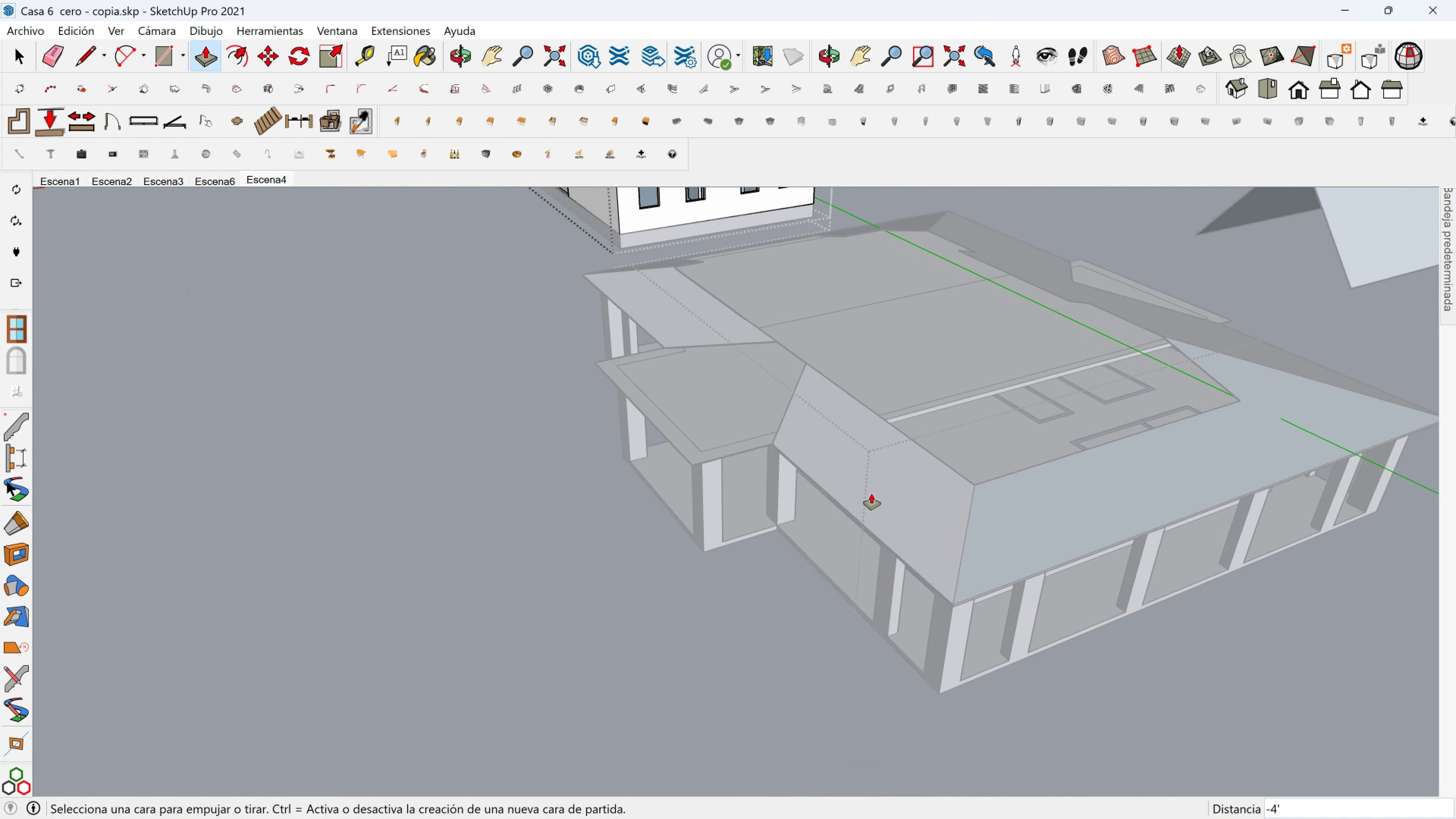 
scroll: coordinate [995, 536], scroll_direction: up, amount: 8.0
 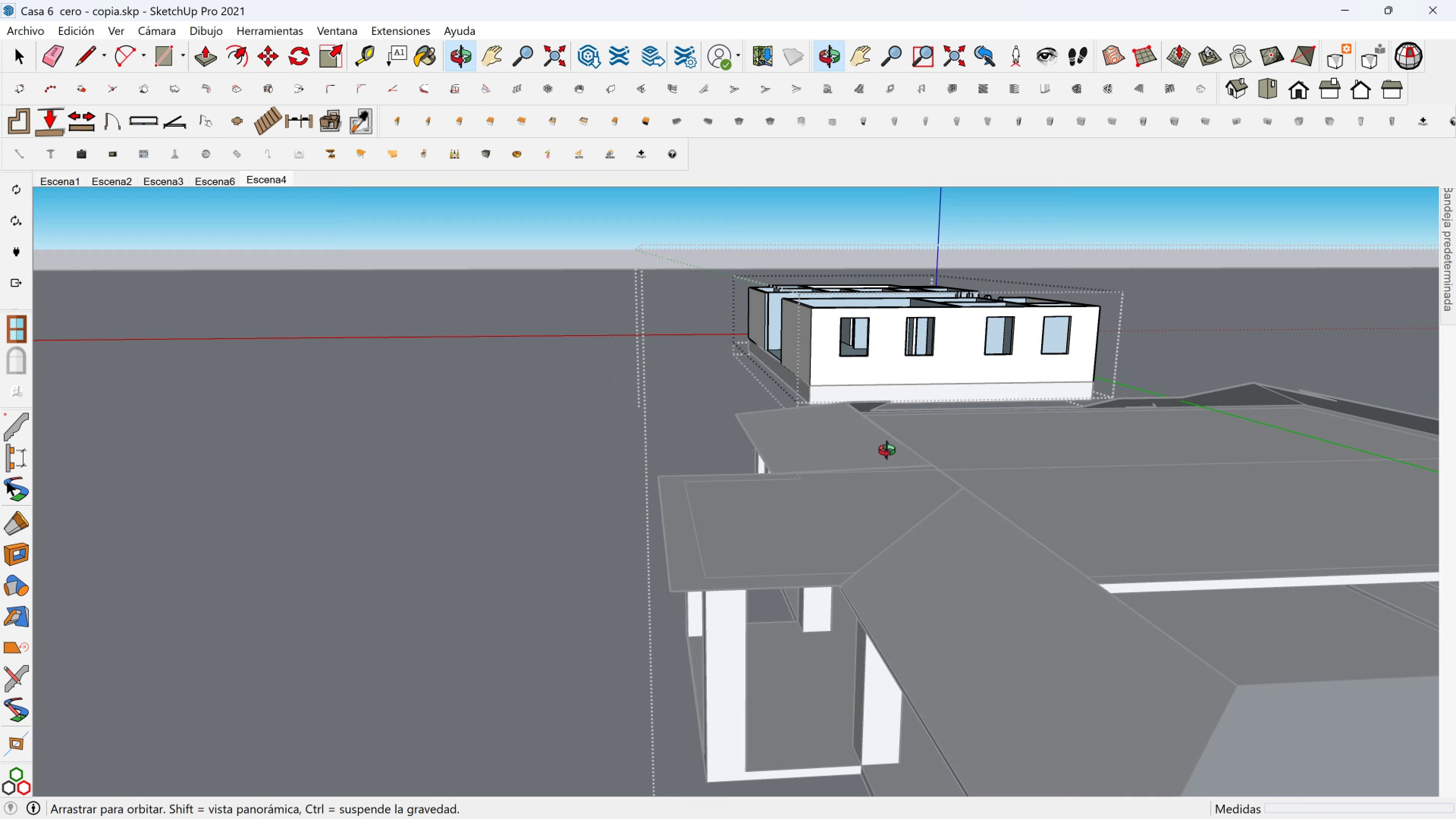 
hold_key(key=ShiftLeft, duration=0.78)
 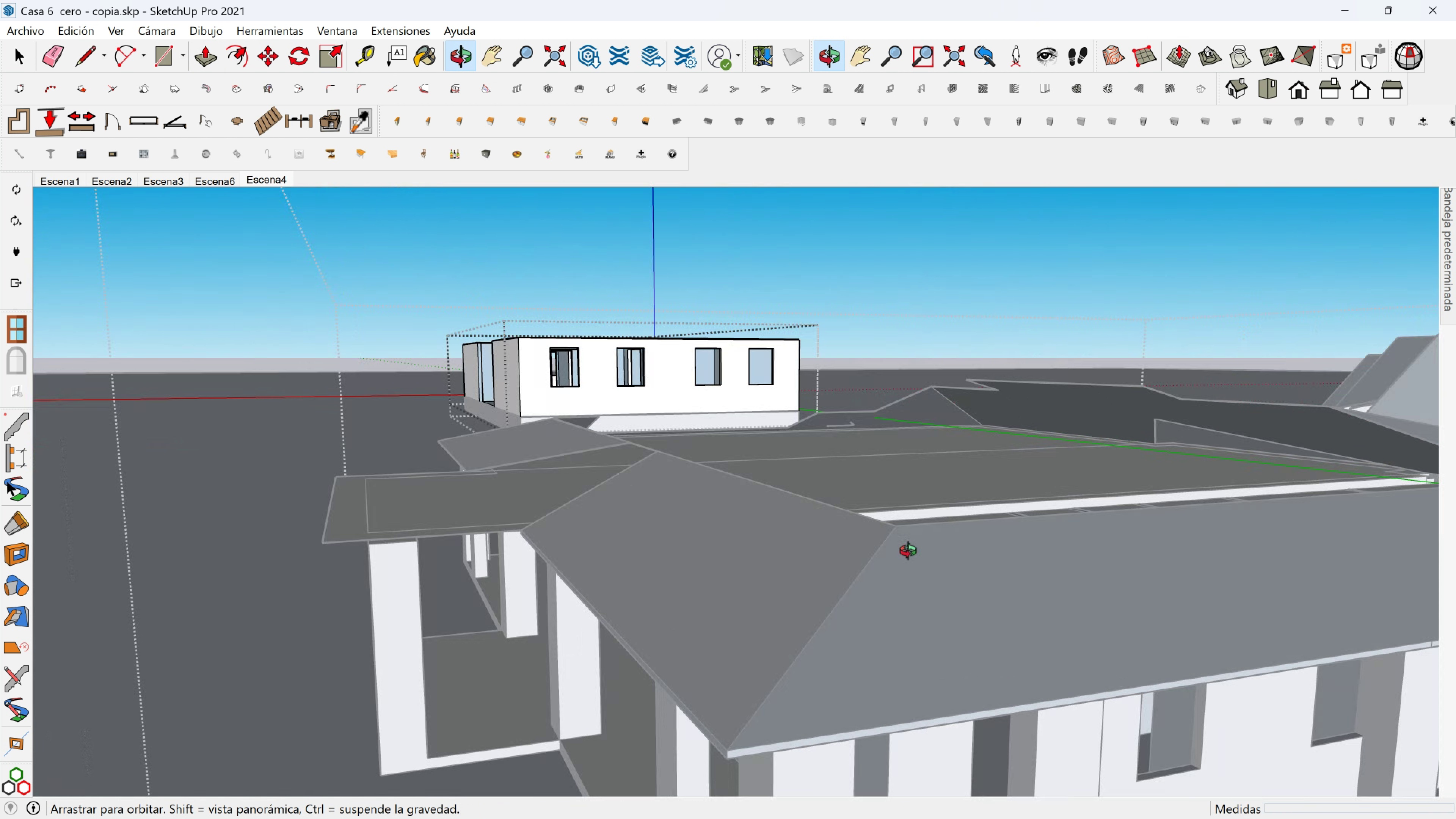 
key(Control+Z)
 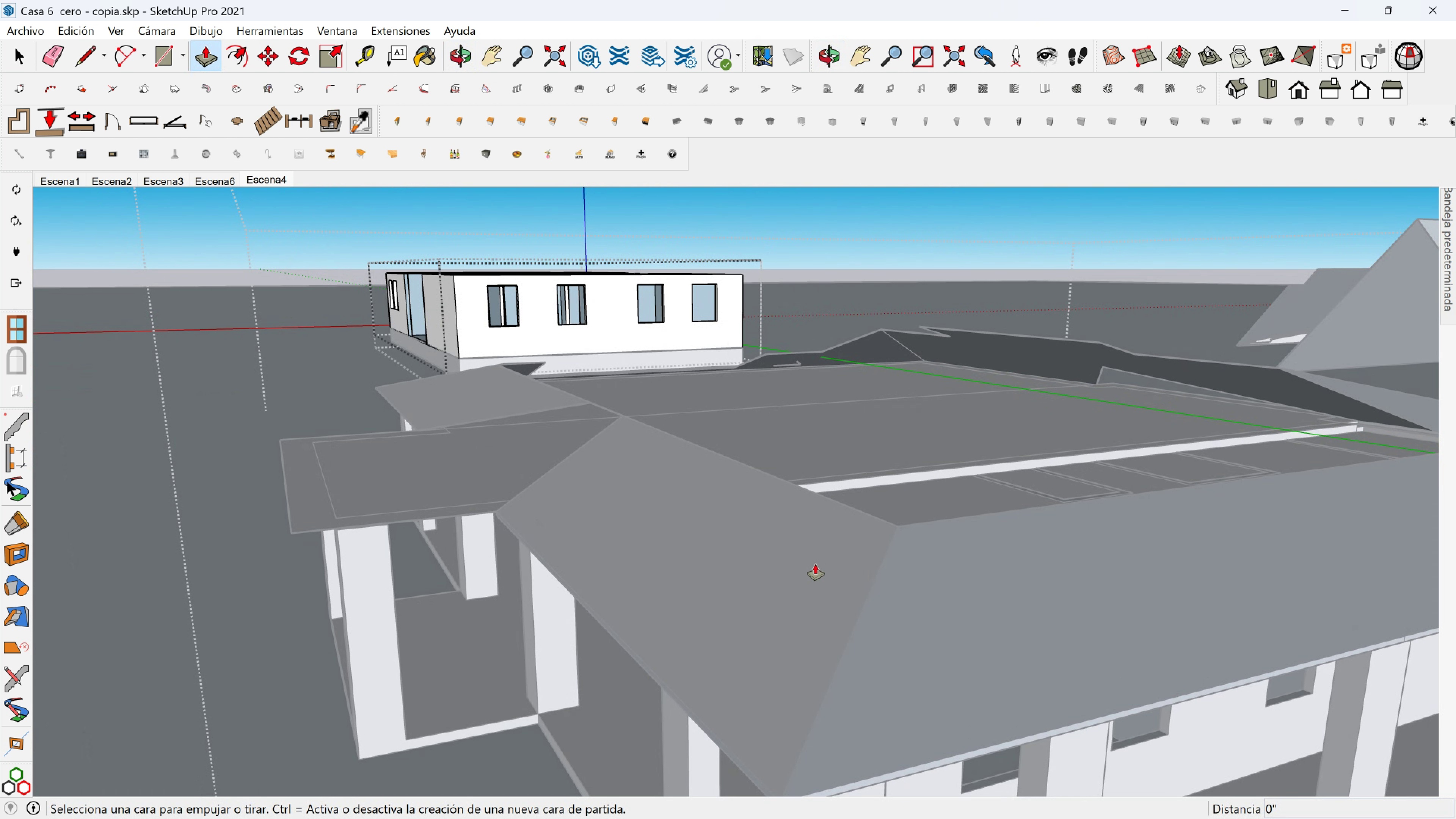 
key(Control+Z)
 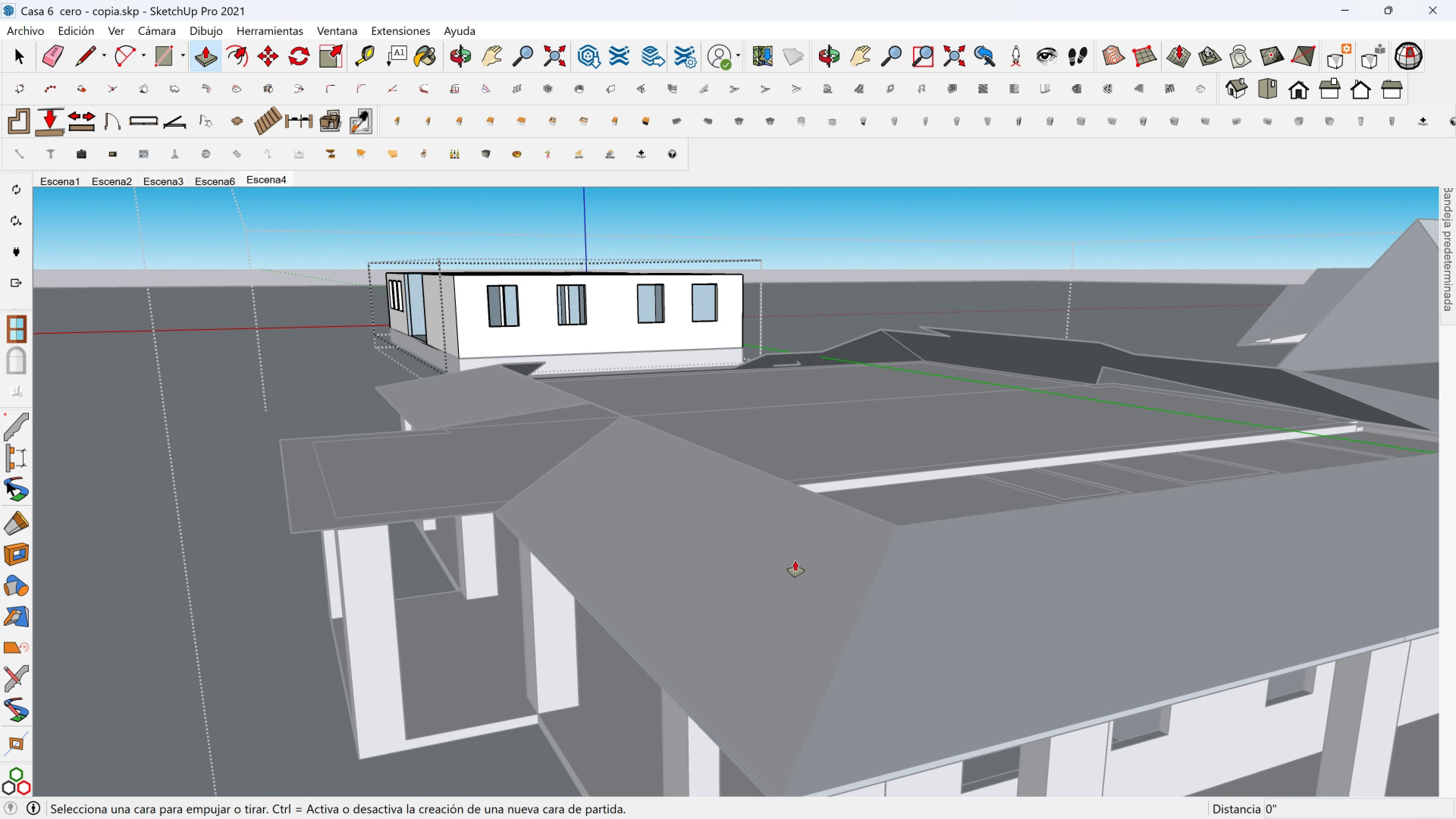 
key(Control+Z)
 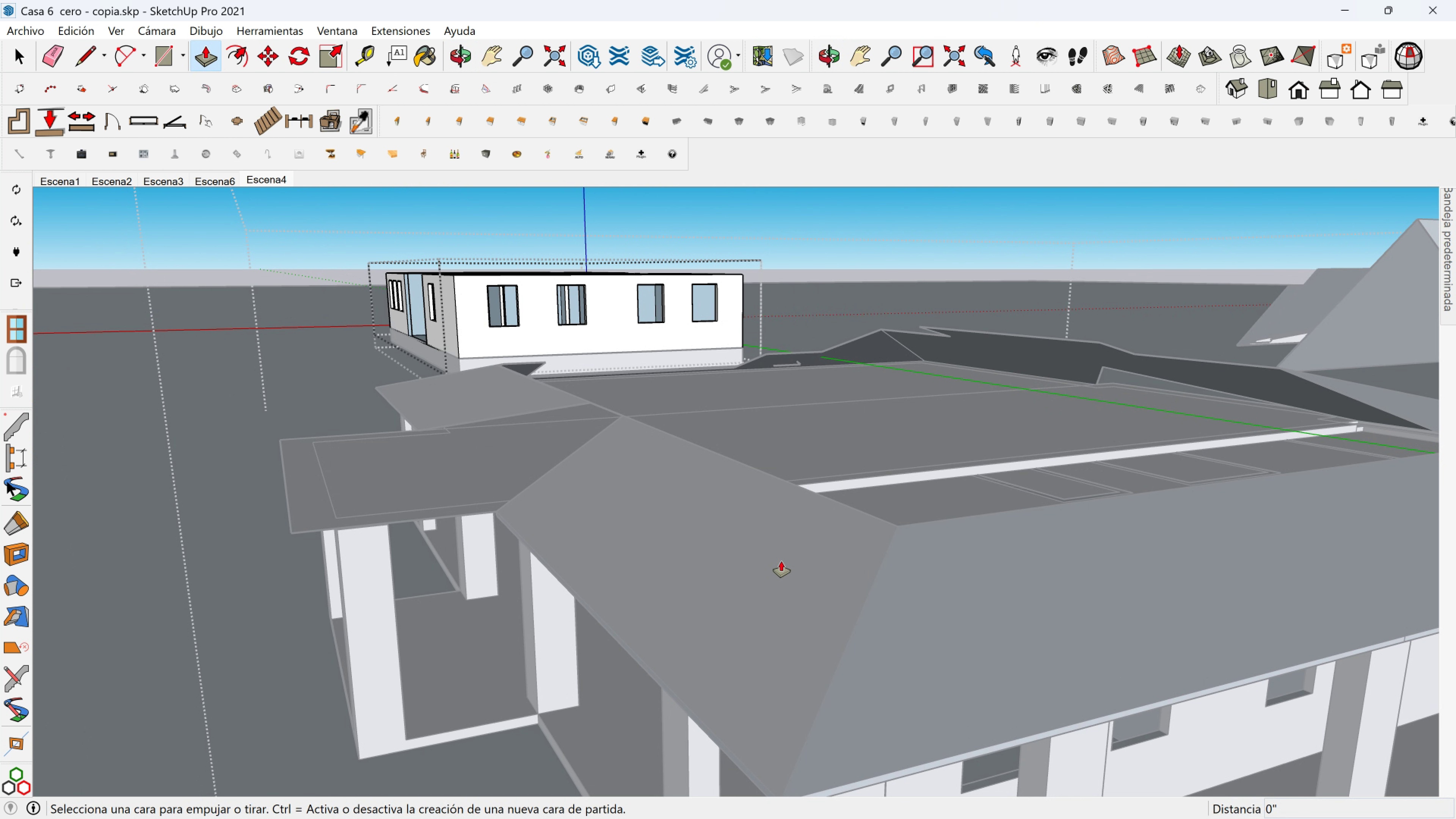 
key(Control+Z)
 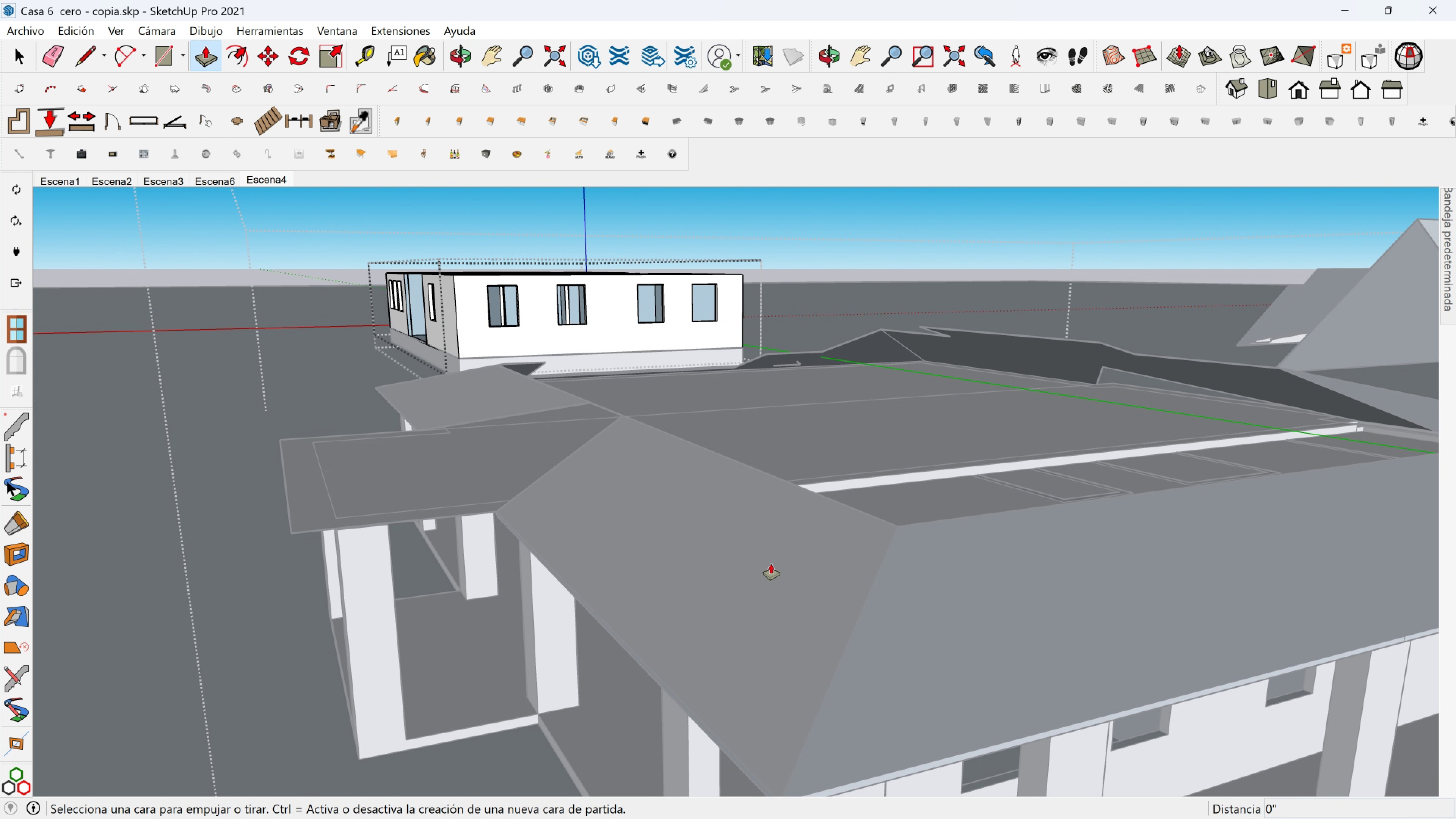 
key(Control+Z)
 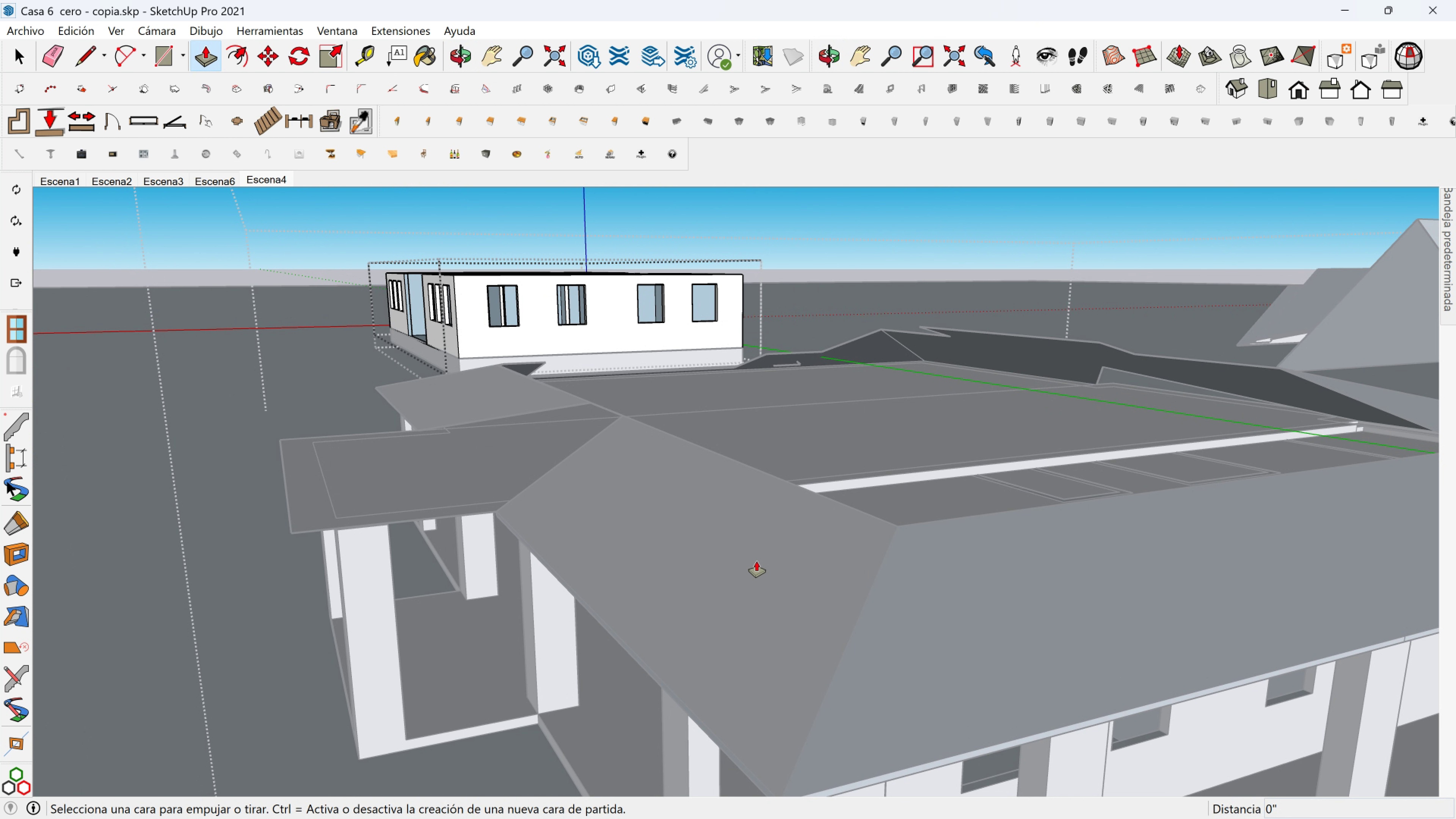 
key(Control+Z)
 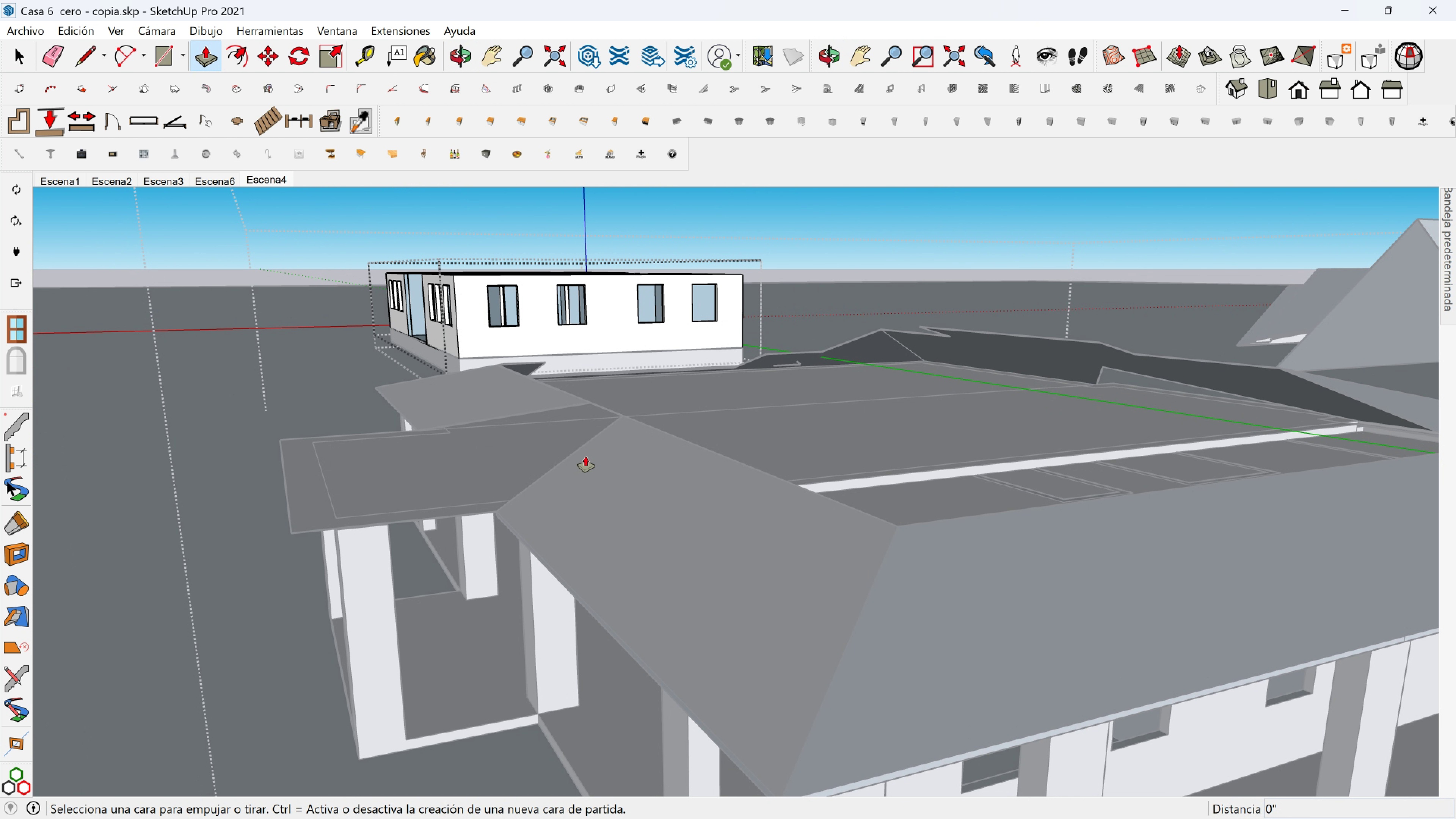 
scroll: coordinate [573, 439], scroll_direction: down, amount: 2.0
 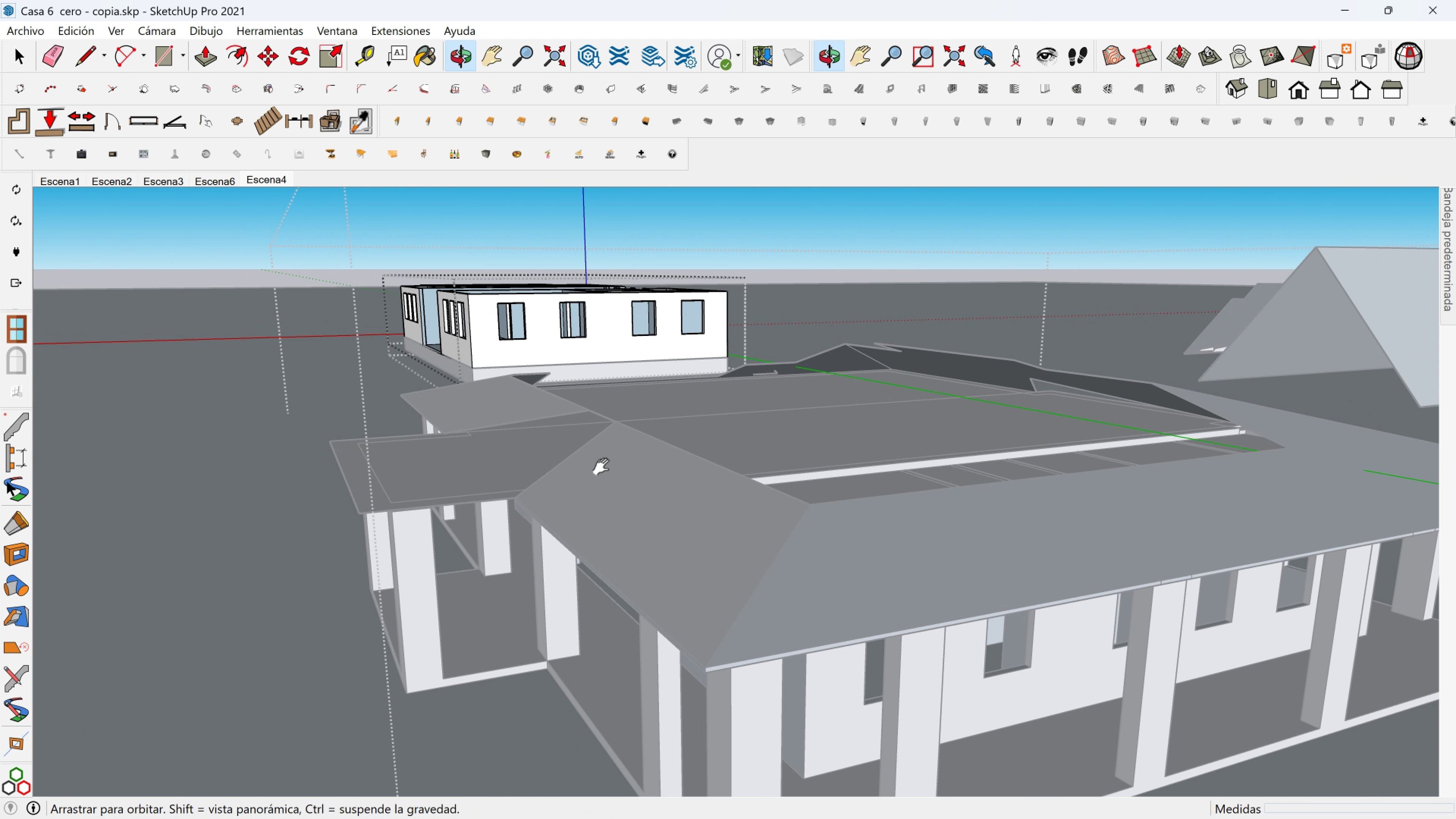 
hold_key(key=ShiftLeft, duration=6.54)
 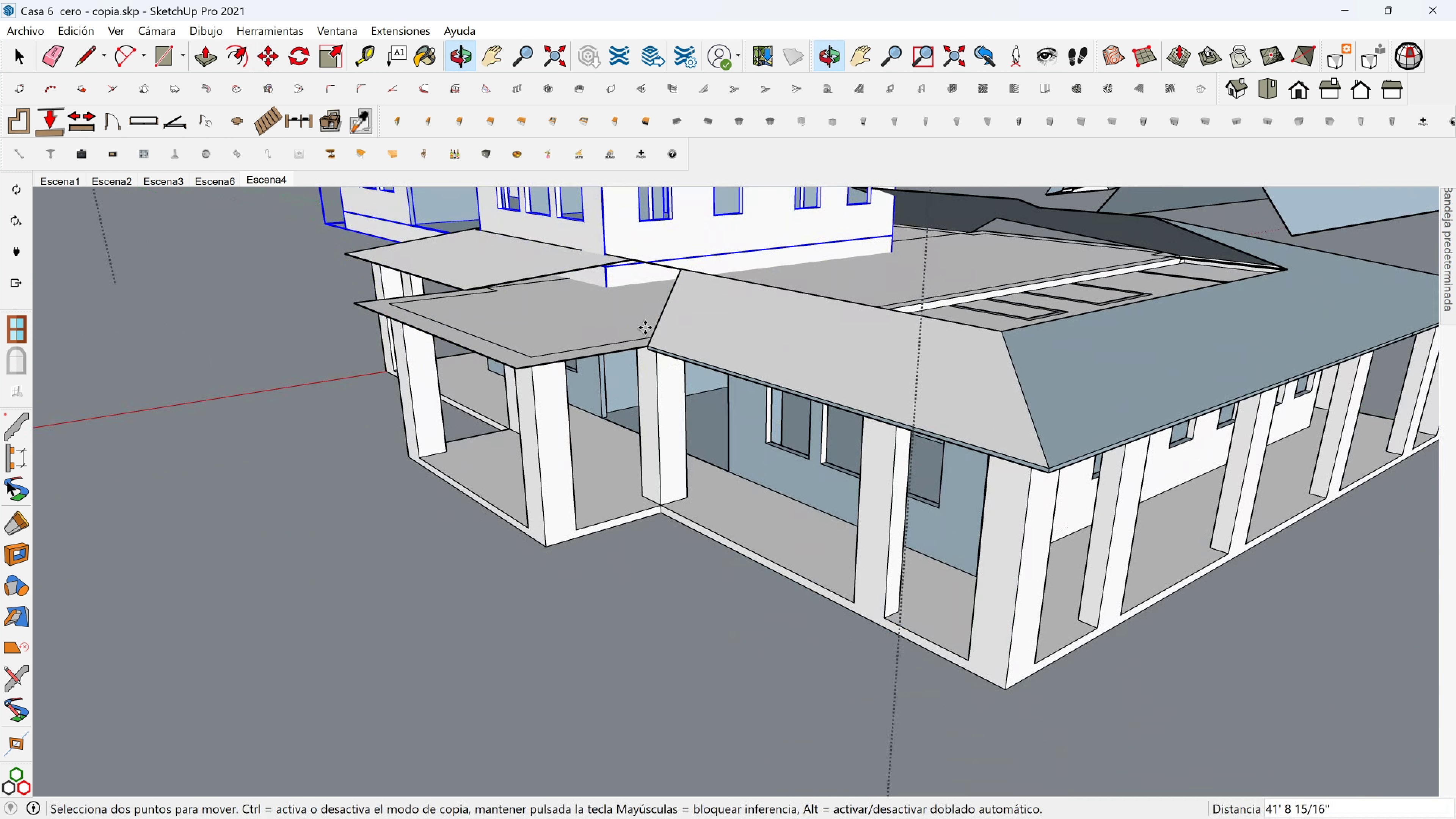 
key(Space)
 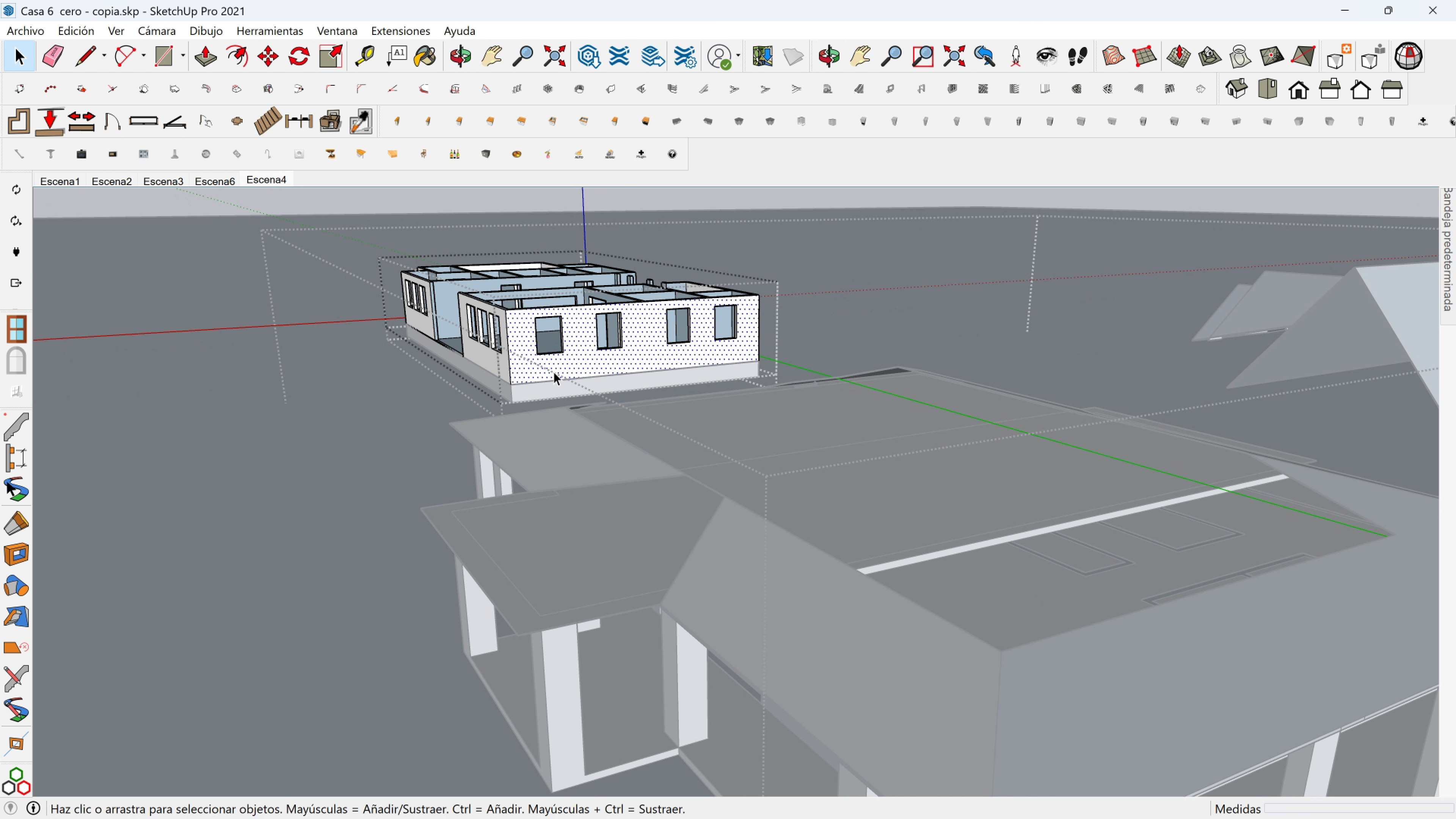 
left_click([554, 372])
 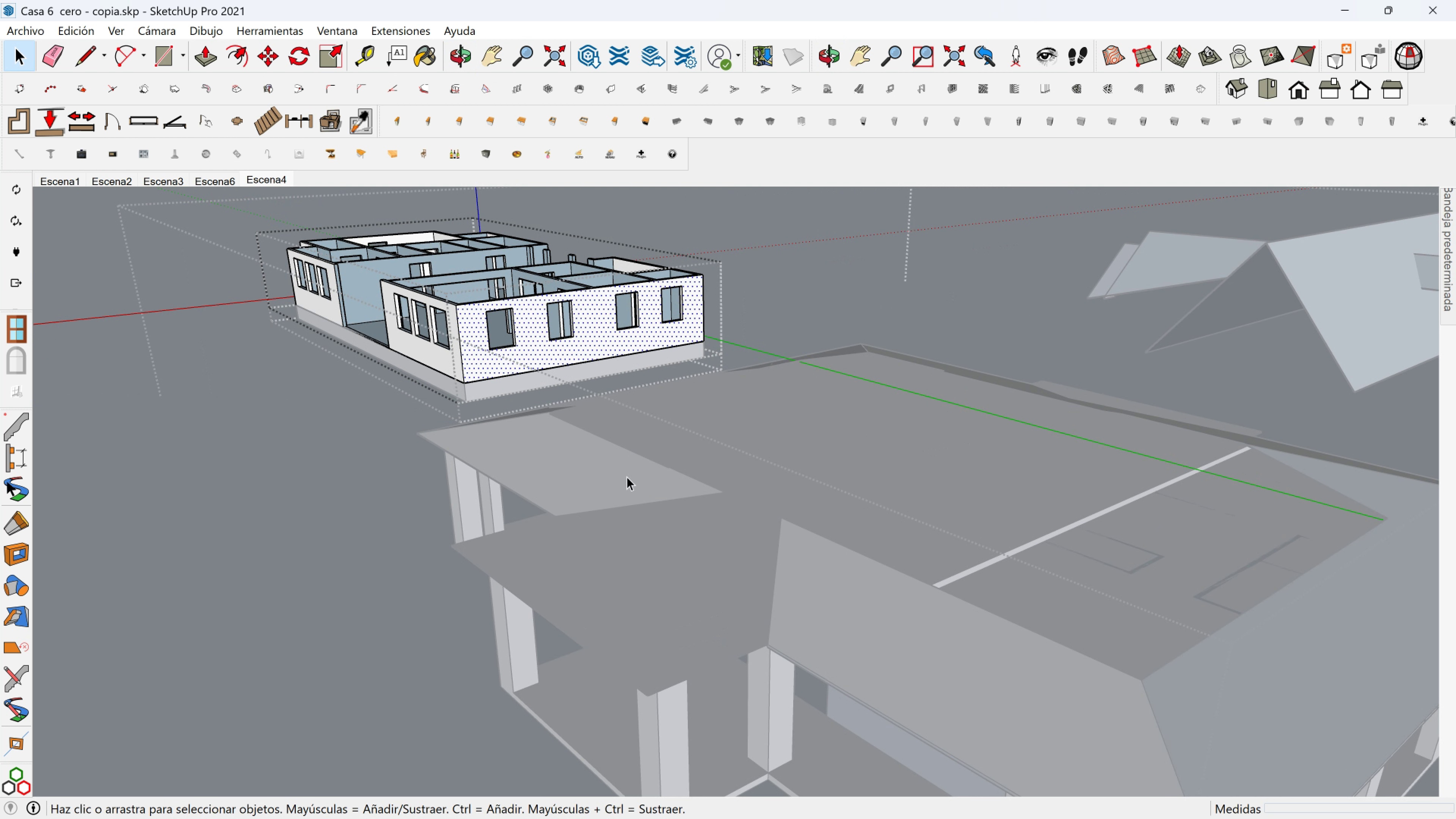 
key(Escape)
 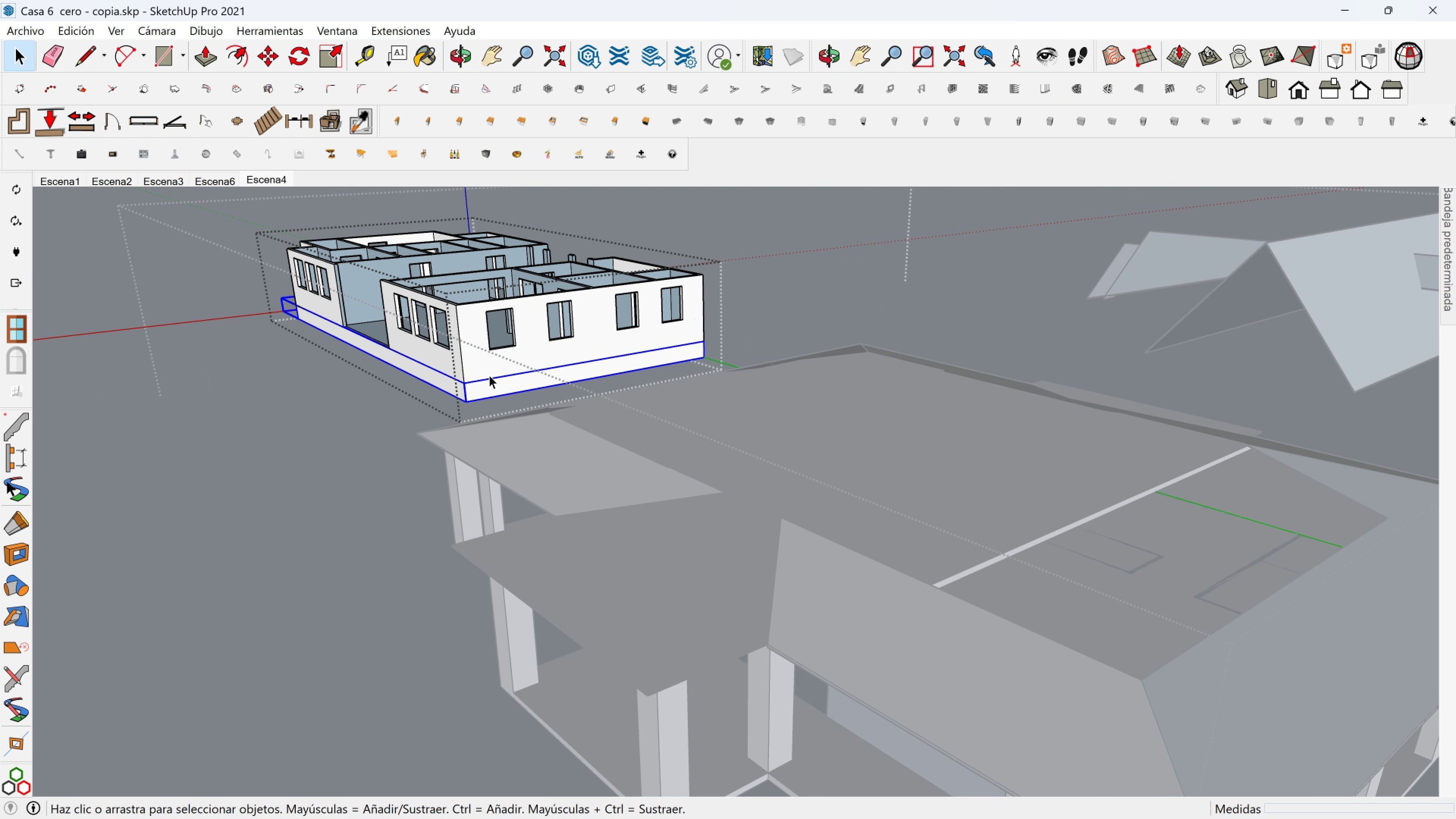 
left_click([490, 377])
 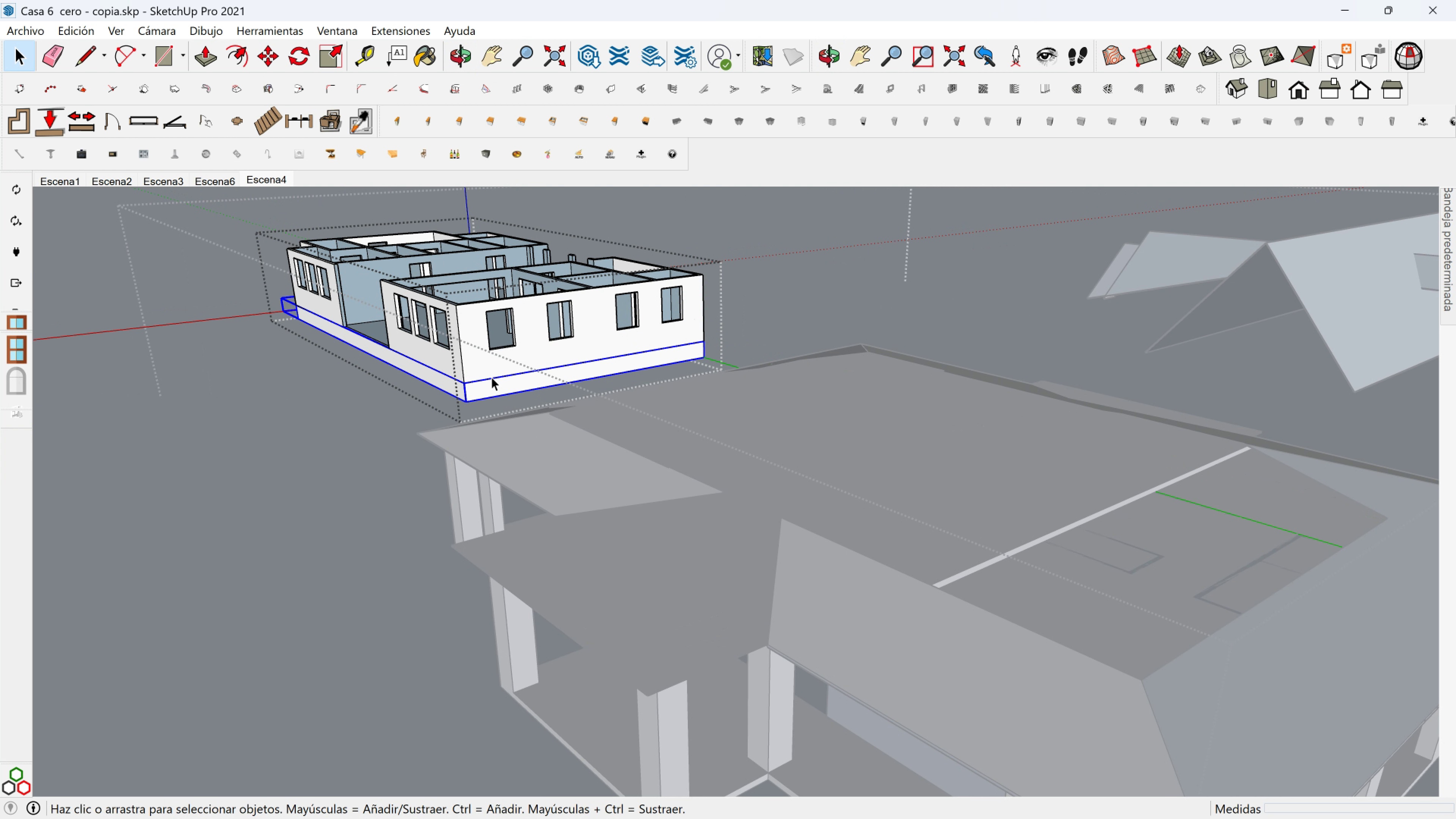 
key(Escape)
 